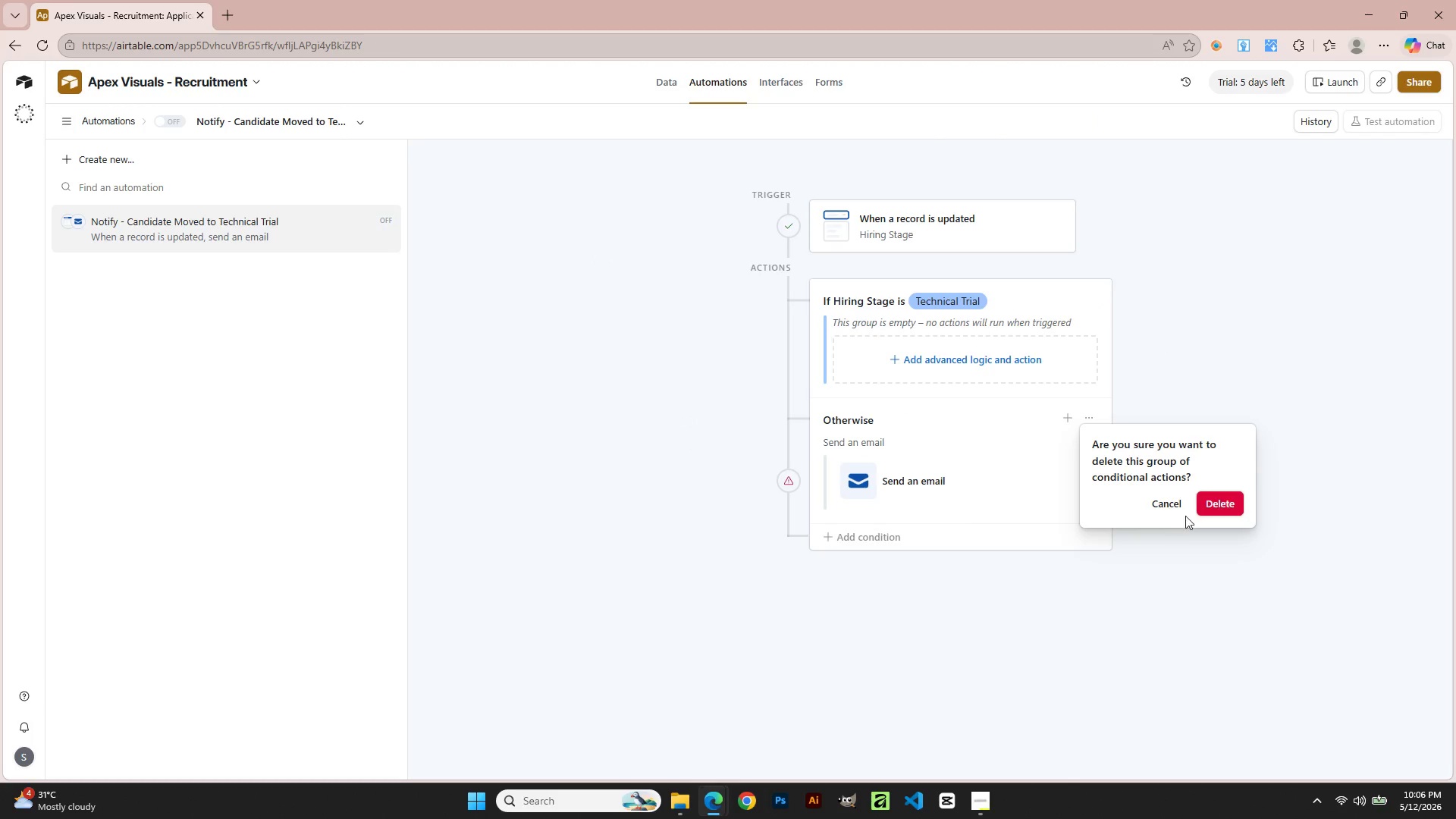 
left_click([1200, 508])
 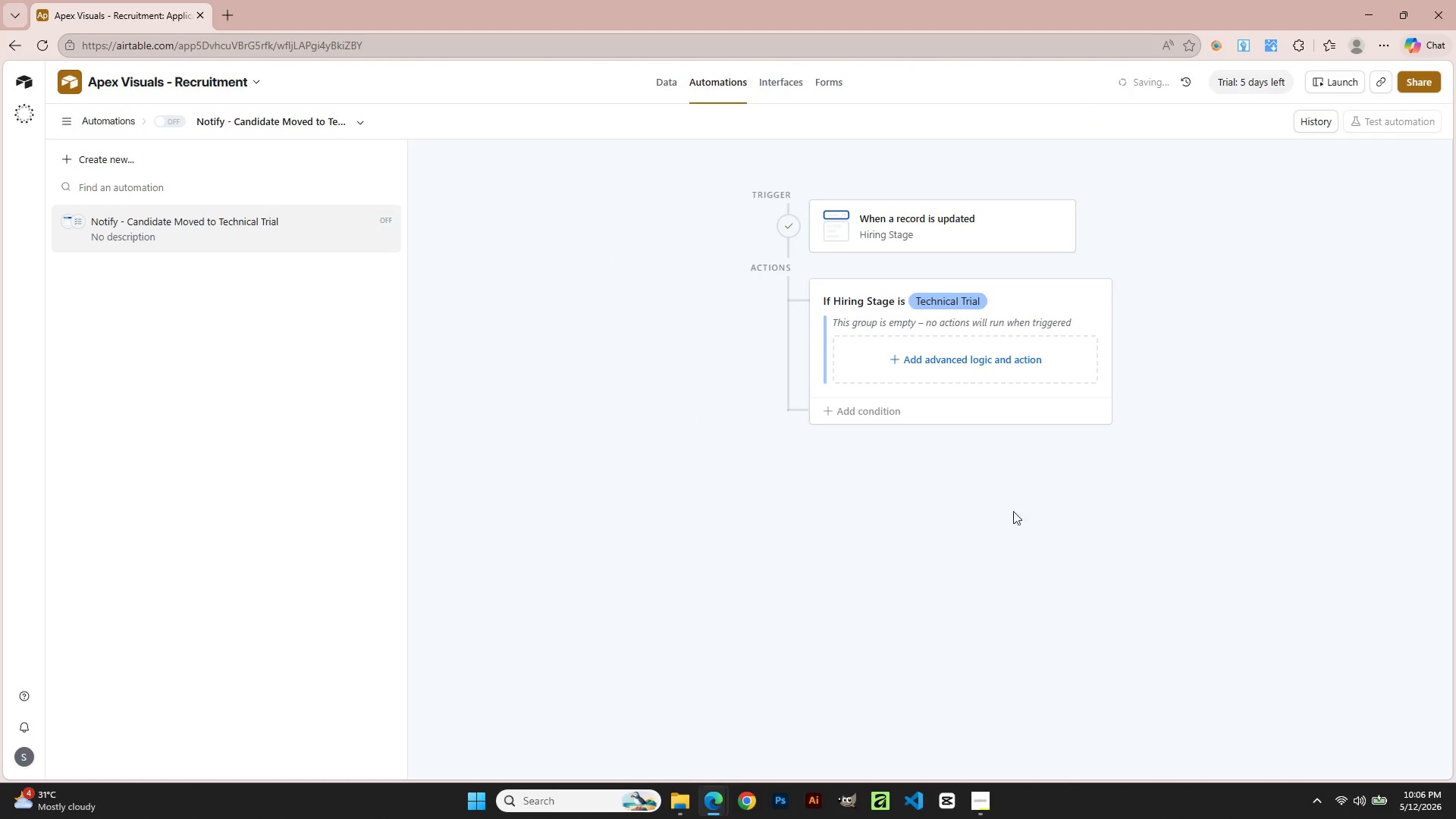 
left_click([928, 534])
 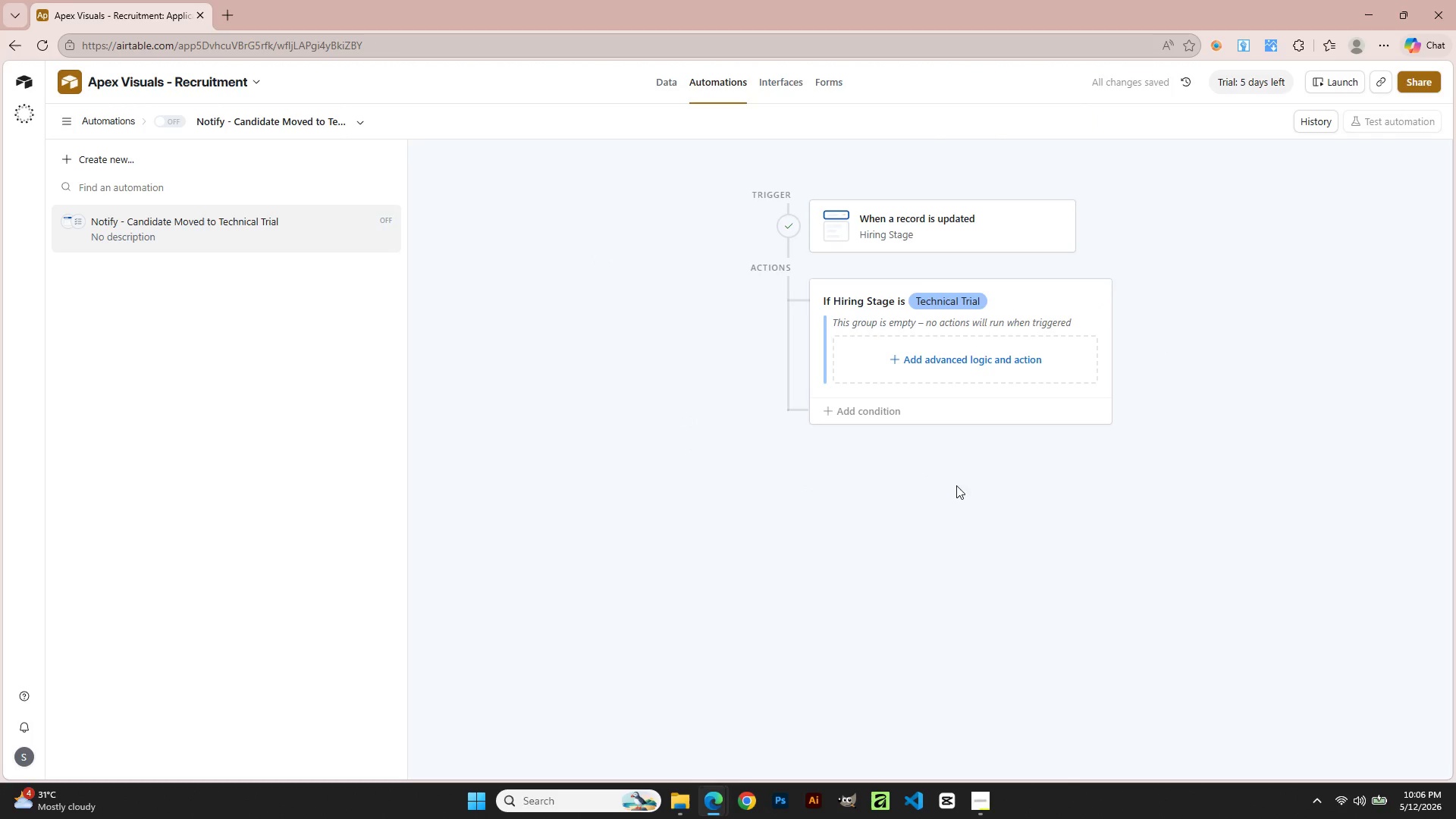 
scroll: coordinate [979, 475], scroll_direction: down, amount: 1.0
 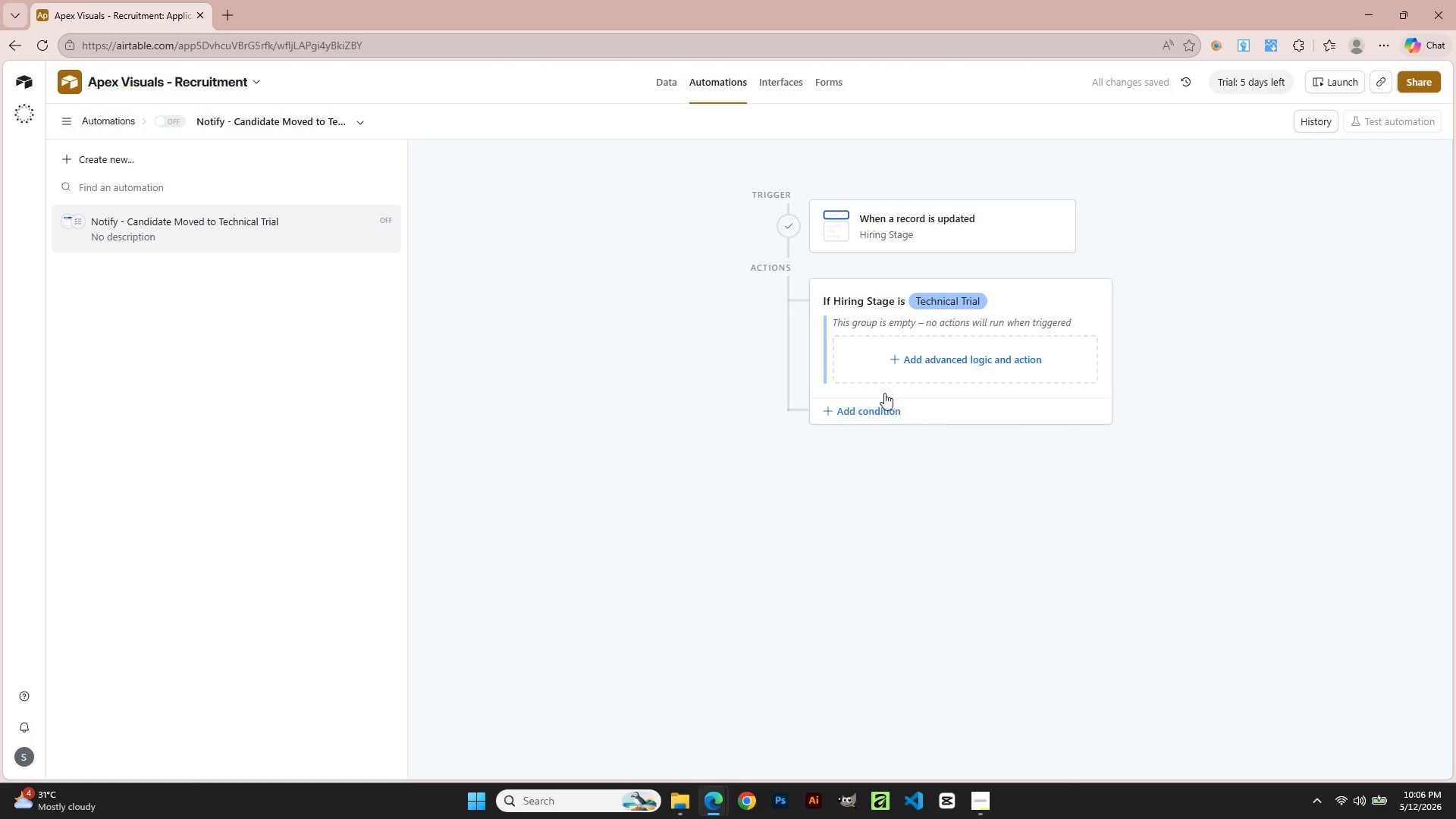 
left_click([882, 235])
 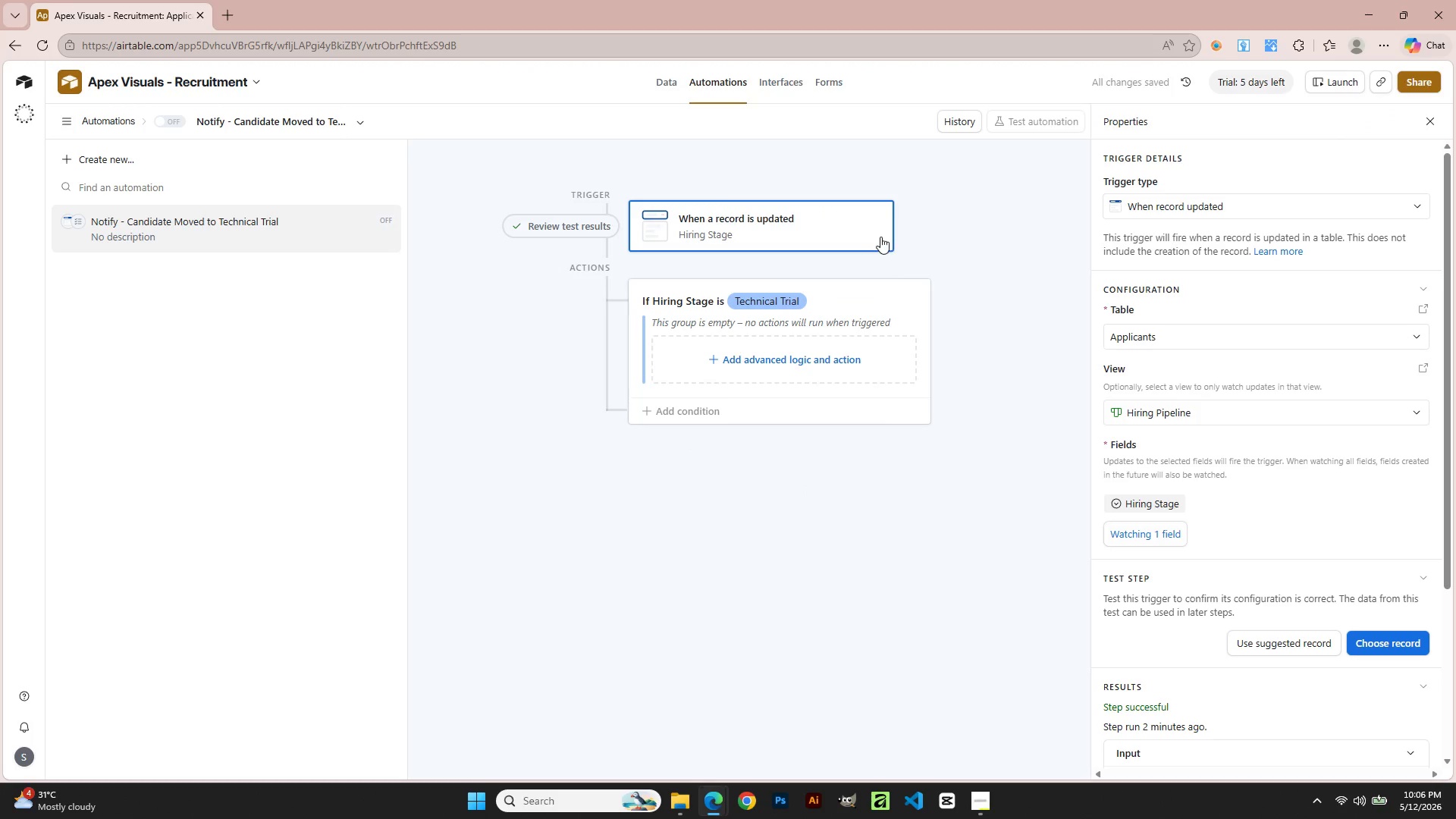 
left_click([927, 330])
 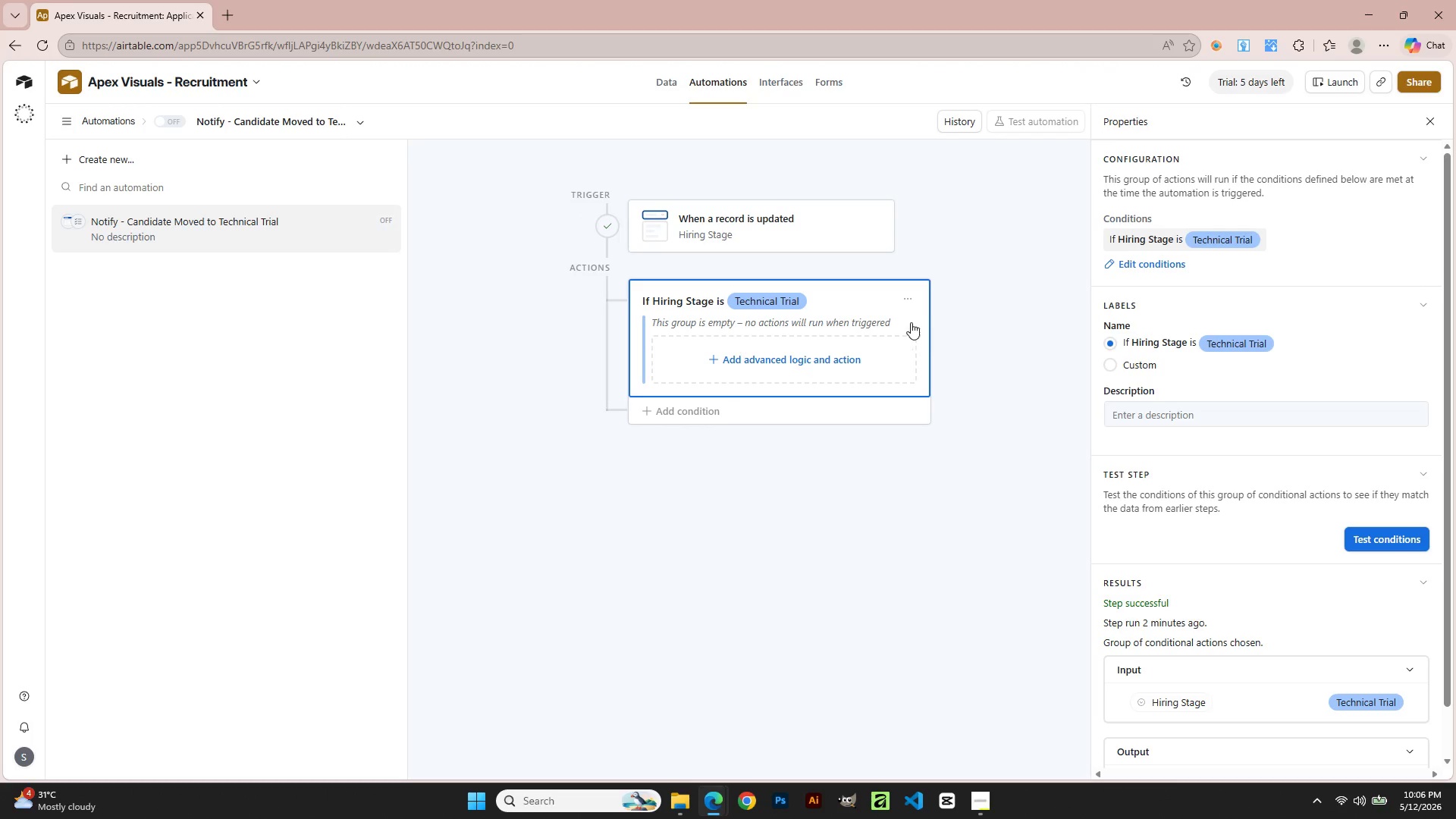 
left_click([903, 301])
 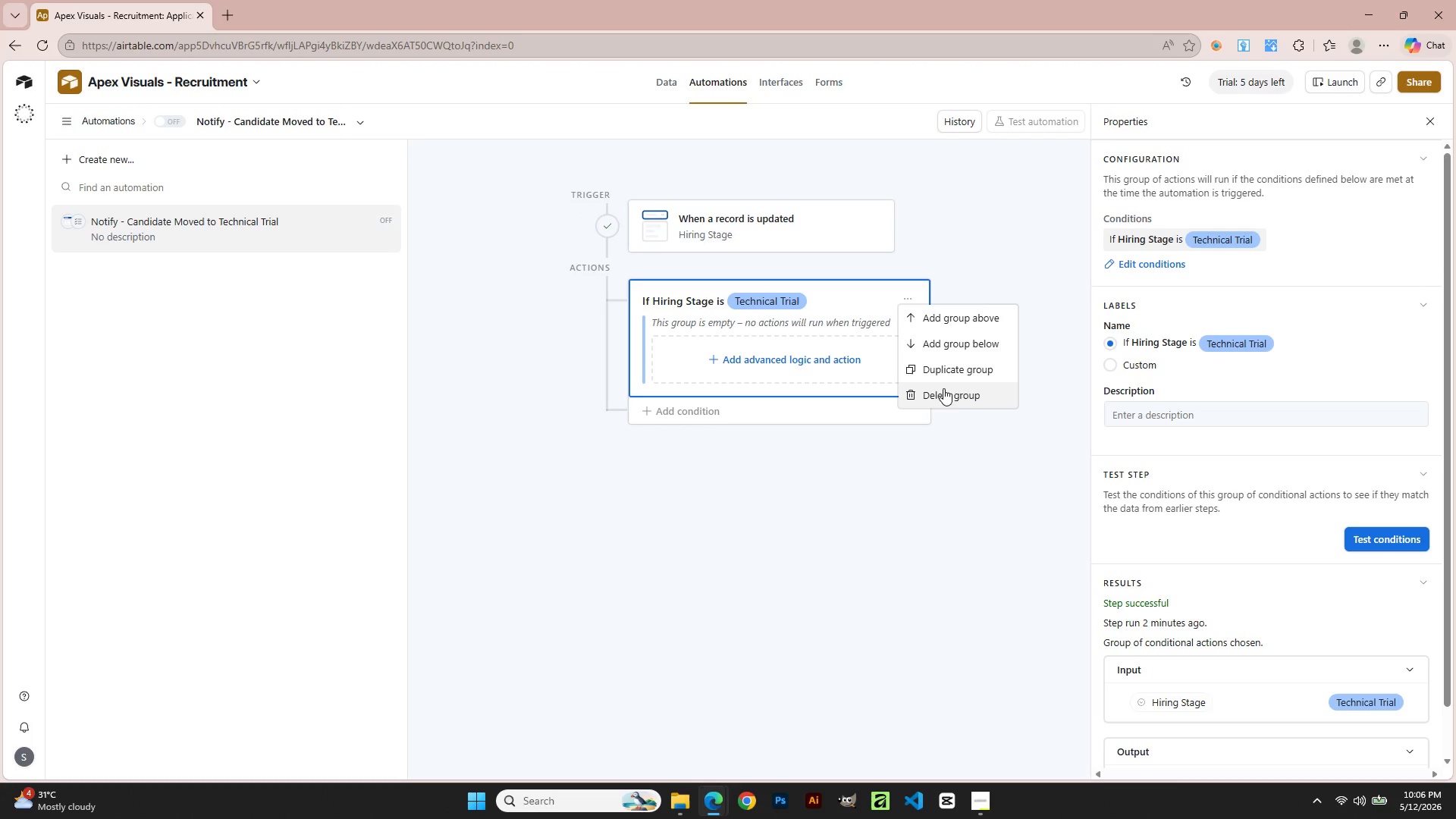 
left_click([946, 395])
 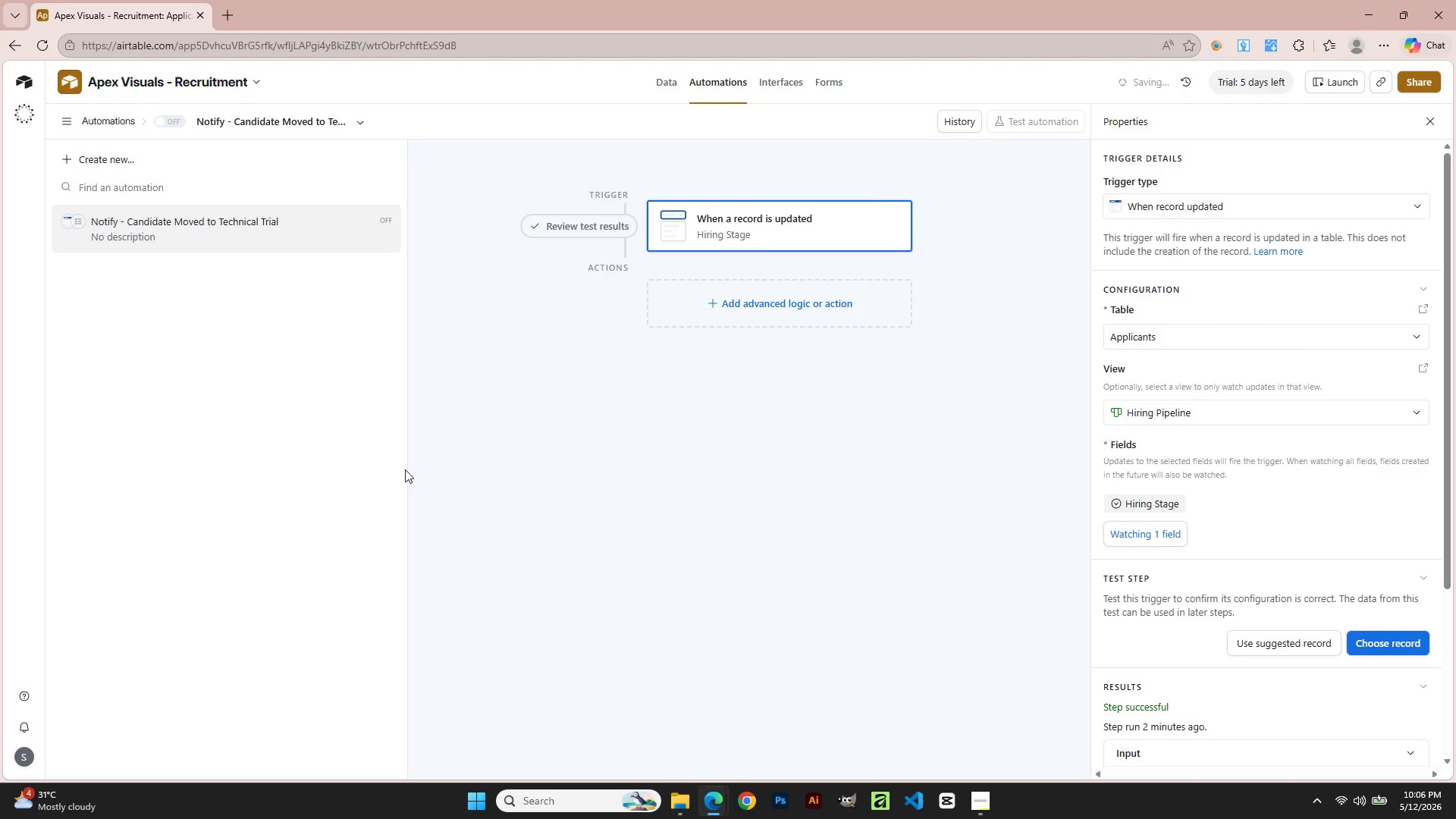 
left_click([810, 312])
 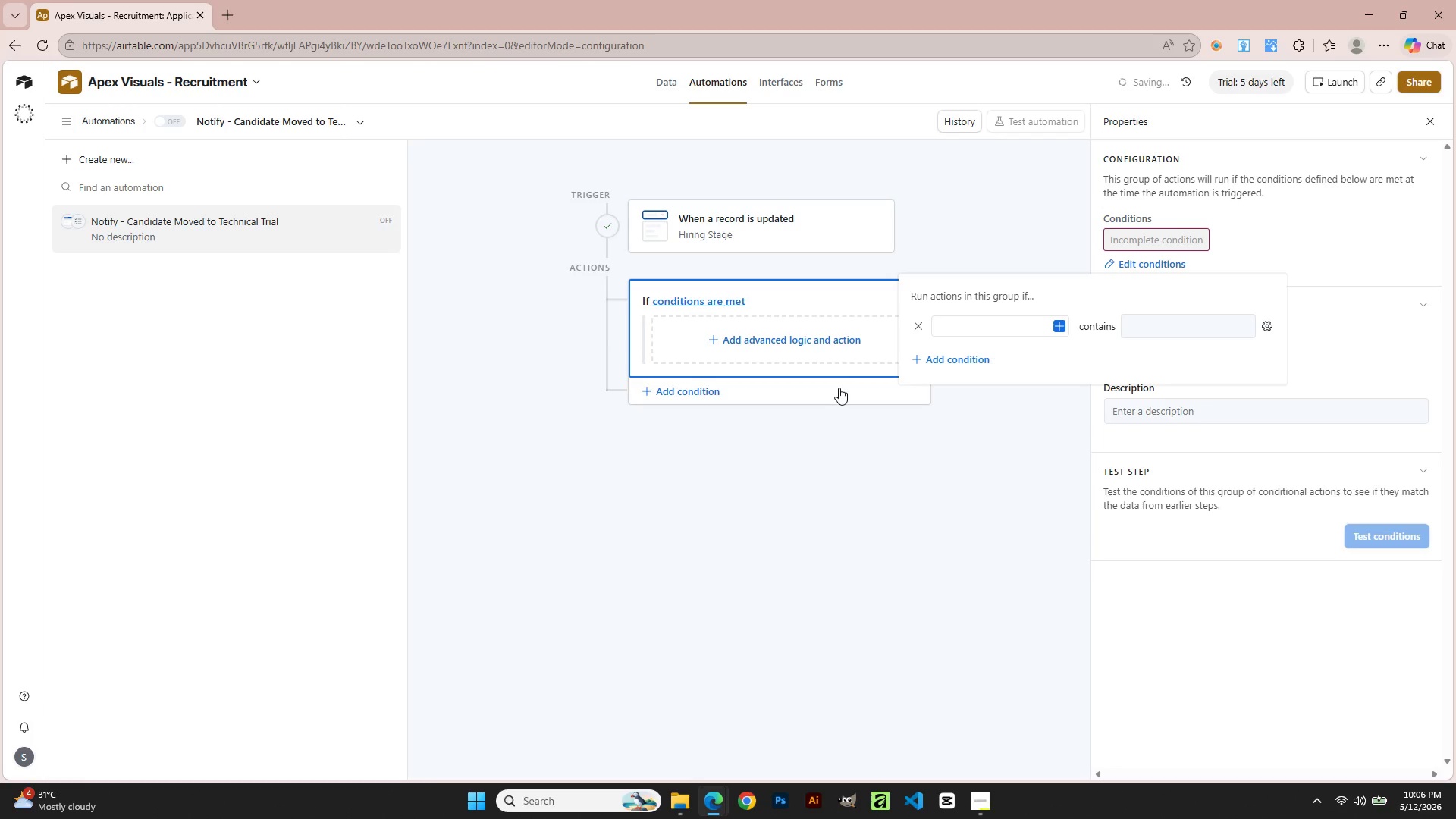 
wait(6.53)
 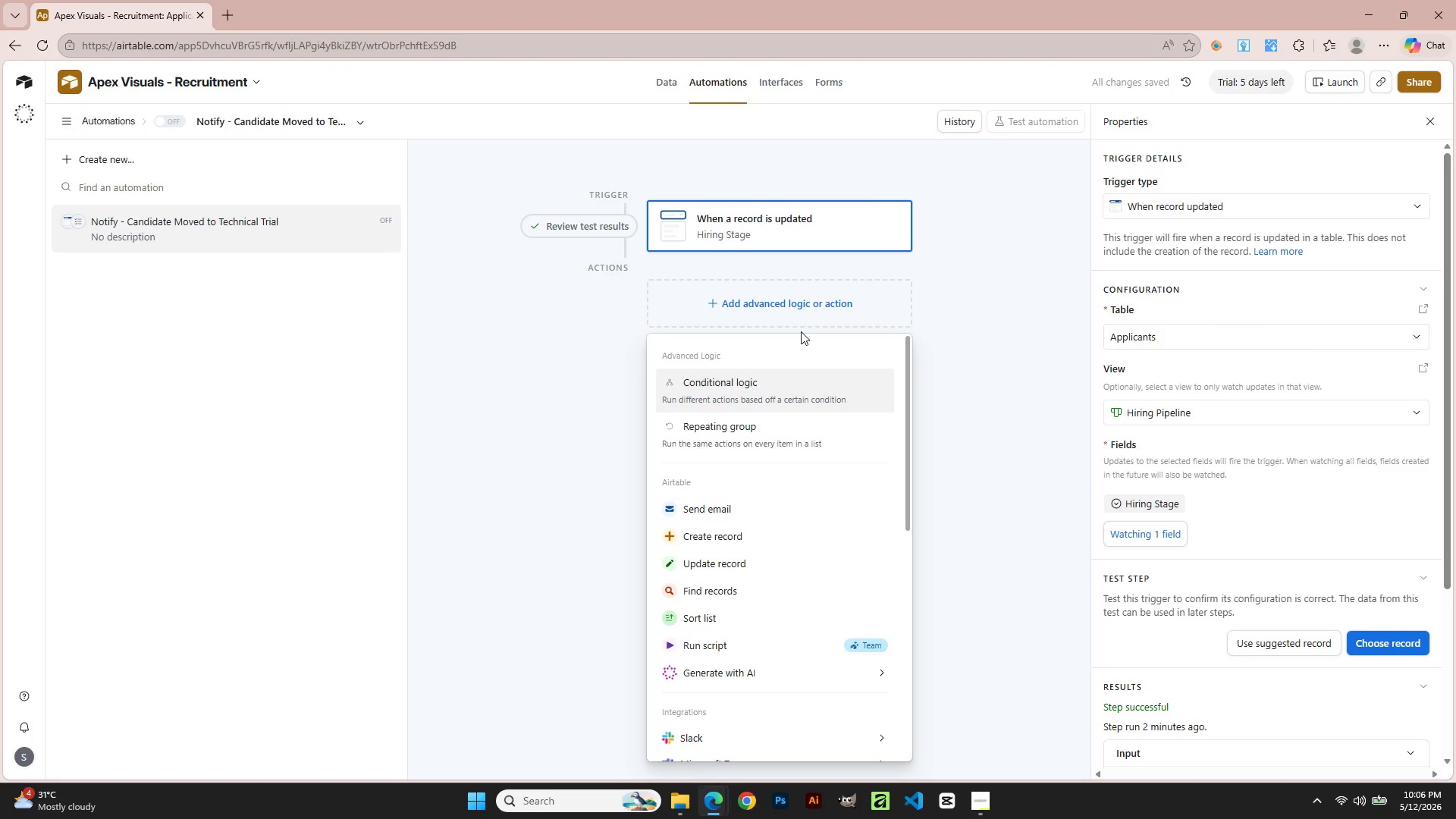 
left_click([1062, 327])
 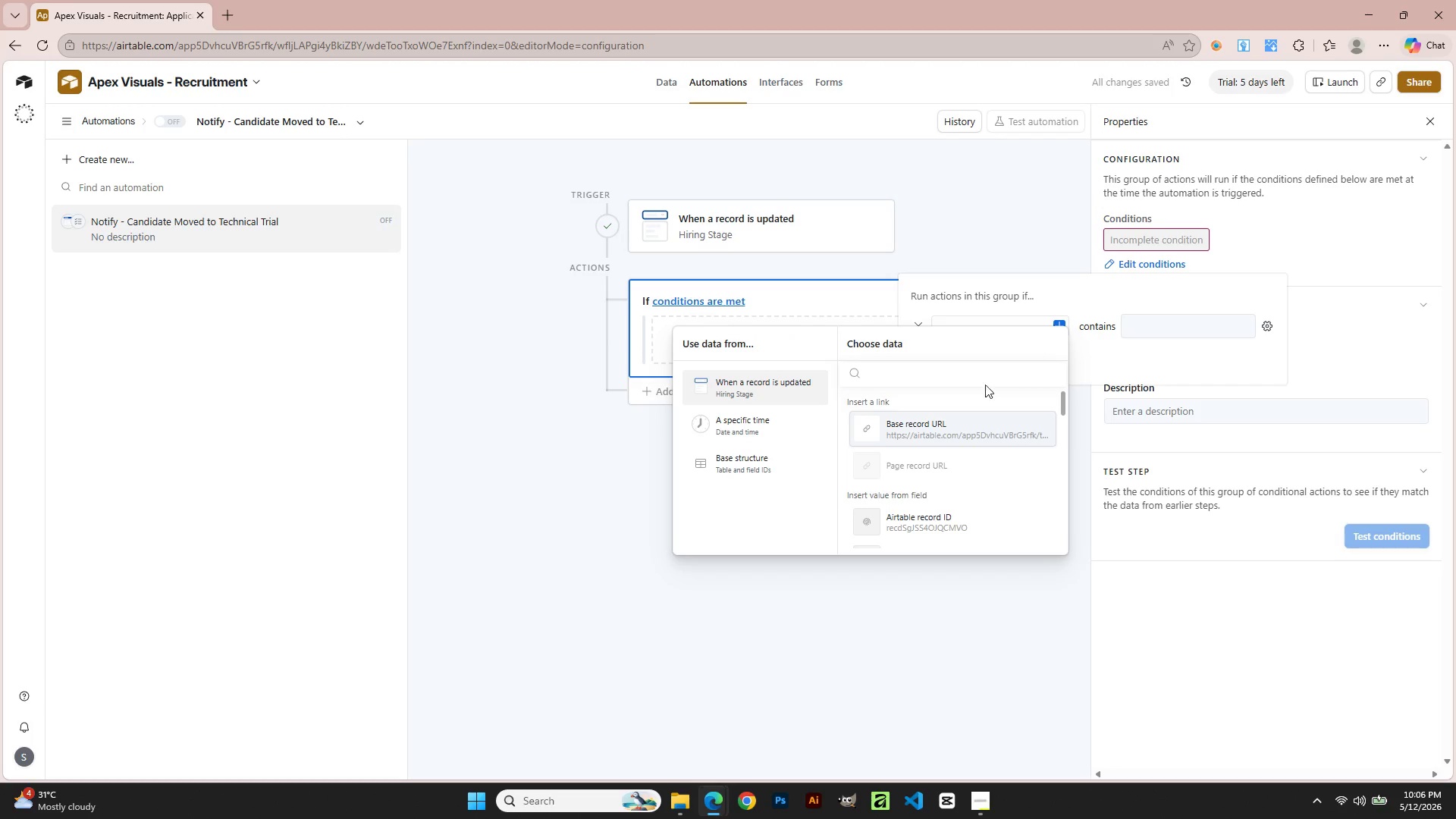 
scroll: coordinate [927, 458], scroll_direction: down, amount: 6.0
 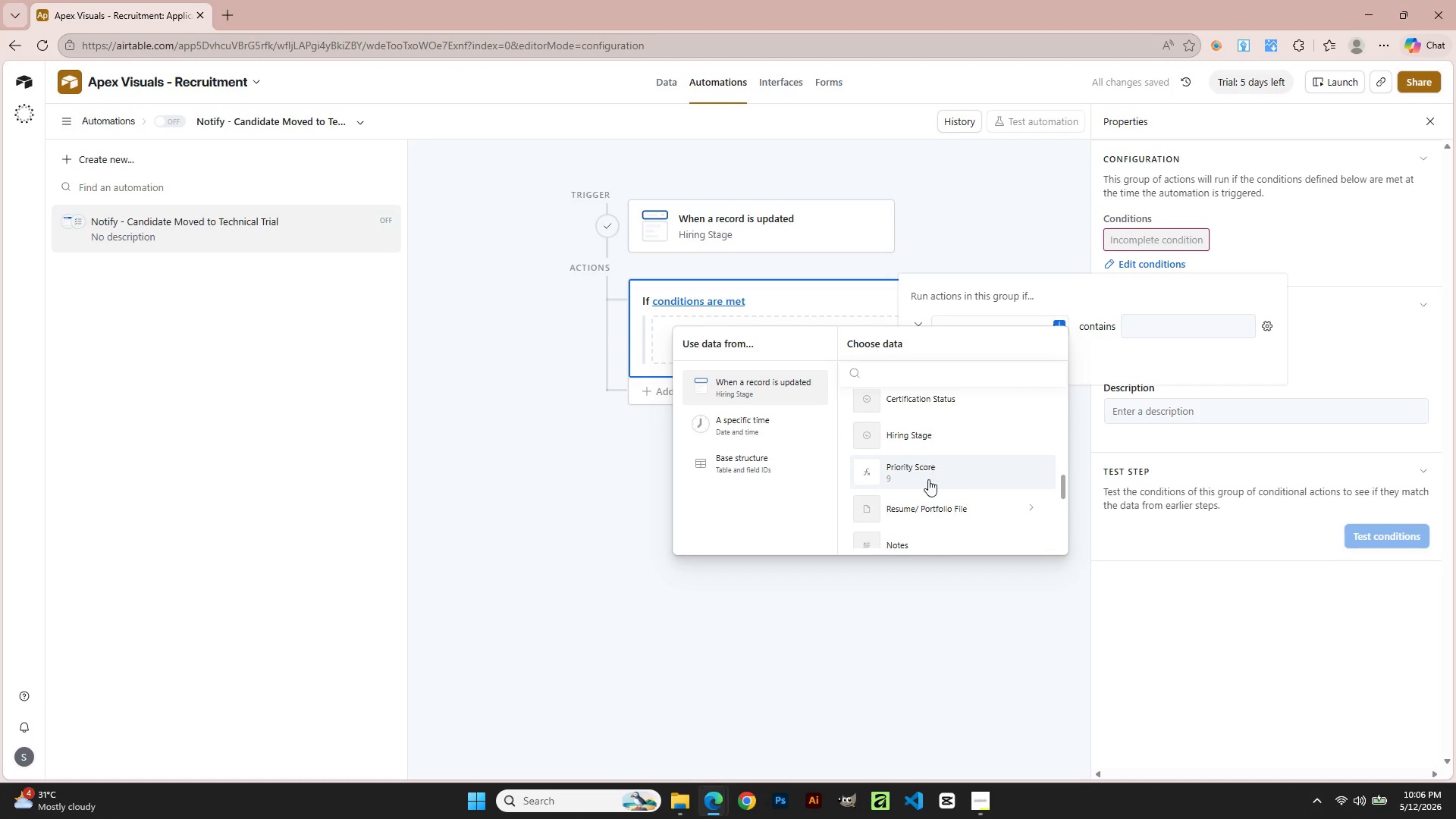 
left_click([921, 447])
 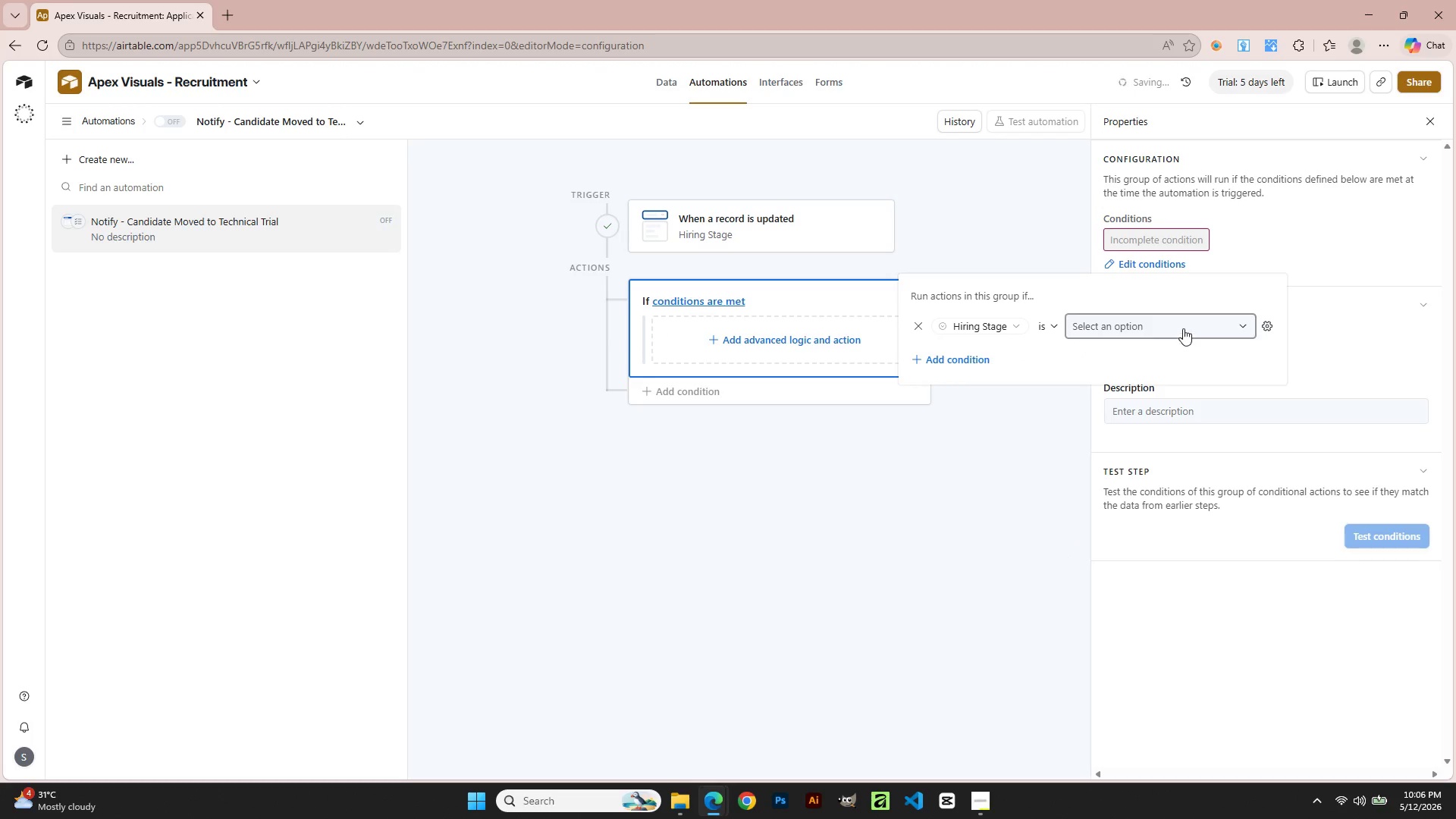 
scroll: coordinate [928, 481], scroll_direction: down, amount: 2.0
 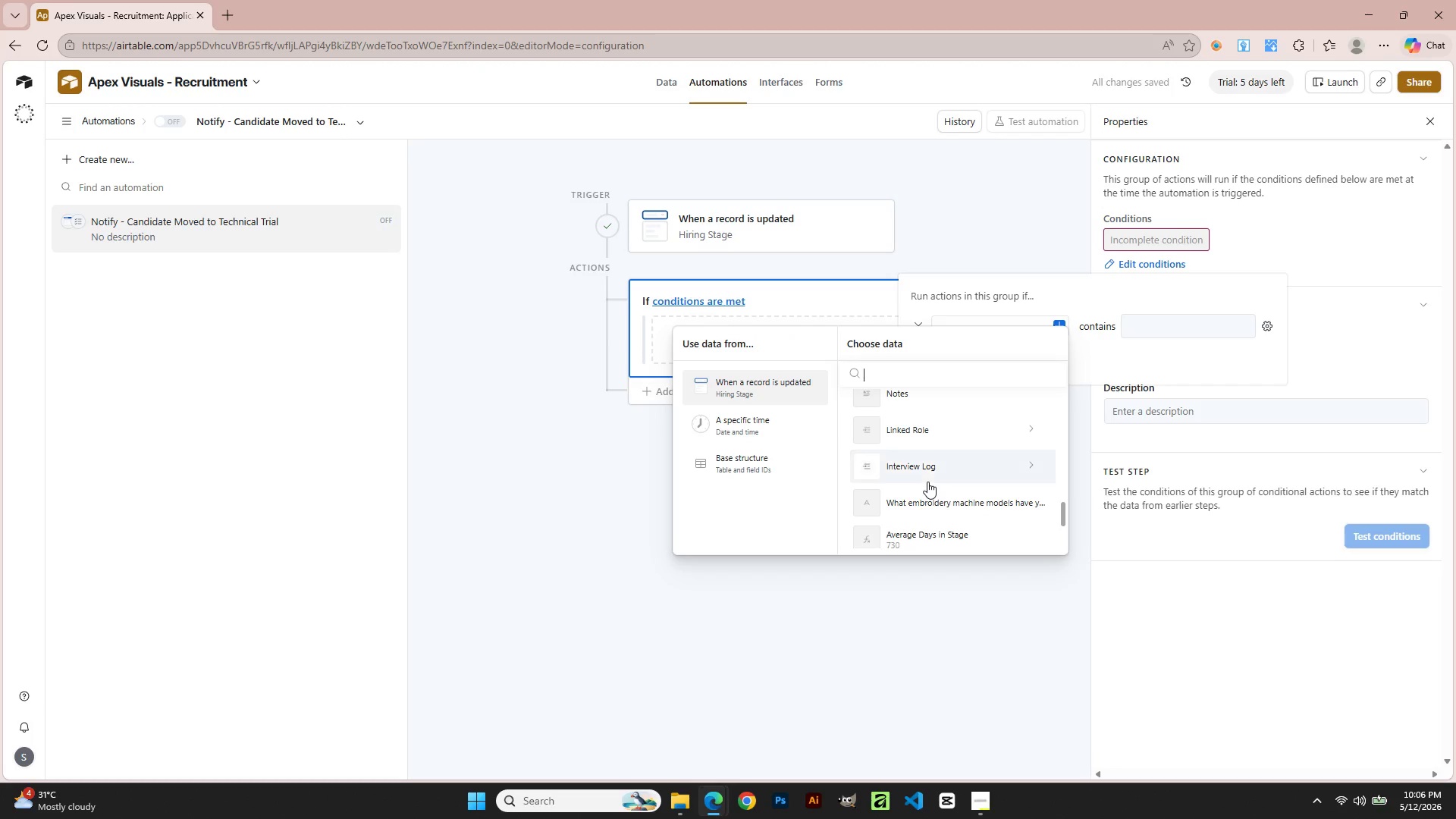 
scroll: coordinate [927, 482], scroll_direction: up, amount: 2.0
 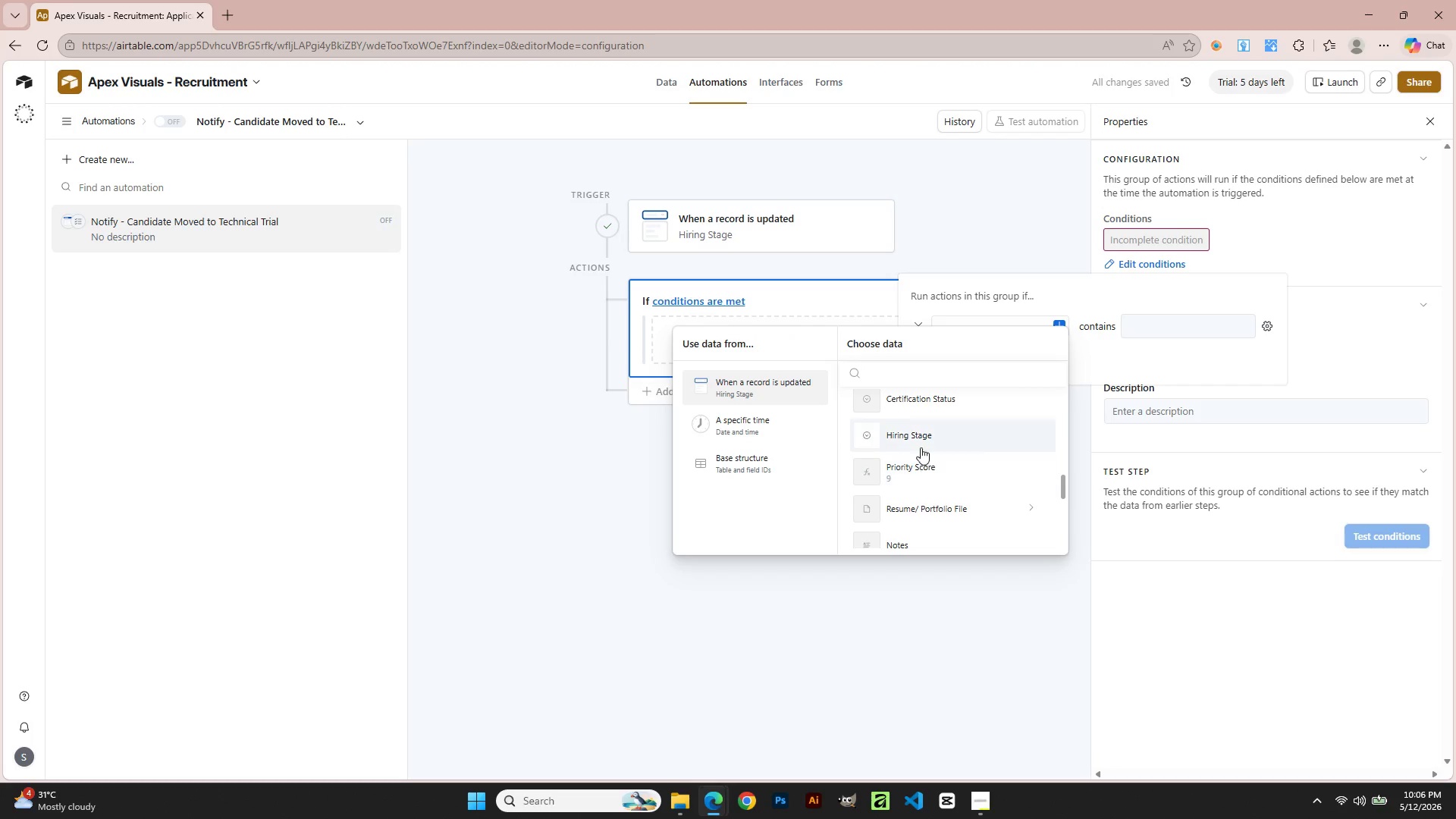 
left_click([1183, 328])
 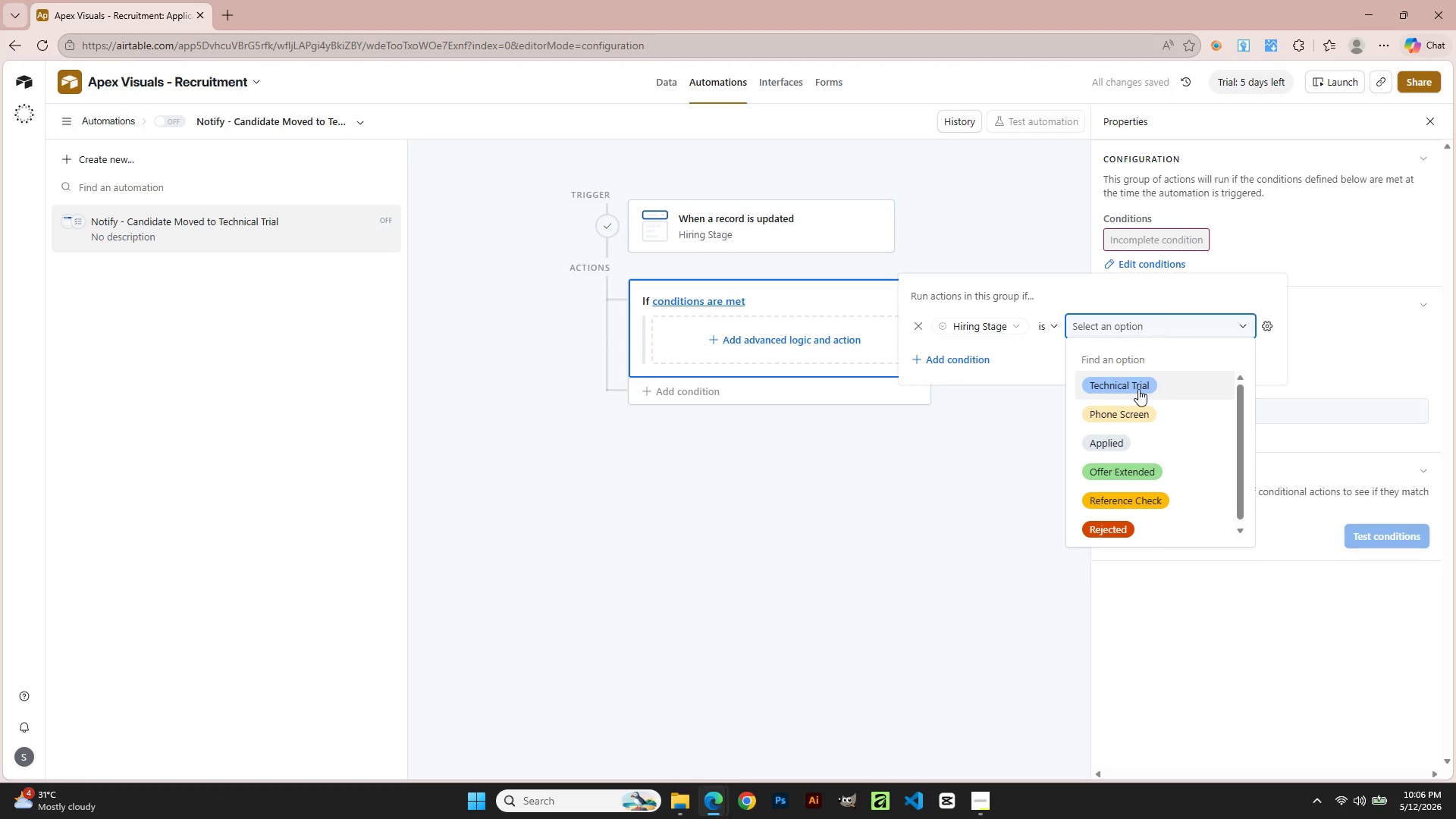 
left_click([1138, 389])
 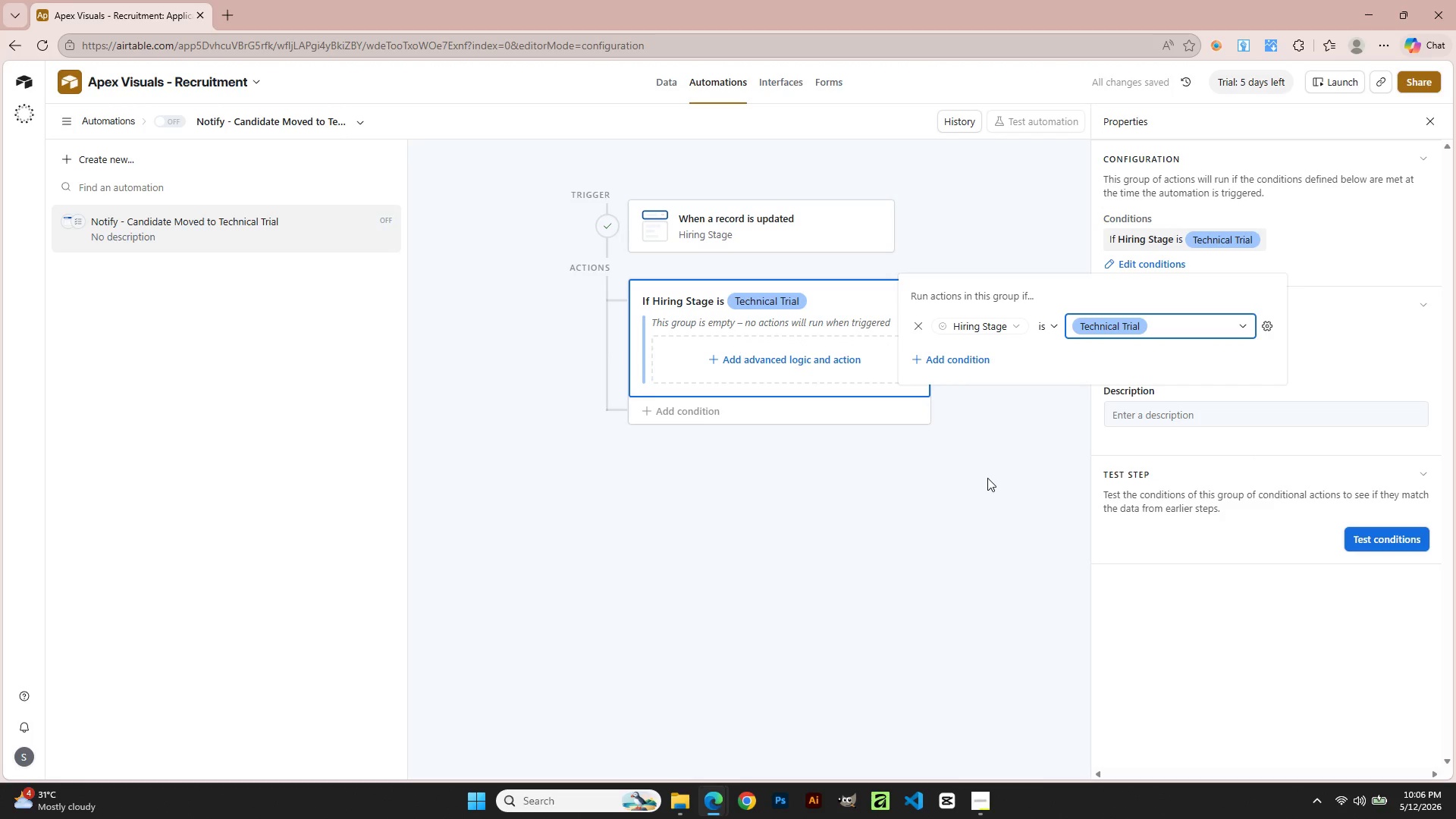 
left_click([987, 478])
 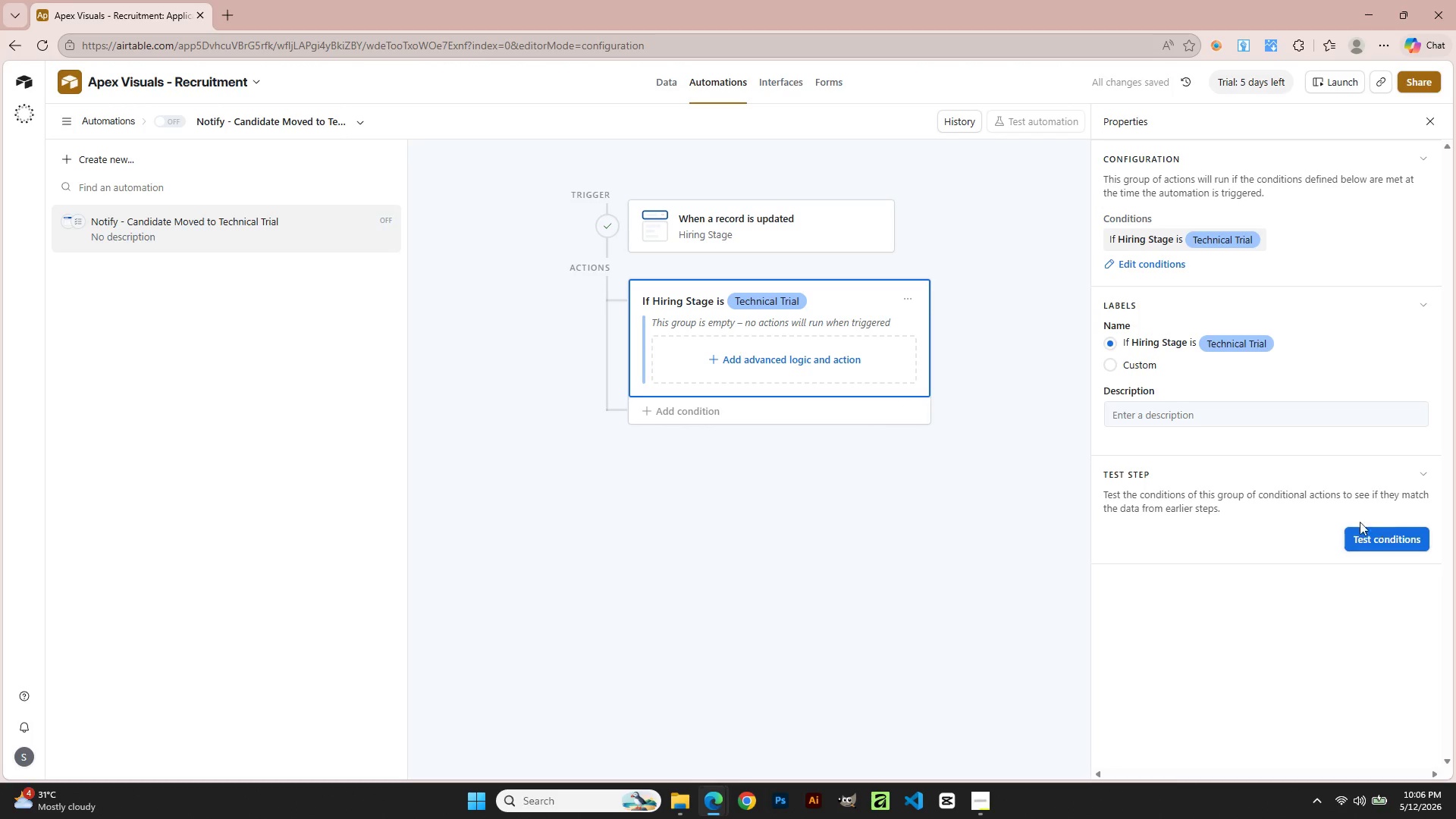 
left_click([864, 367])
 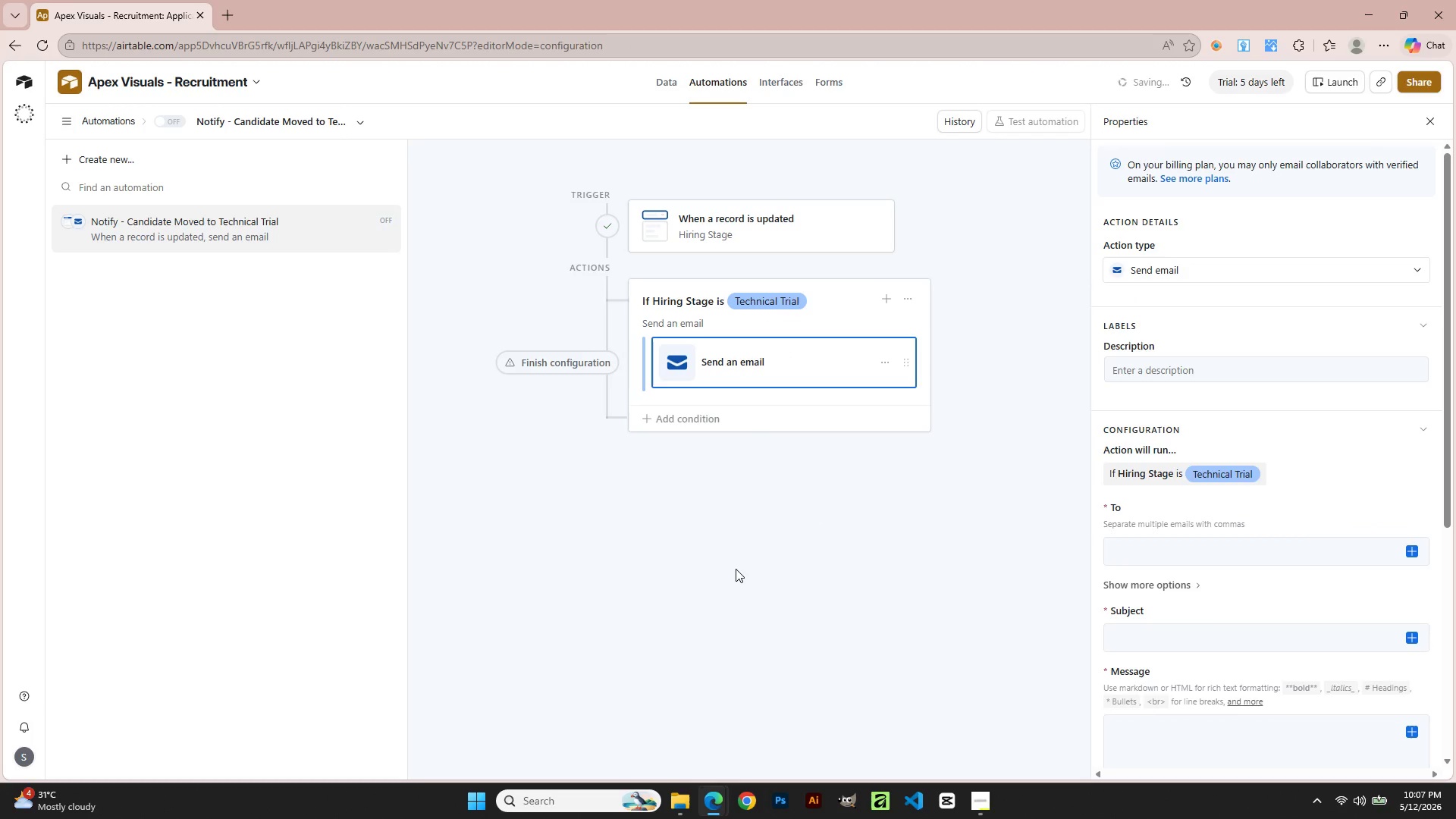 
left_click_drag(start_coordinate=[667, 525], to_coordinate=[657, 520])
 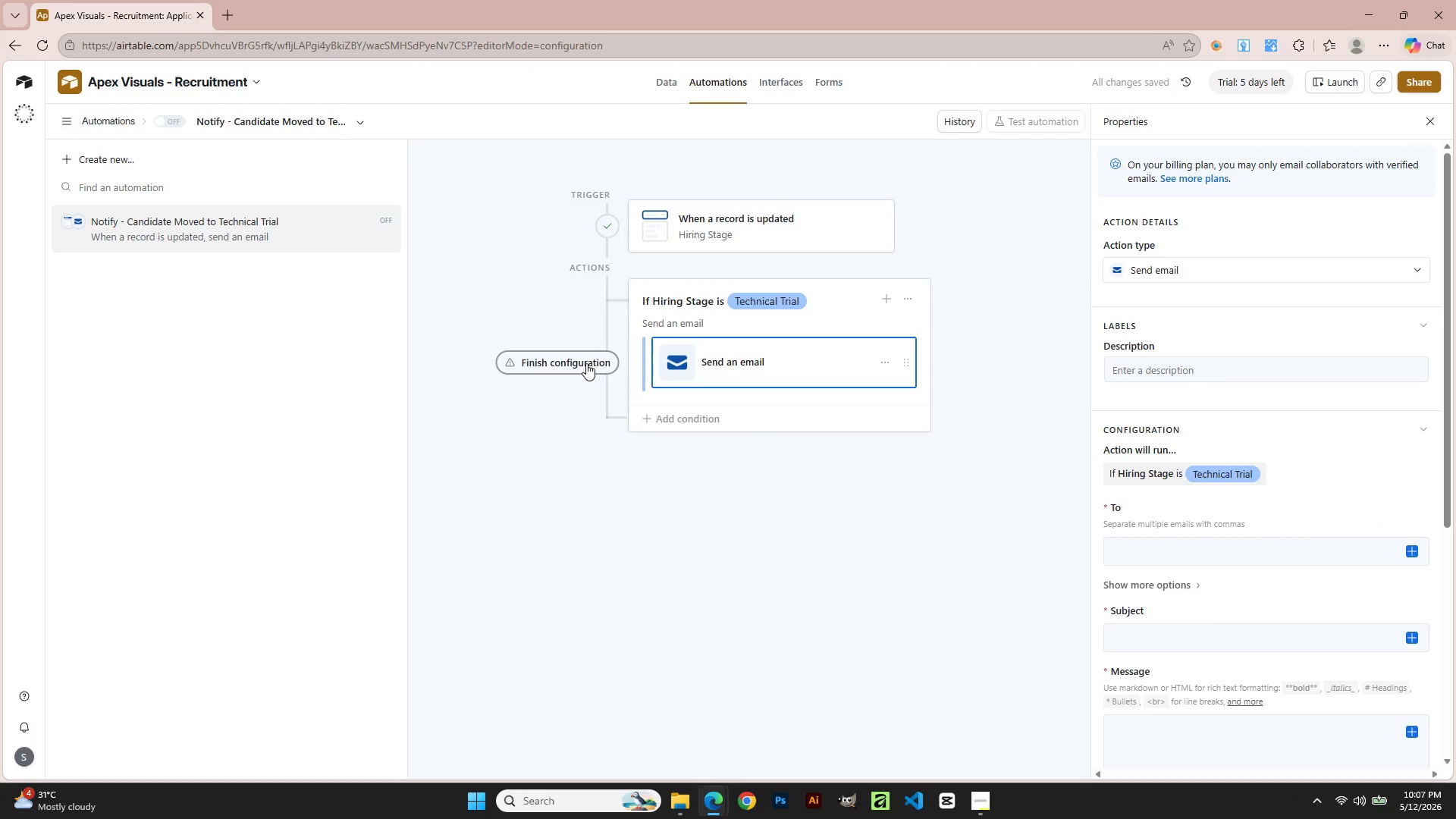 
left_click([586, 362])
 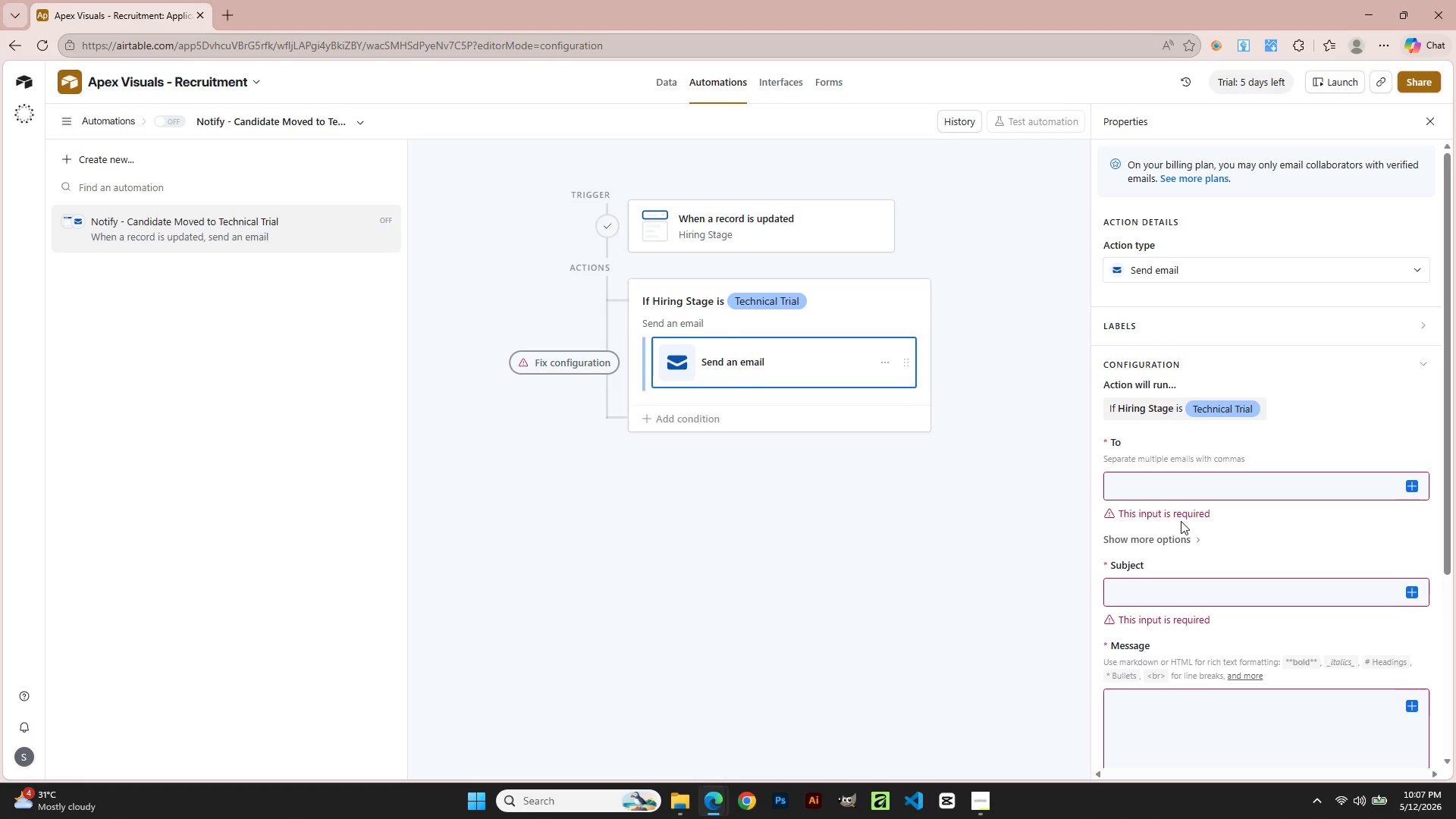 
wait(10.19)
 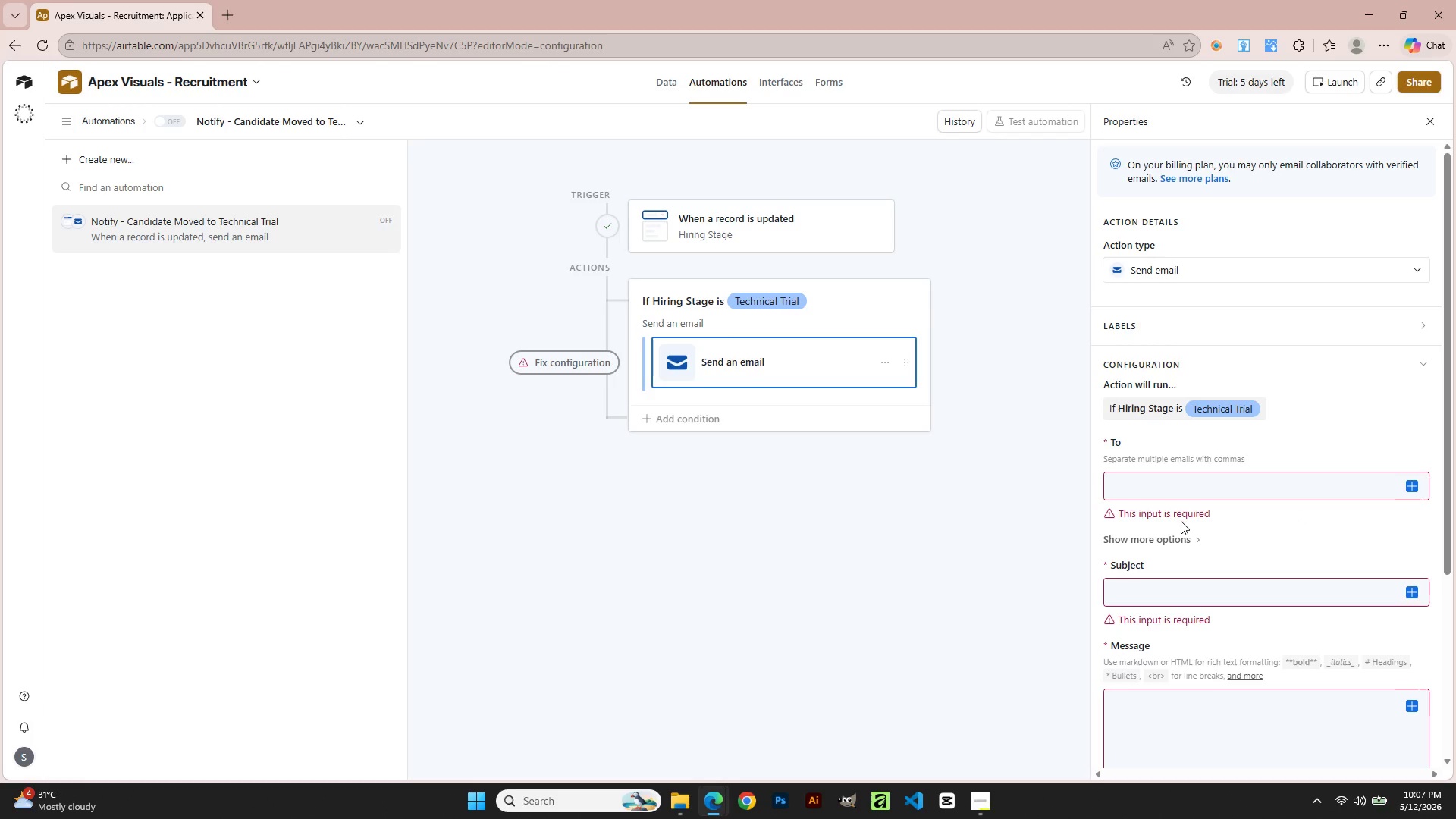 
type(sjh)
key(Backspace)
key(Backspace)
key(Backspace)
key(Backspace)
 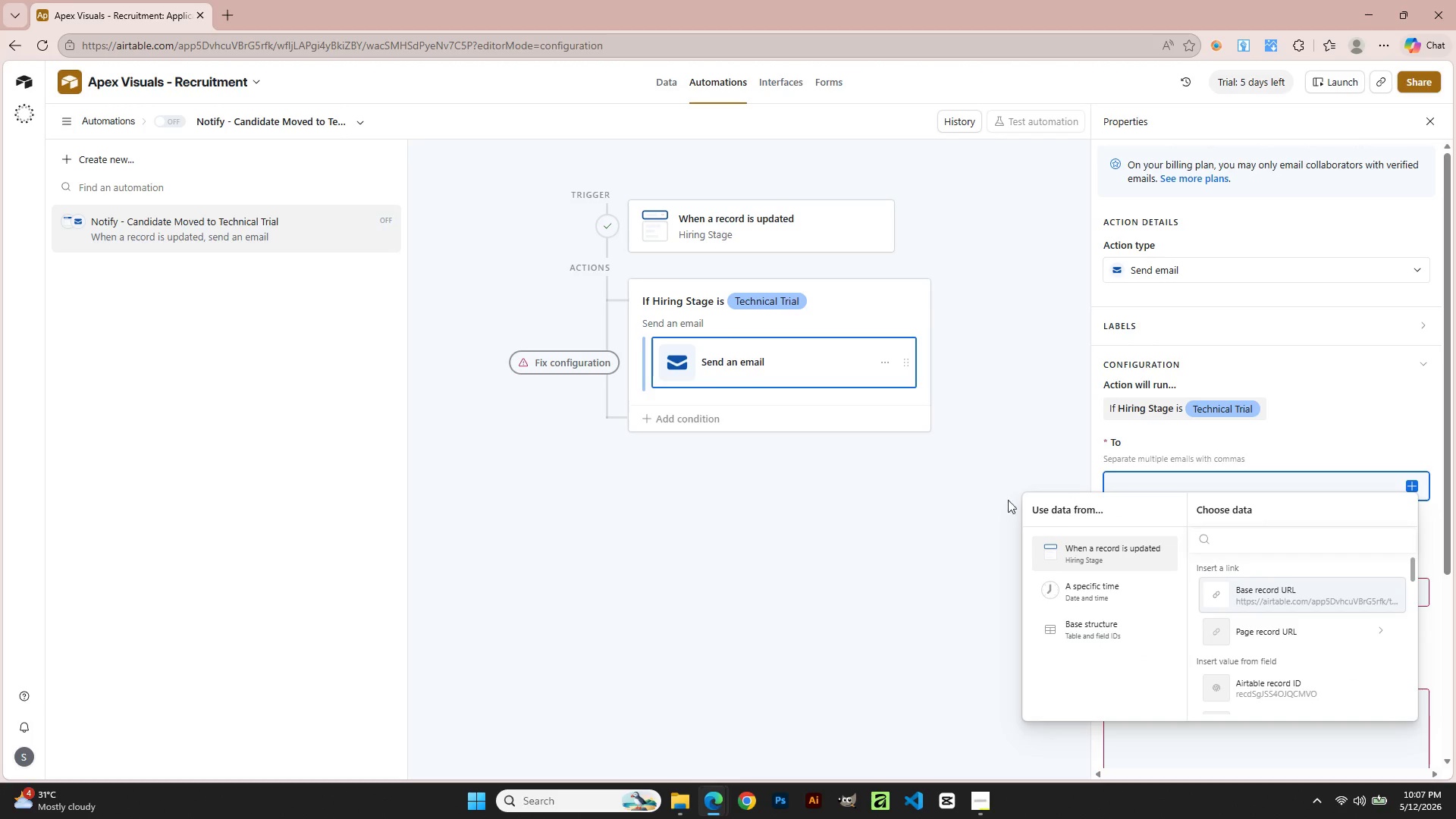 
left_click([972, 491])
 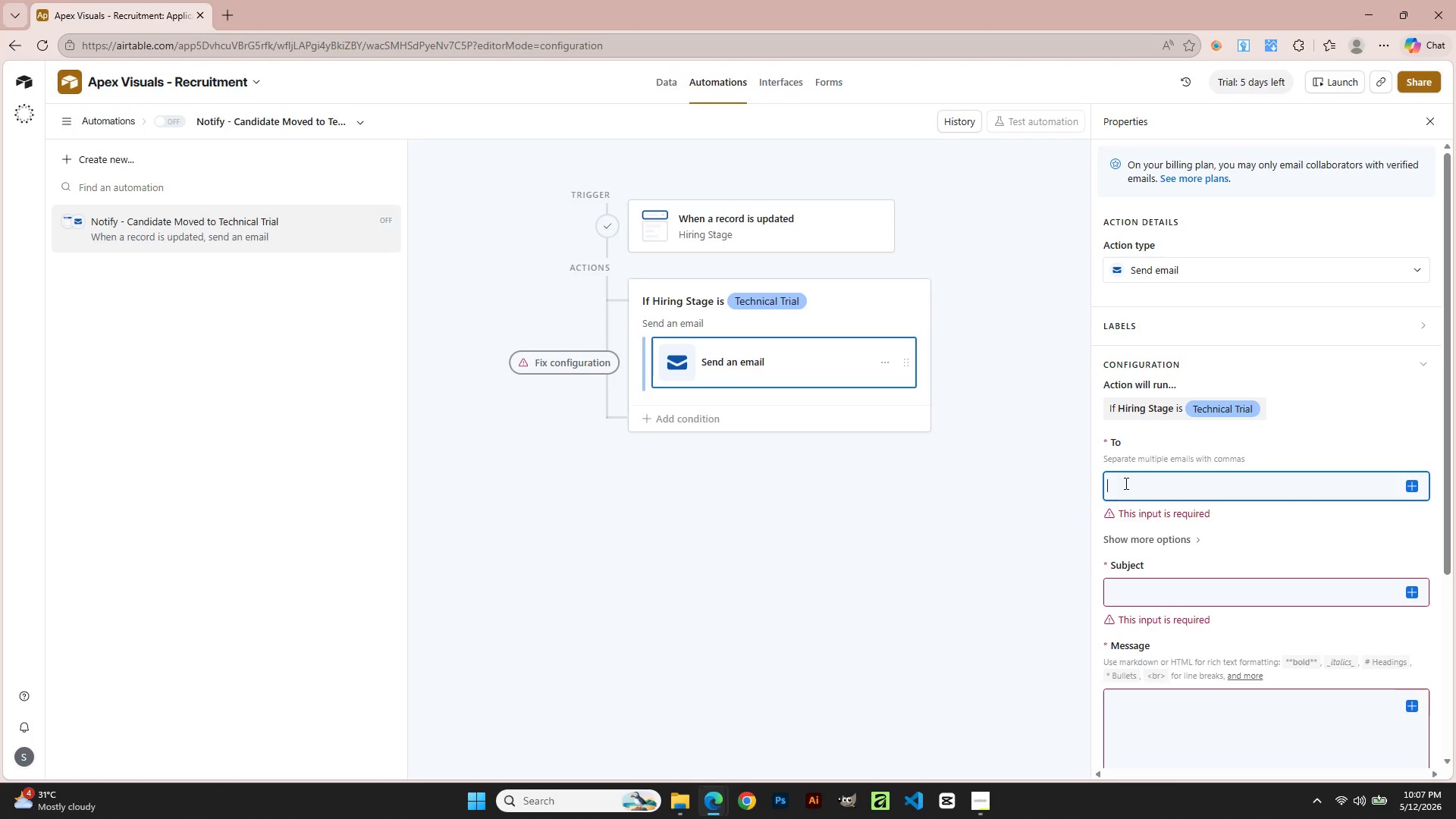 
type(shieladapilos@)
key(Backspace)
type(04@gmail.com)
 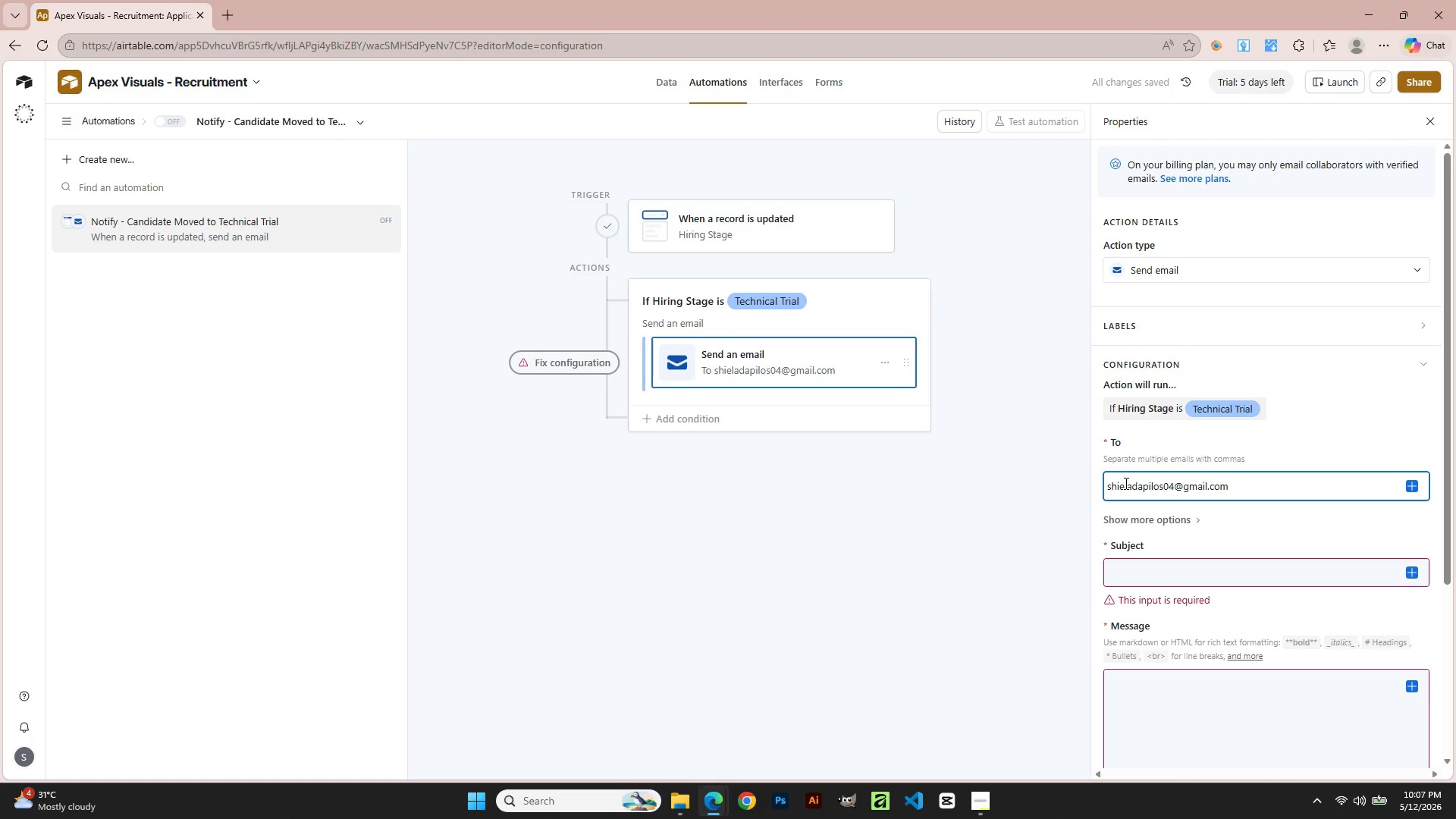 
left_click([1217, 573])
 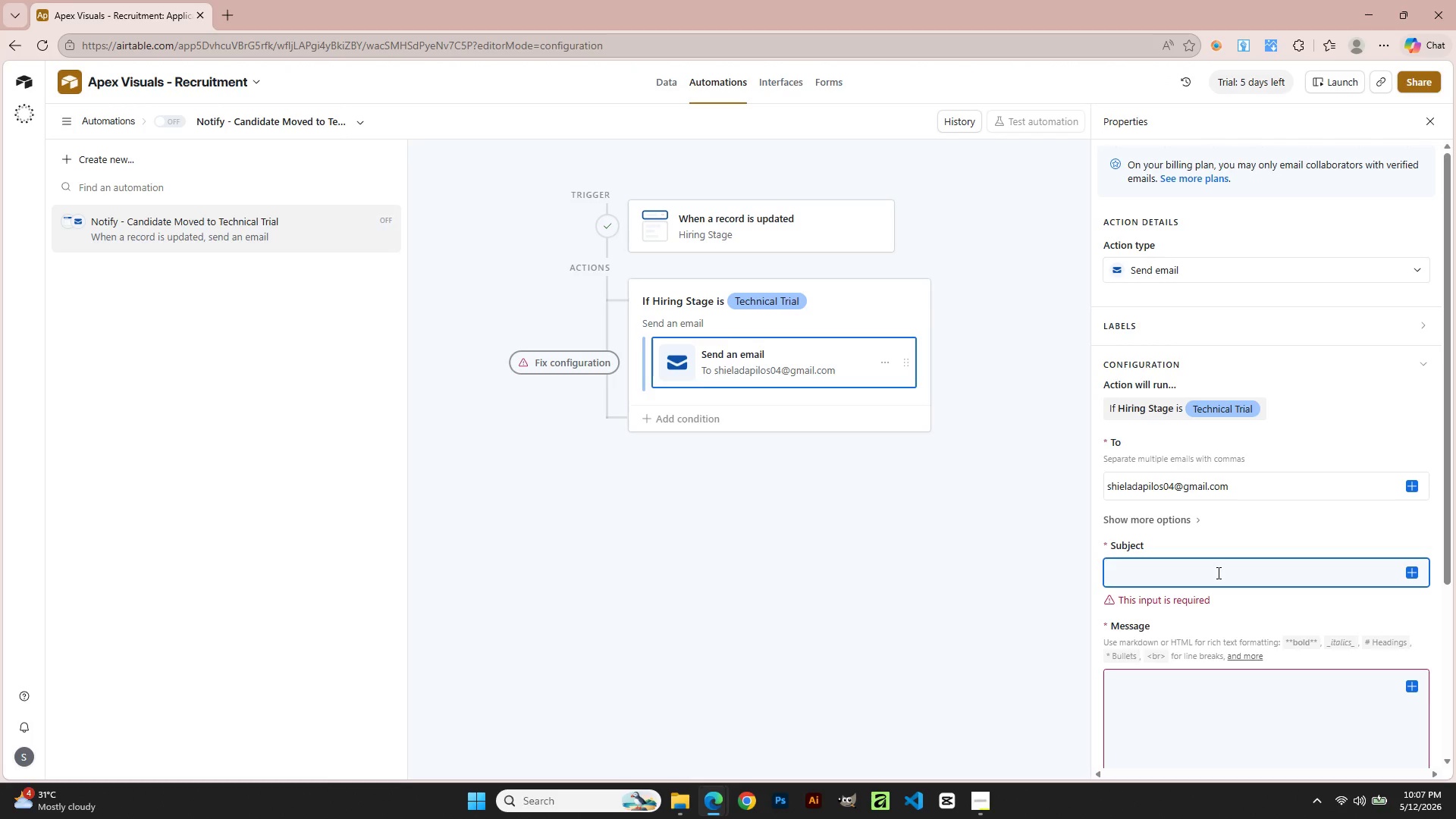 
wait(15.28)
 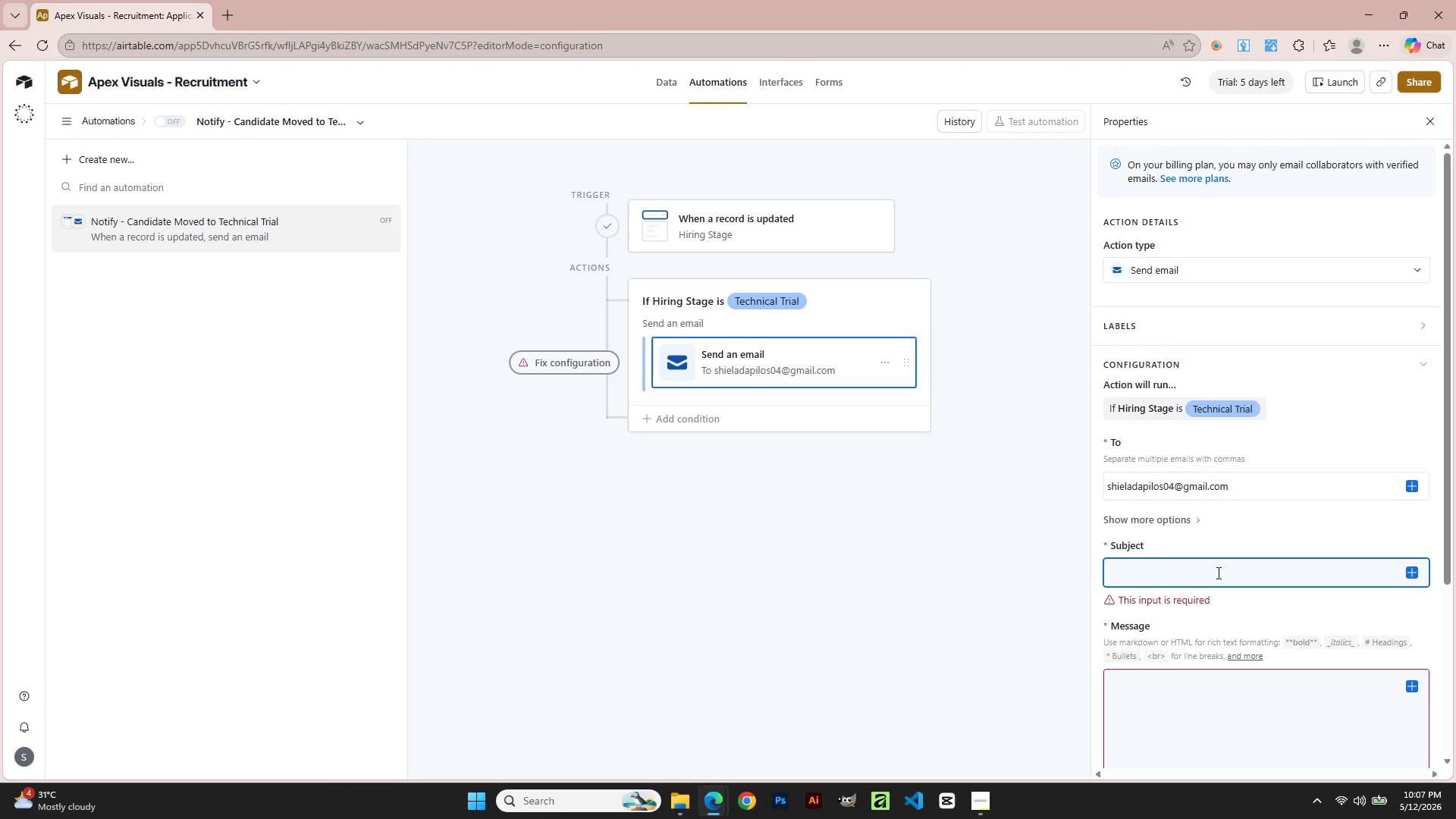 
double_click([1271, 489])
 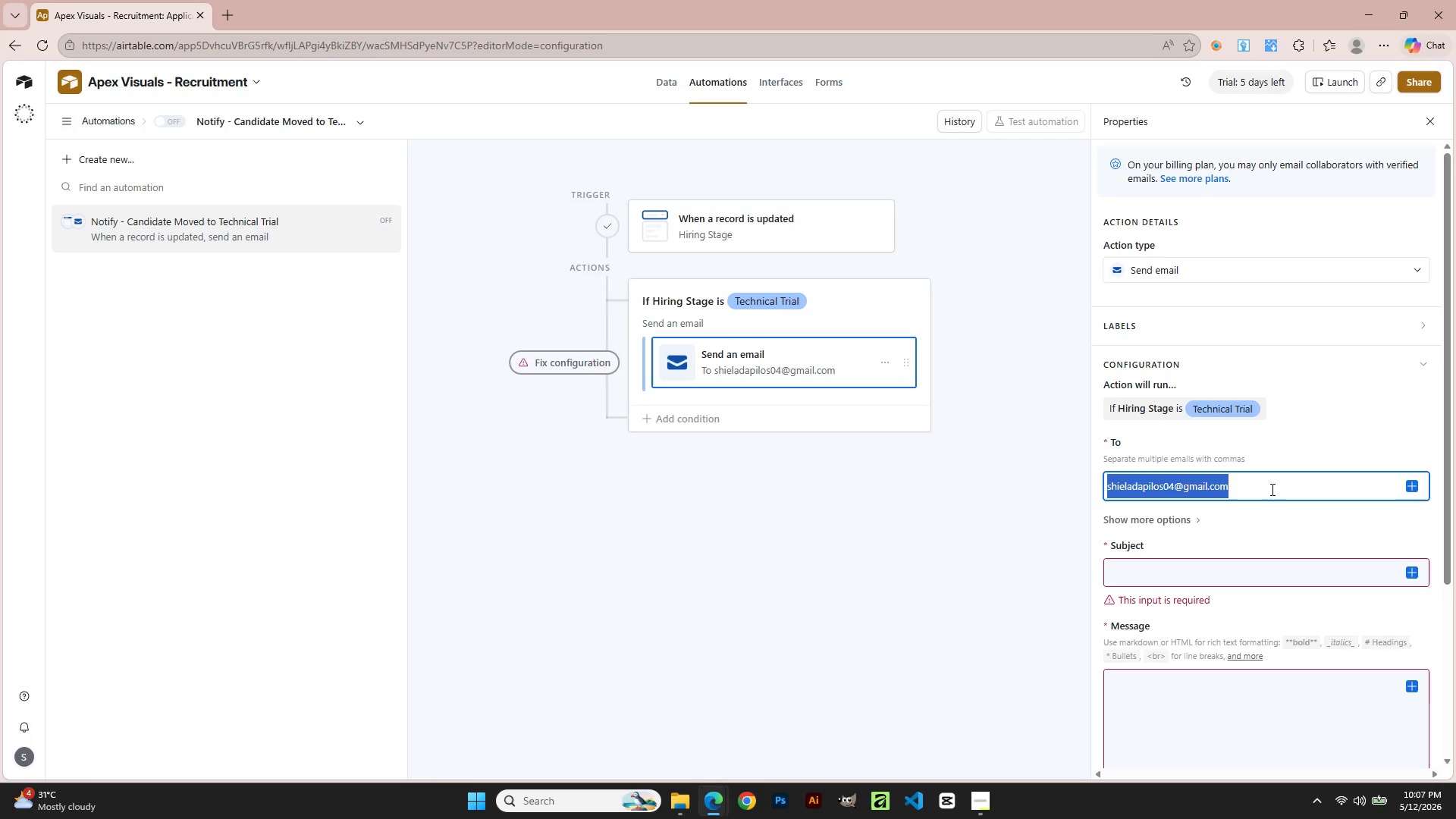 
triple_click([1271, 489])
 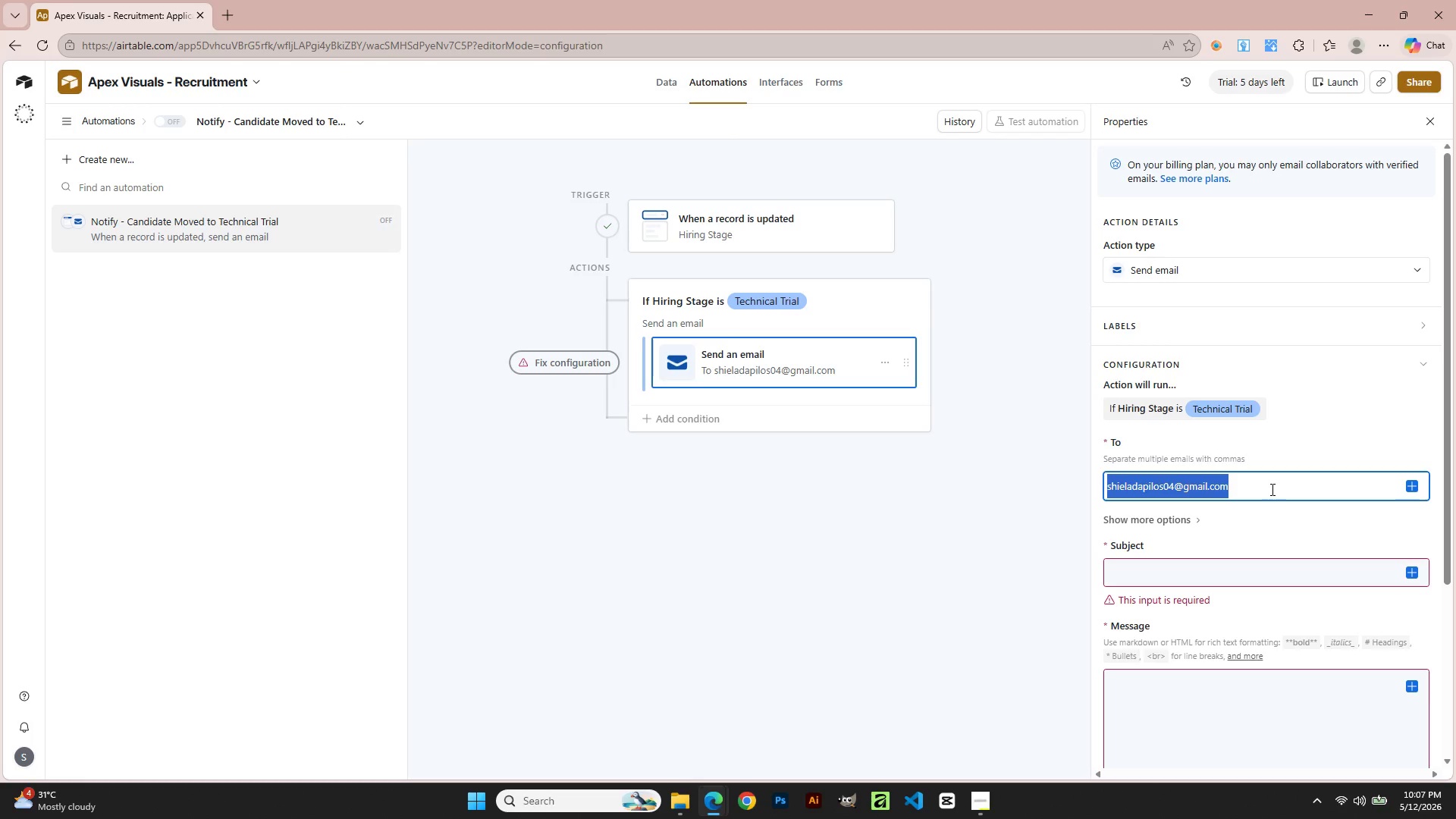 
type(apex)
key(Backspace)
key(Backspace)
key(Backspace)
key(Backspace)
key(Backspace)
type(owner@apex)
 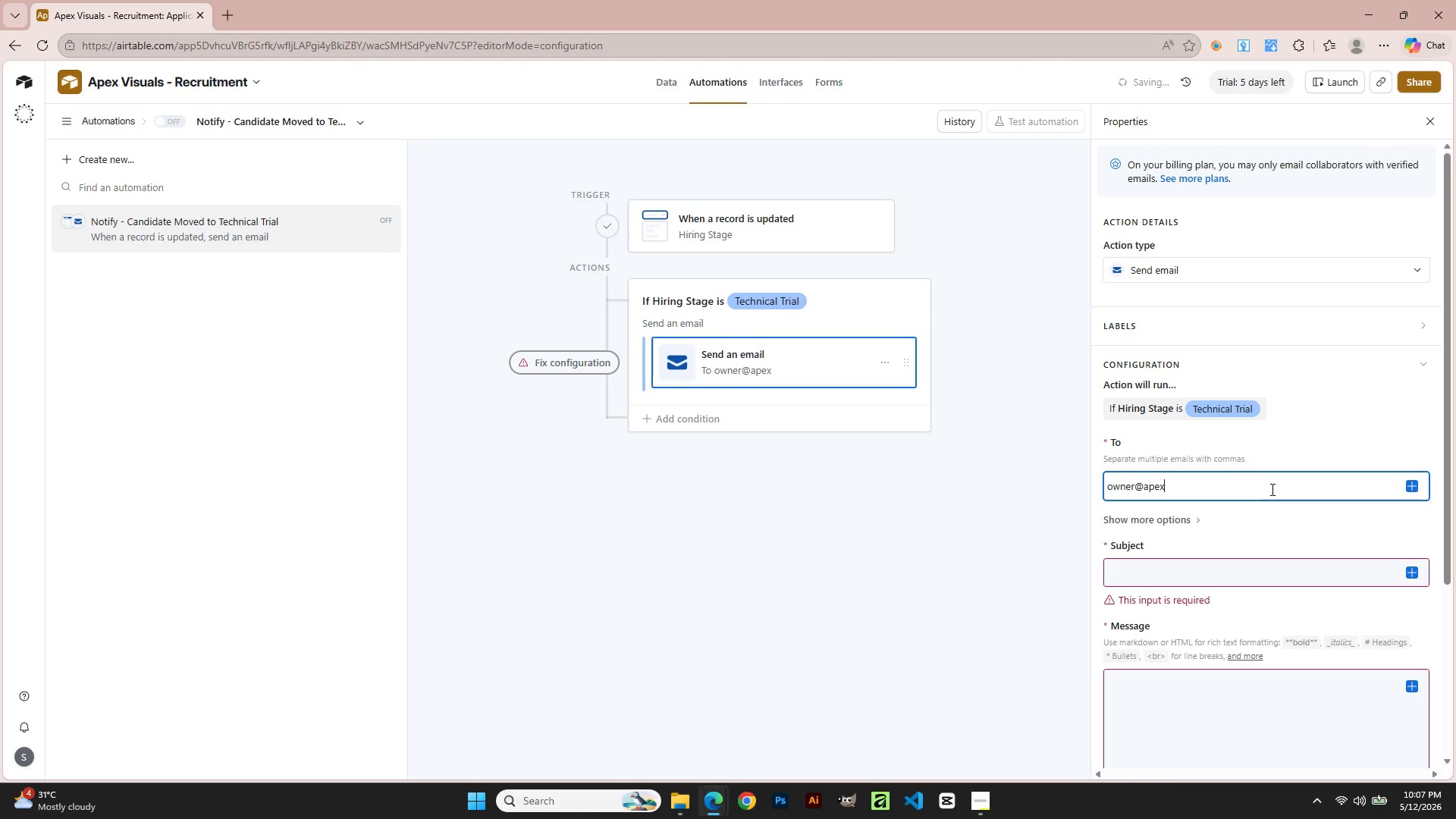 
type(visual.)
key(Backspace)
key(Backspace)
type(ls.com)
 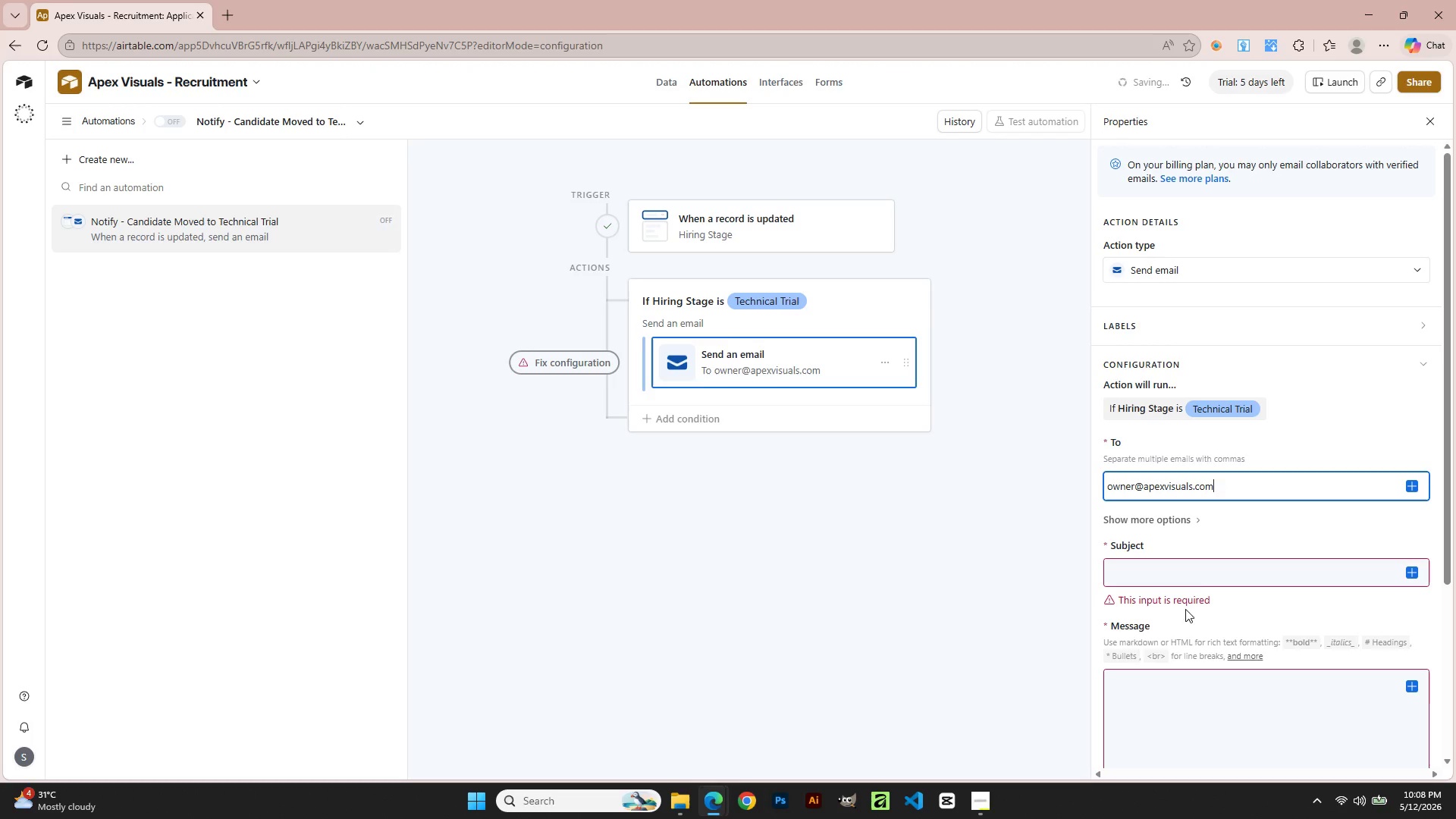 
left_click([1210, 581])
 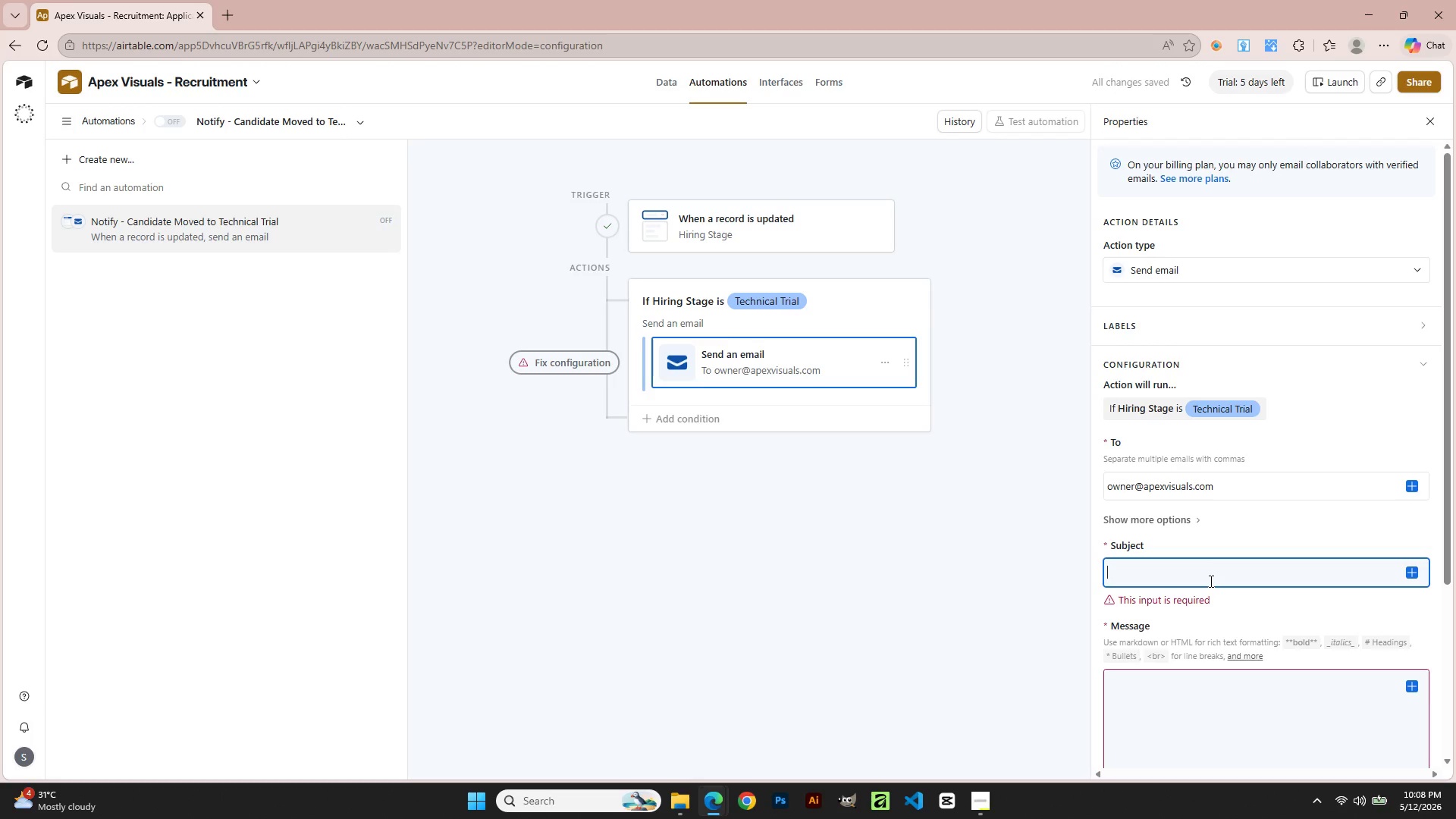 
type(Shop Trial Ready)
 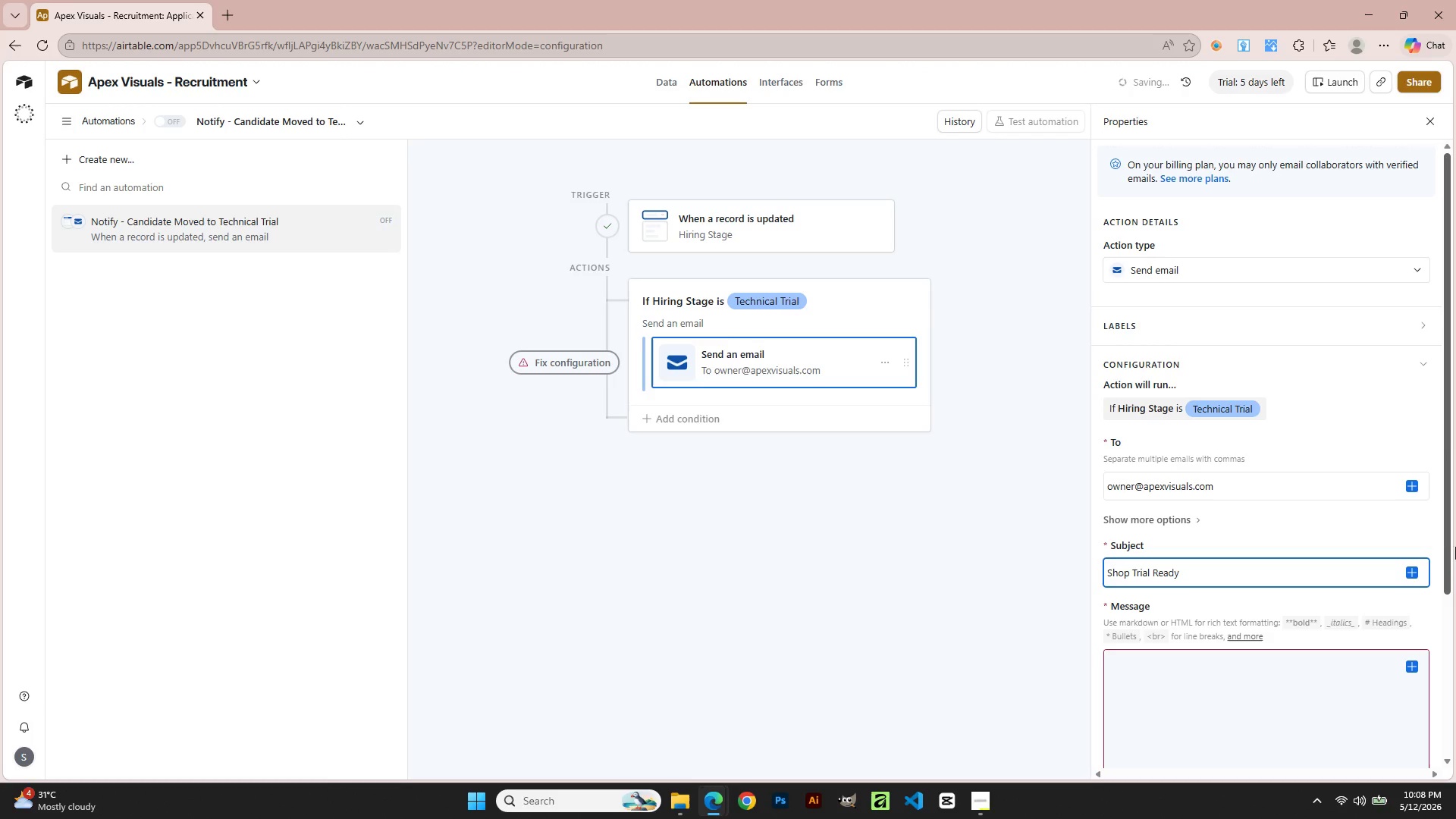 
key(Shift+Semicolon)
 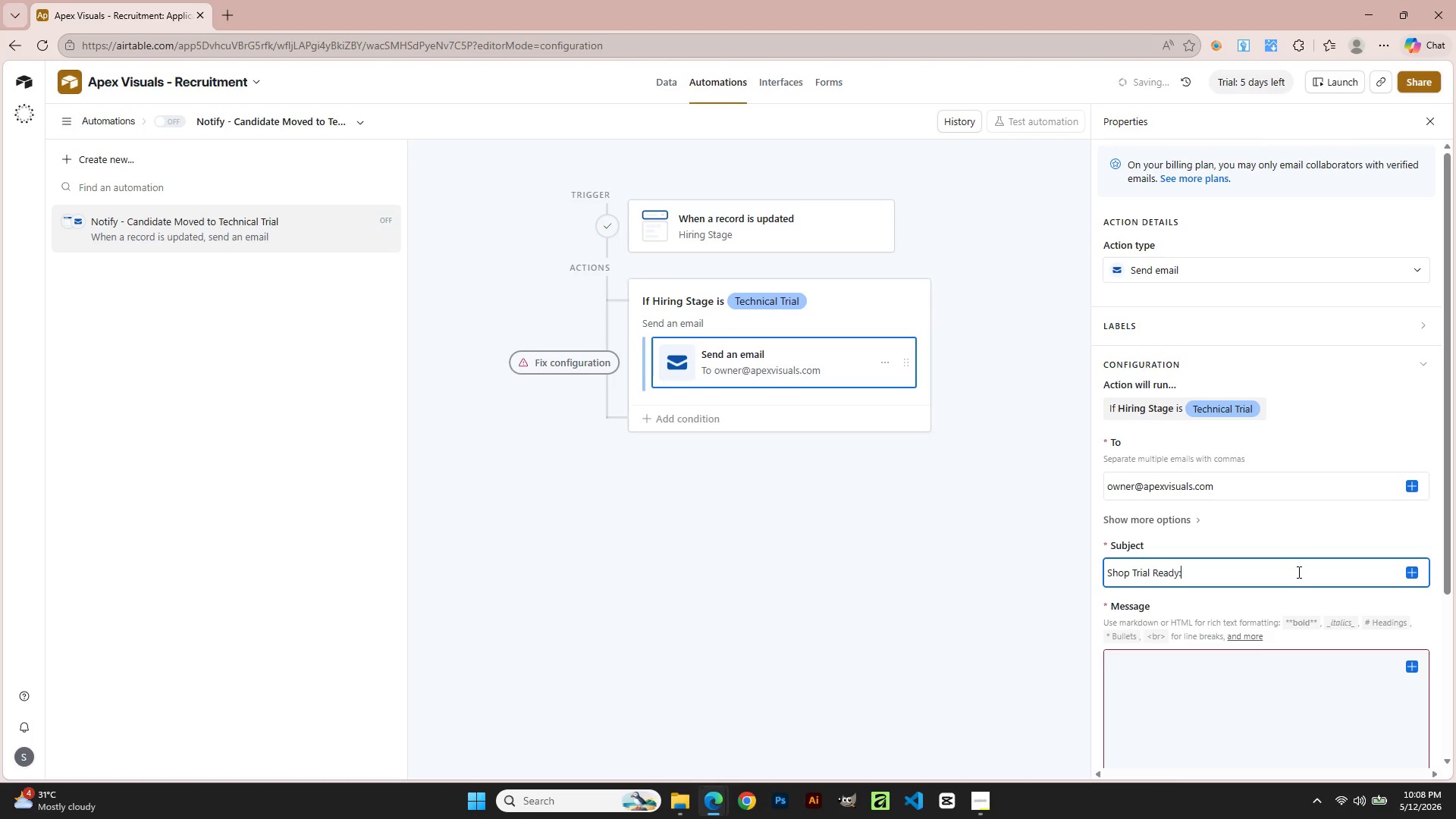 
key(Space)
 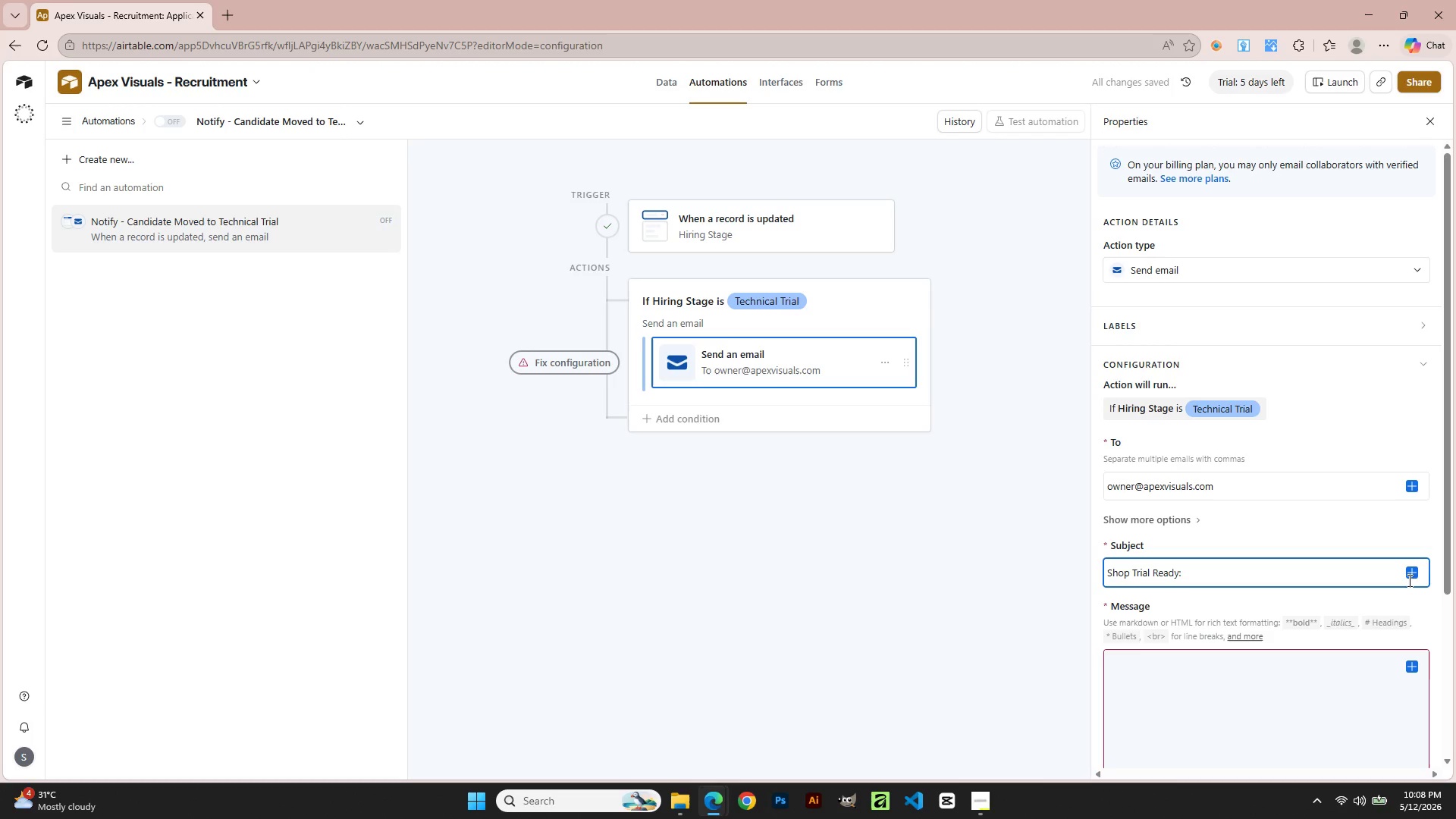 
left_click([1409, 566])
 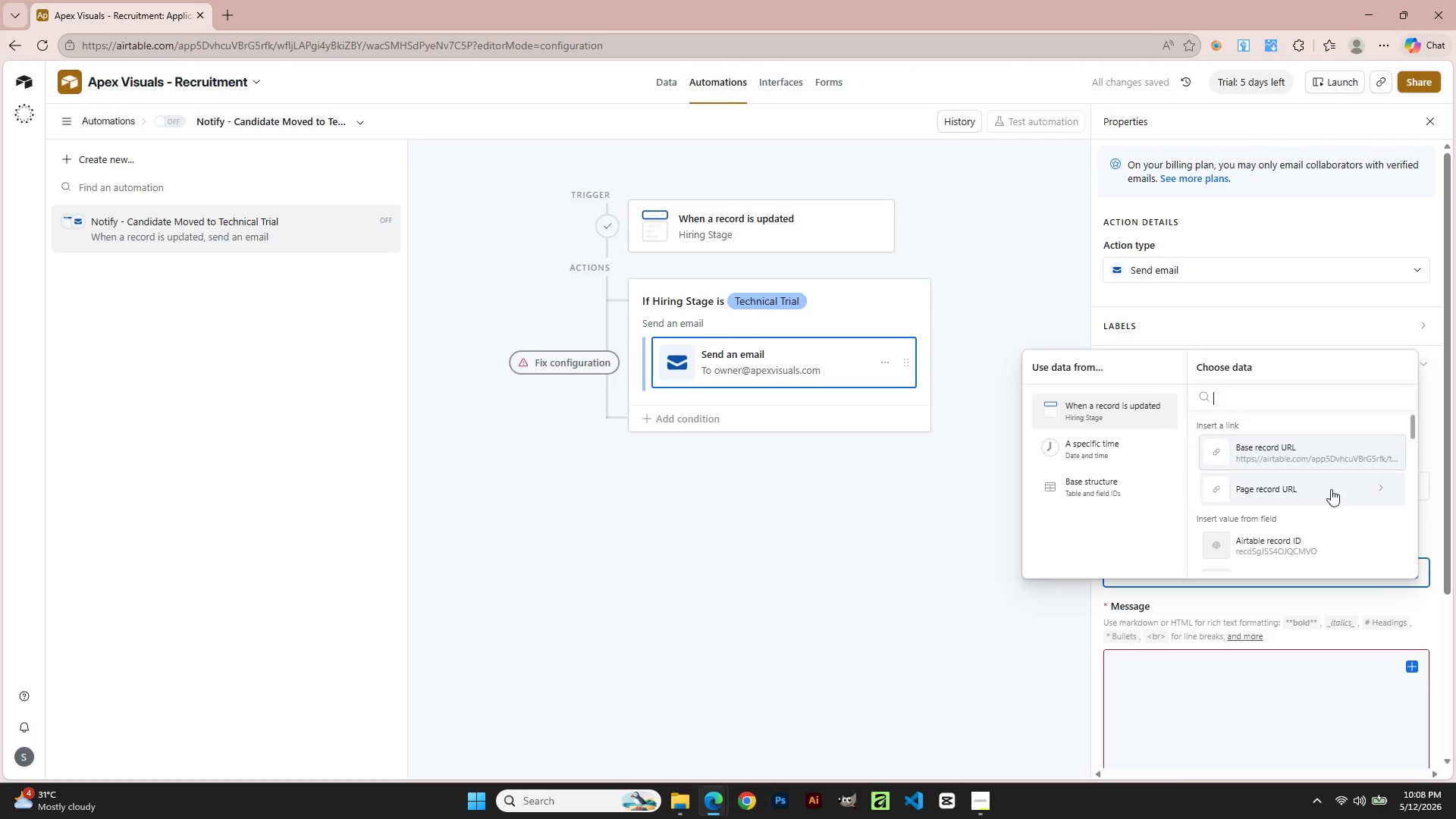 
scroll: coordinate [1331, 489], scroll_direction: down, amount: 3.0
 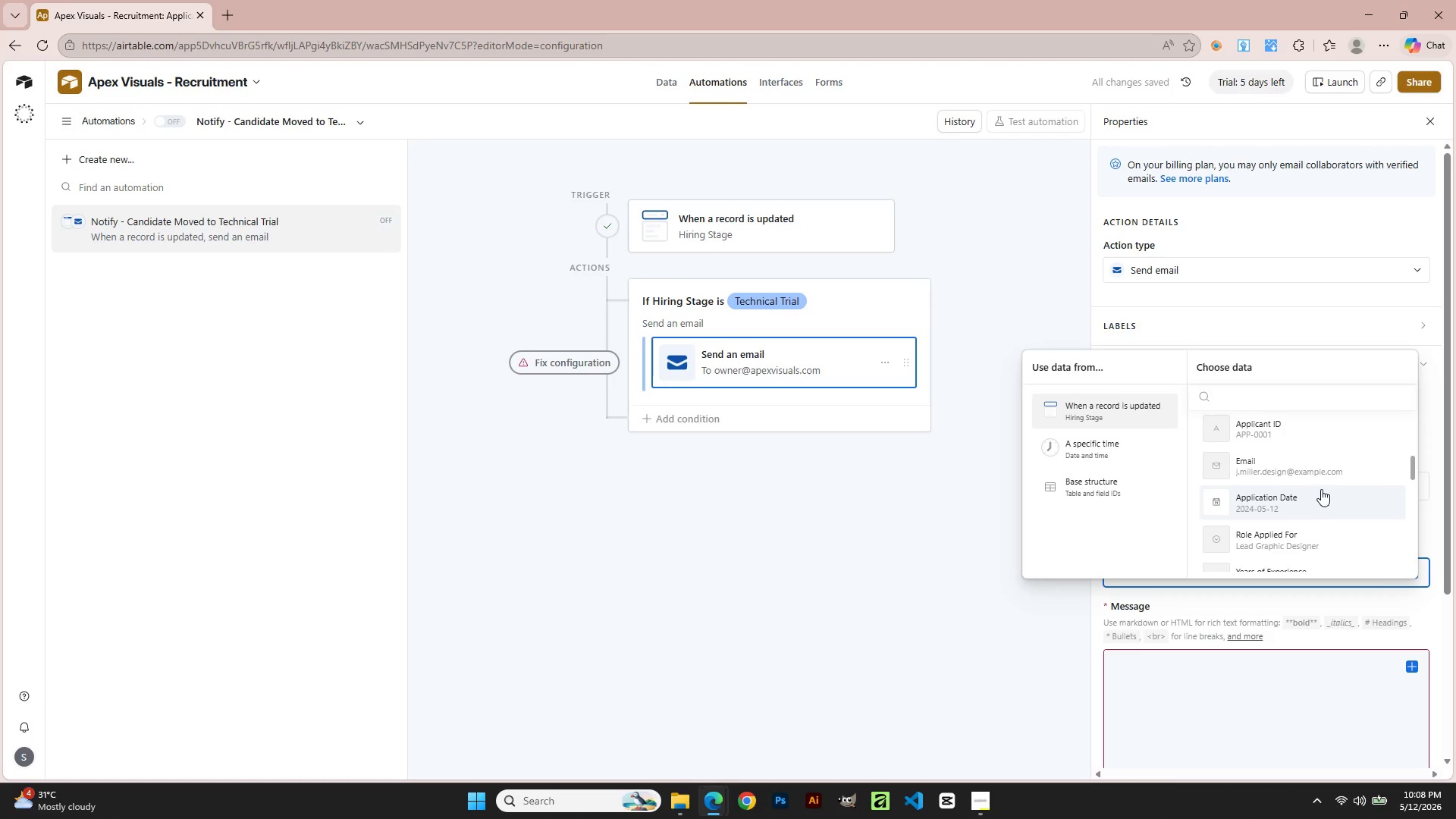 
left_click([1305, 472])
 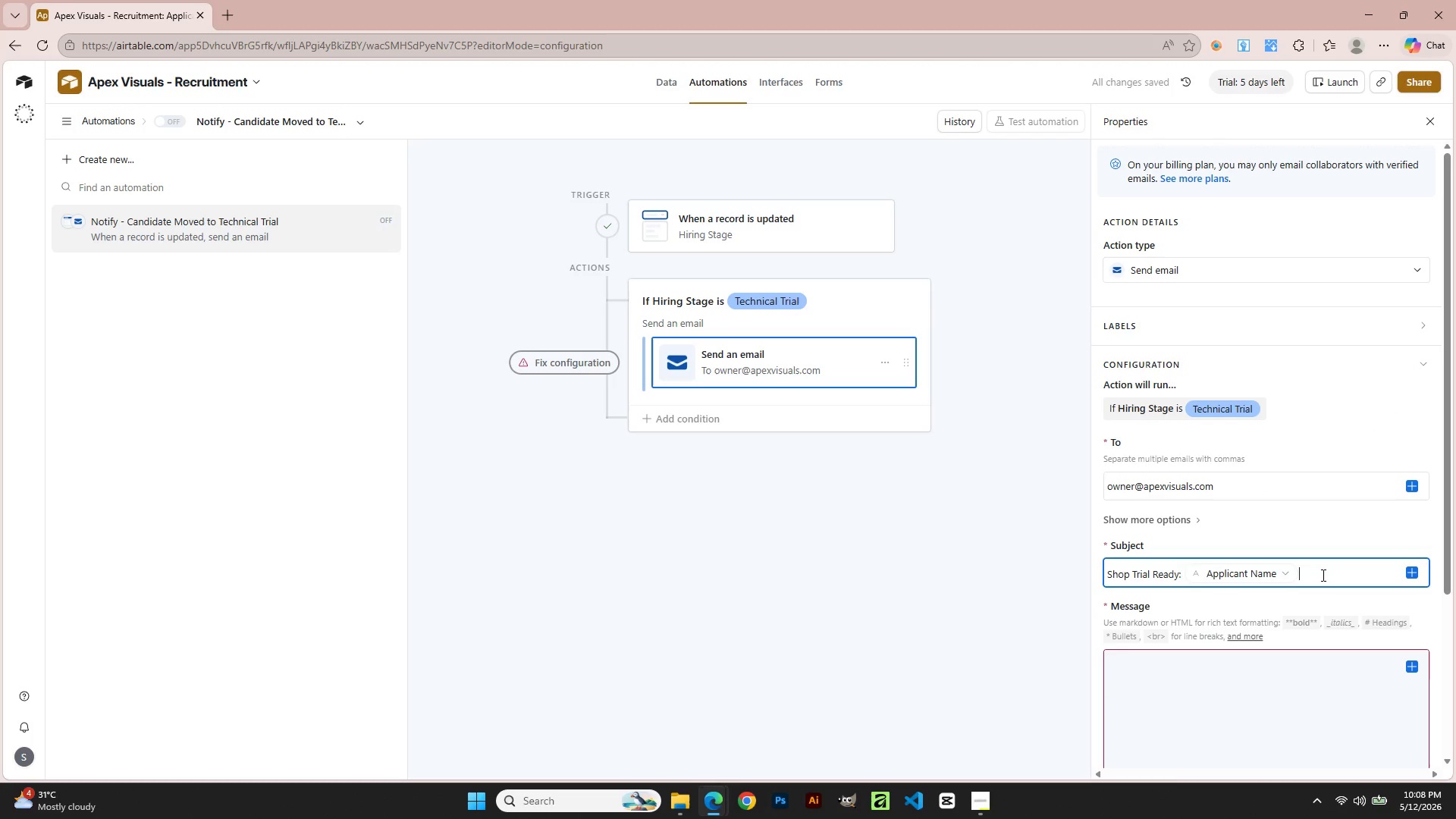 
scroll: coordinate [1320, 488], scroll_direction: up, amount: 1.0
 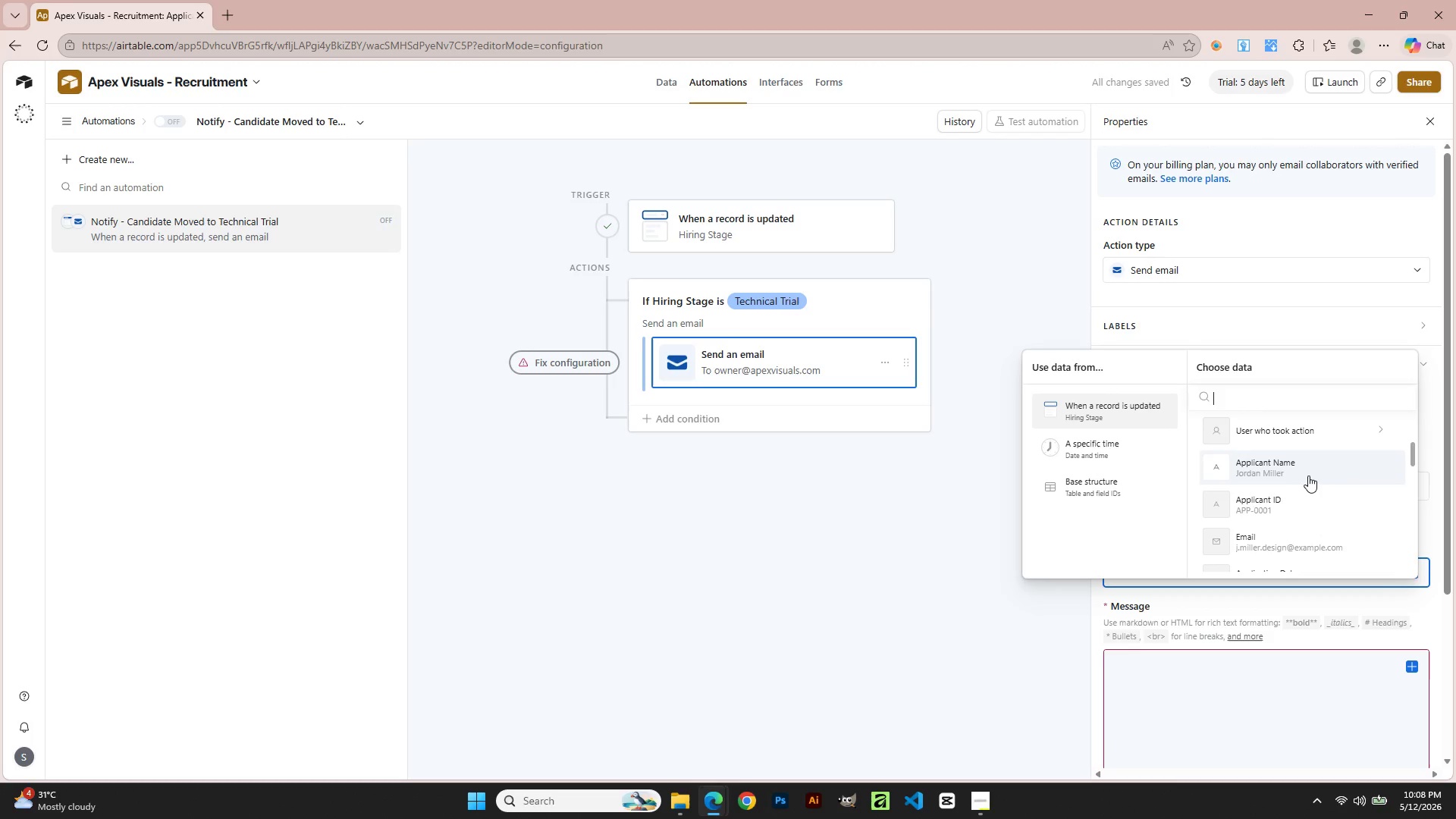 
key(Space)
 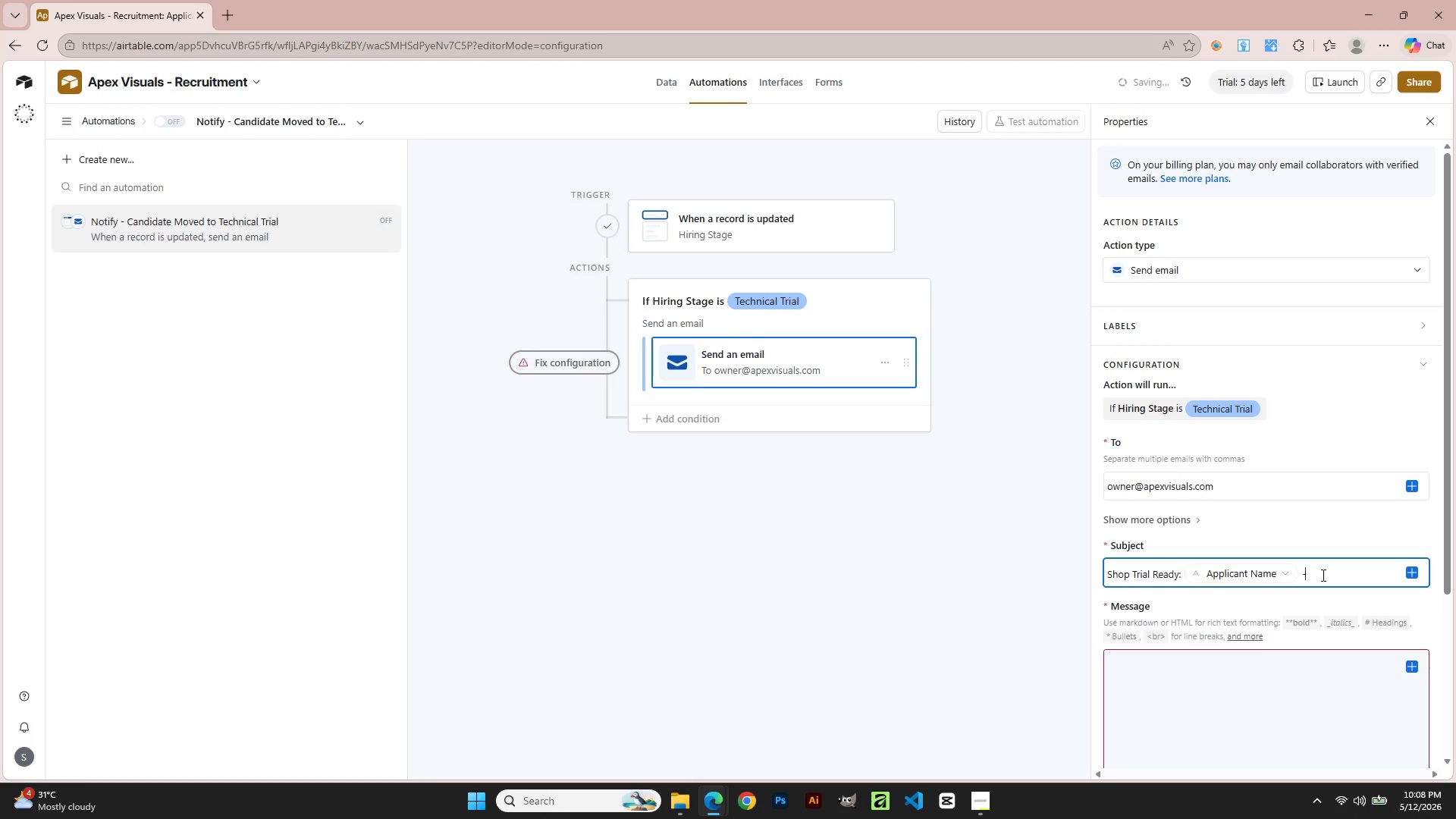 
key(Minus)
 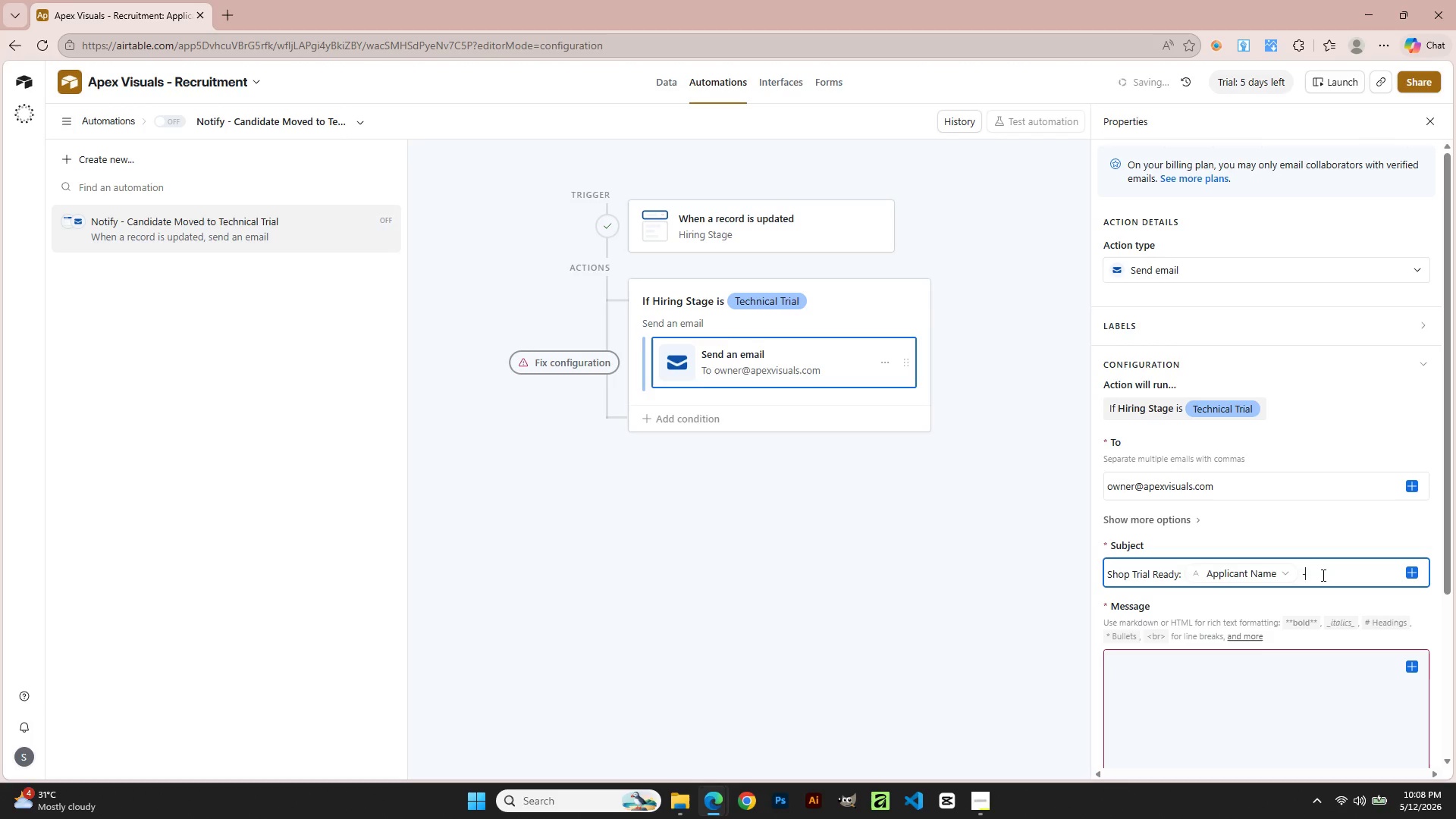 
key(Space)
 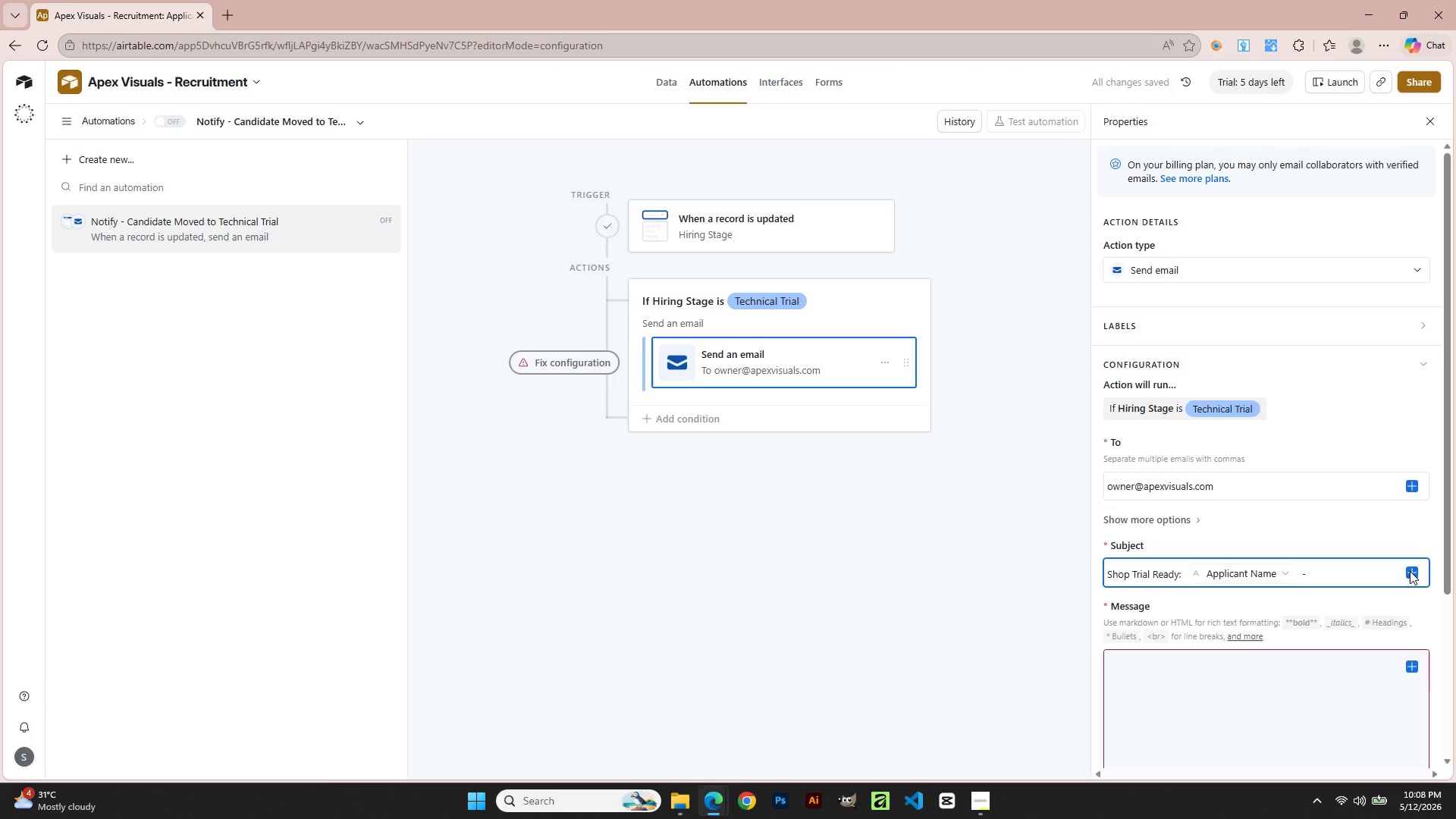 
left_click([1289, 544])
 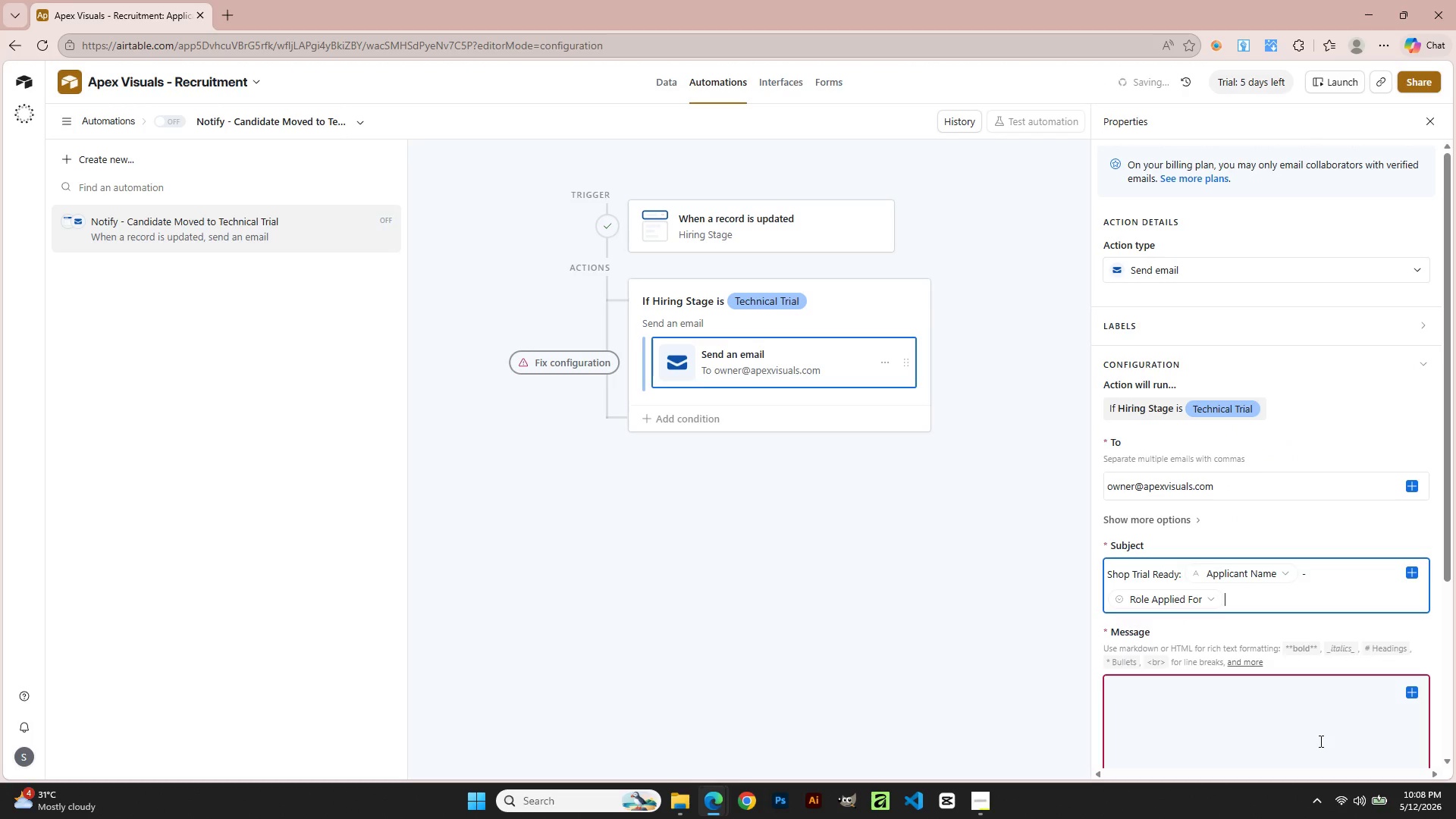 
scroll: coordinate [1335, 696], scroll_direction: down, amount: 5.0
 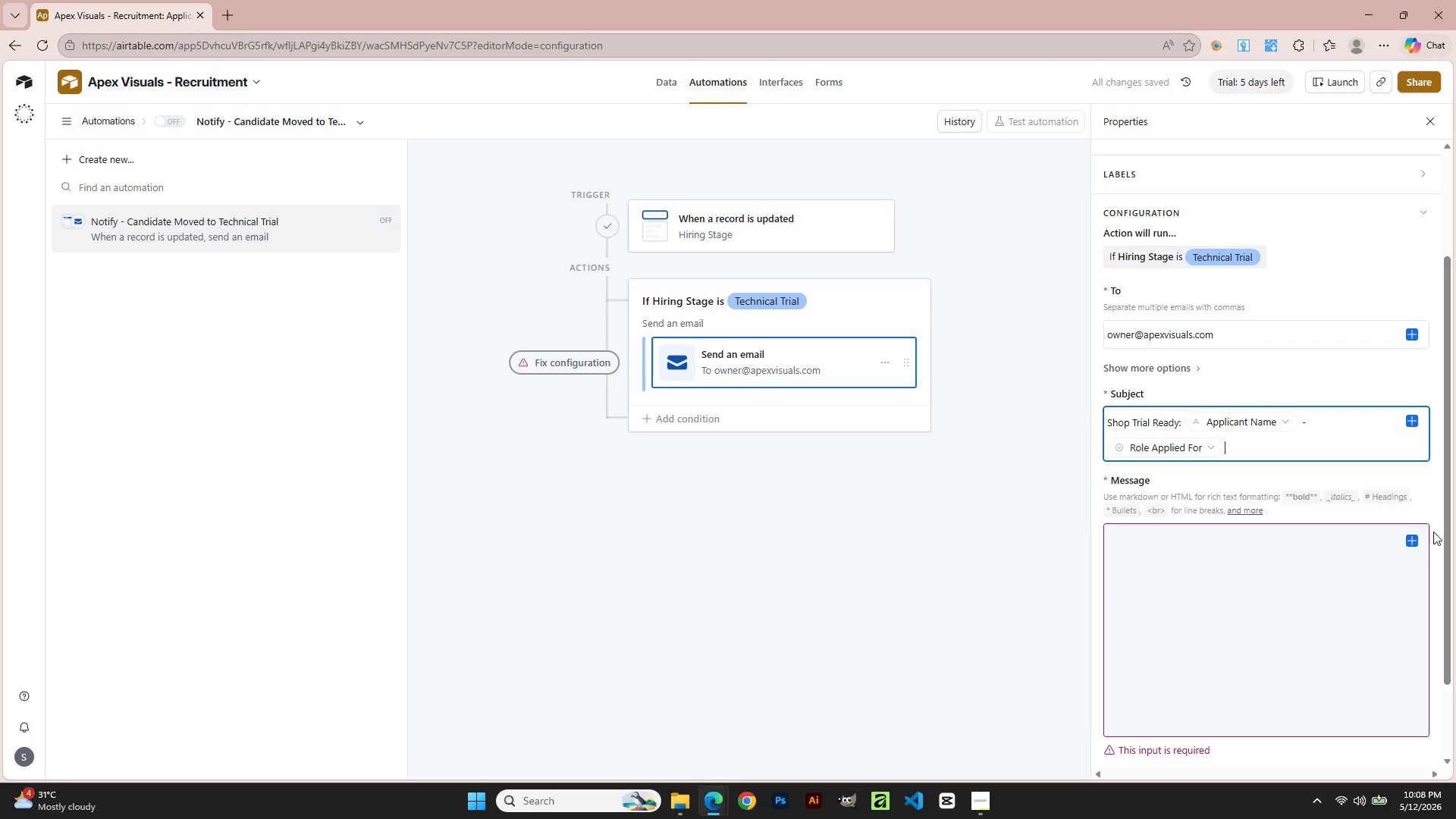 
left_click([1414, 541])
 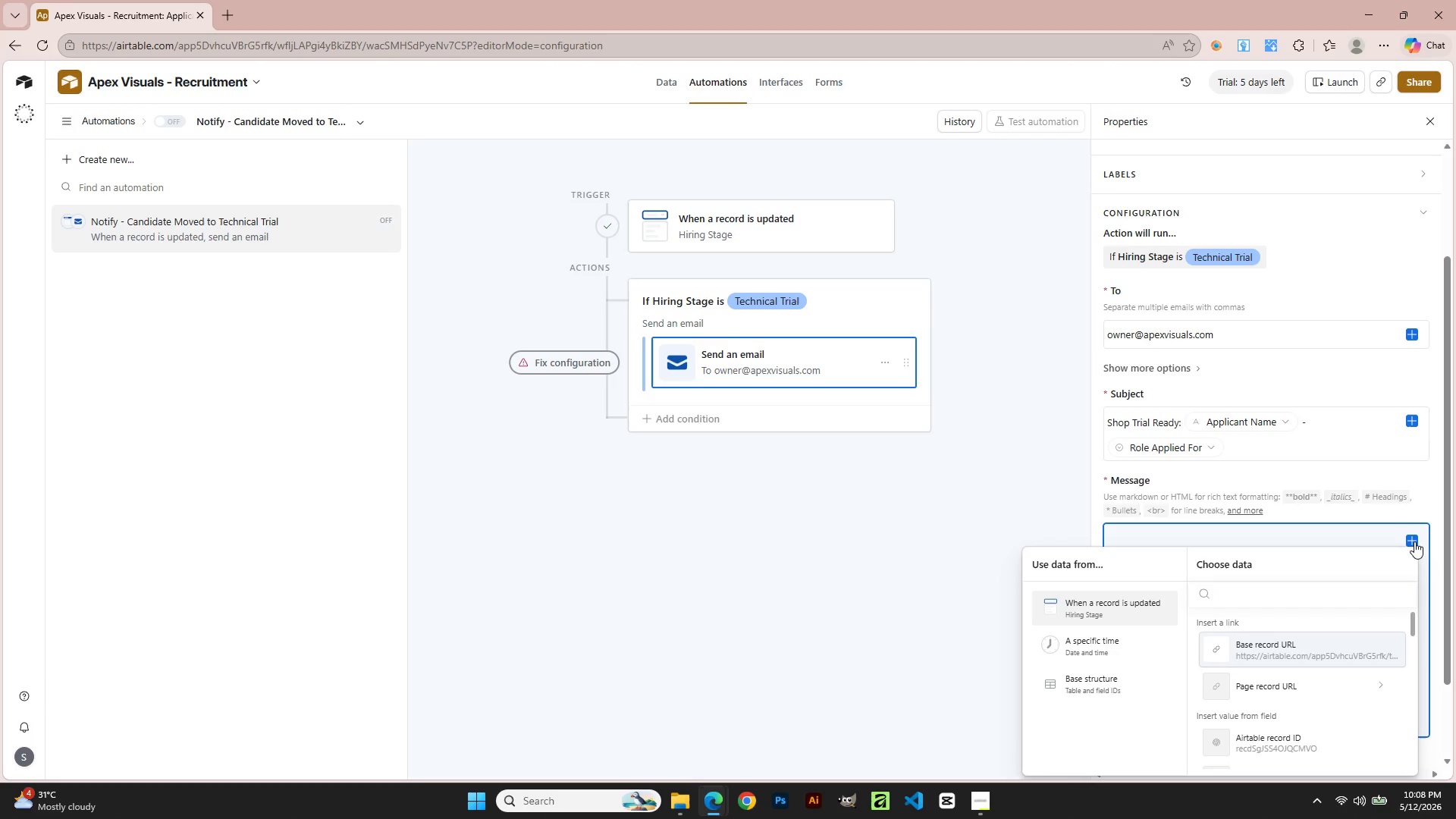 
type(Hi)
key(Backspace)
key(Backspace)
key(Backspace)
 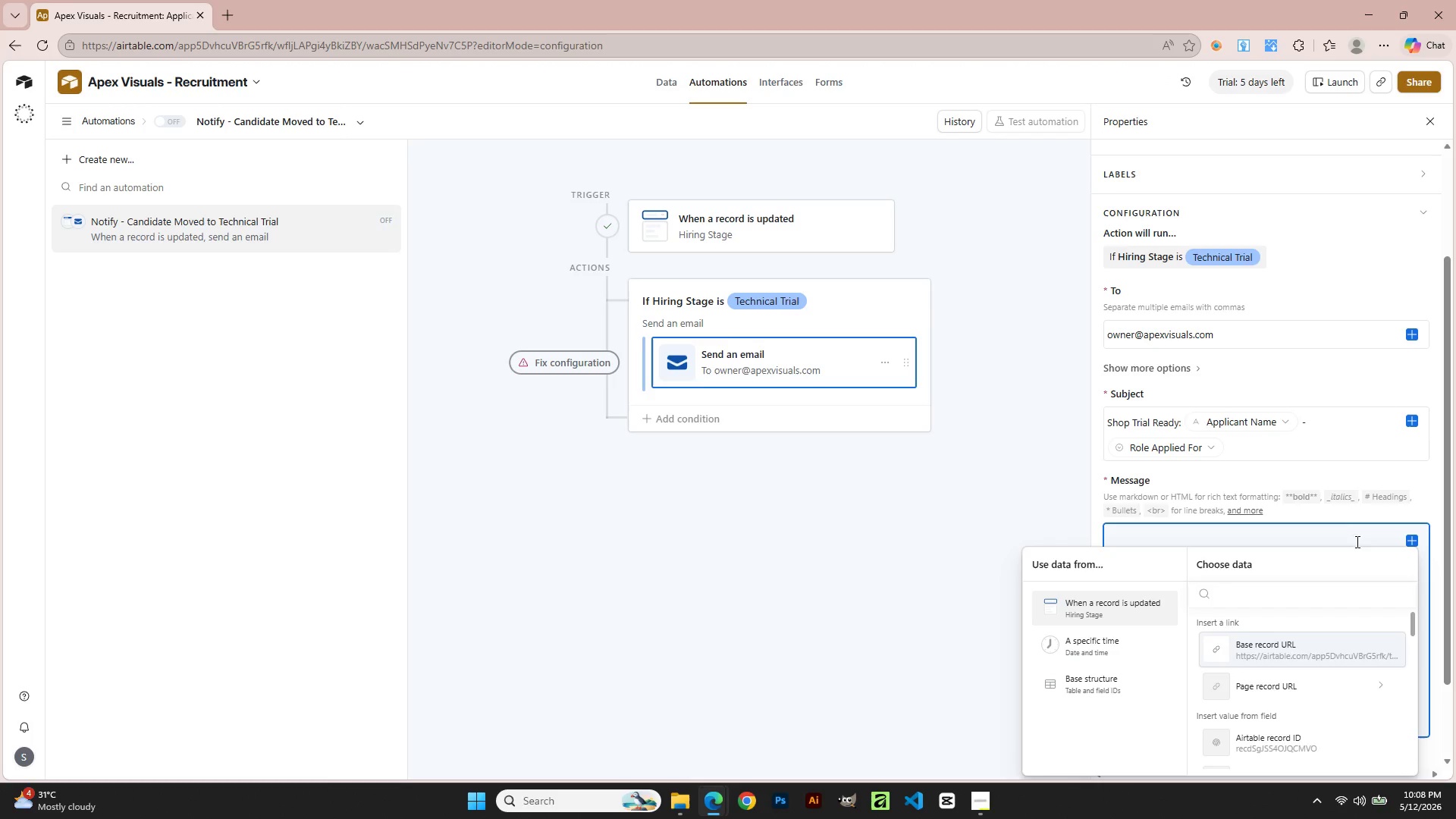 
left_click([1343, 531])
 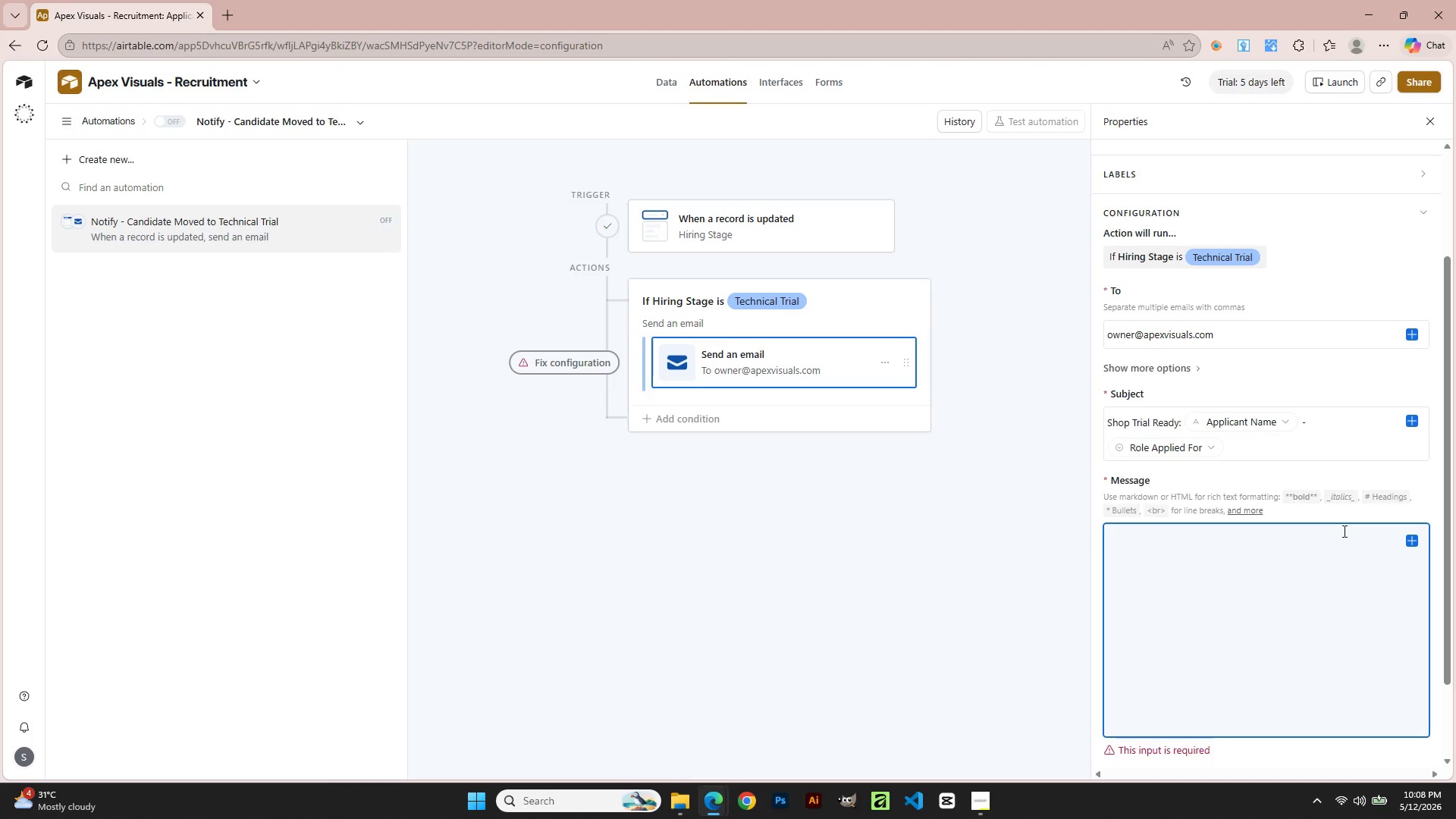 
type(Hi,)
 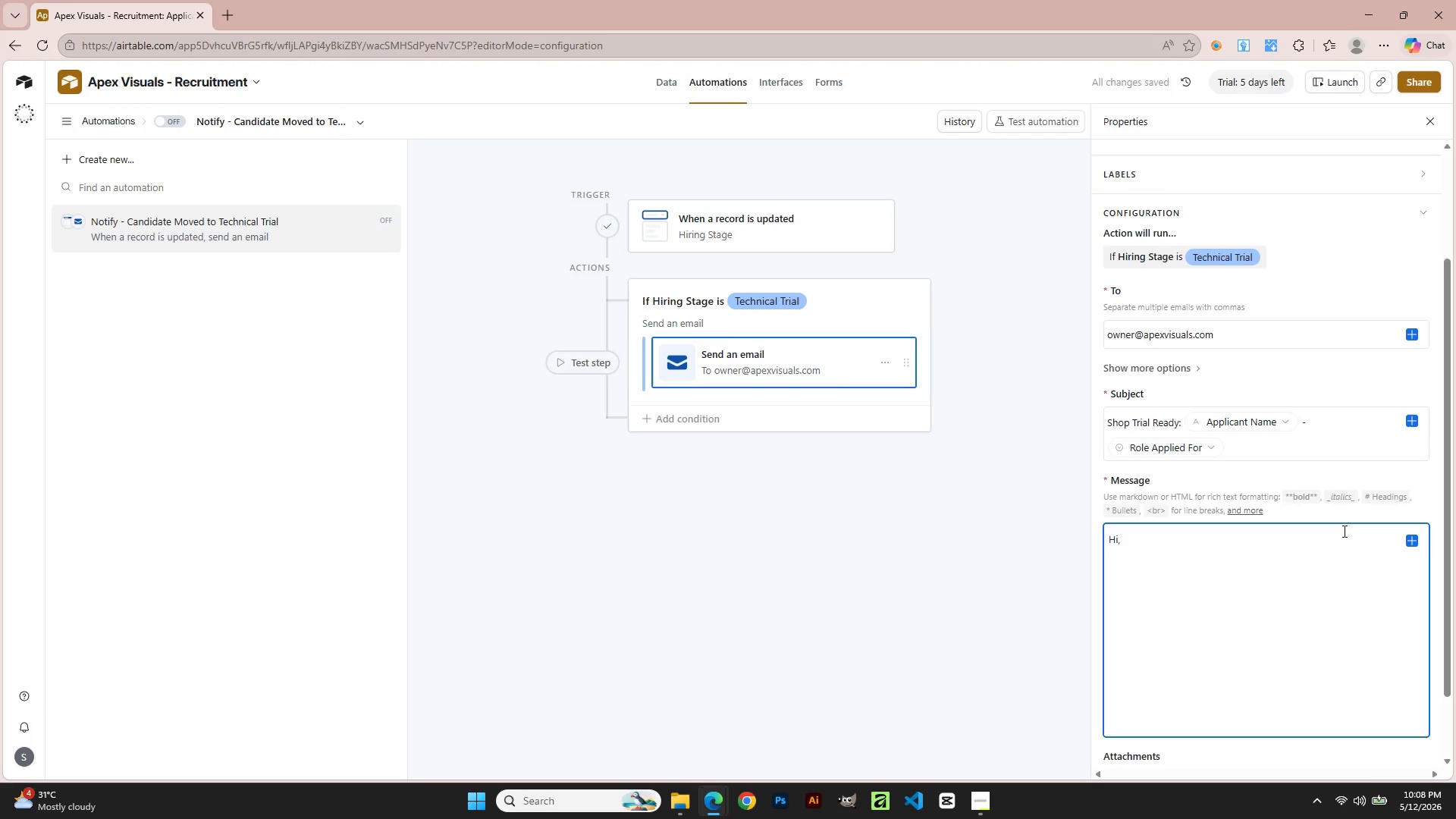 
key(Enter)
 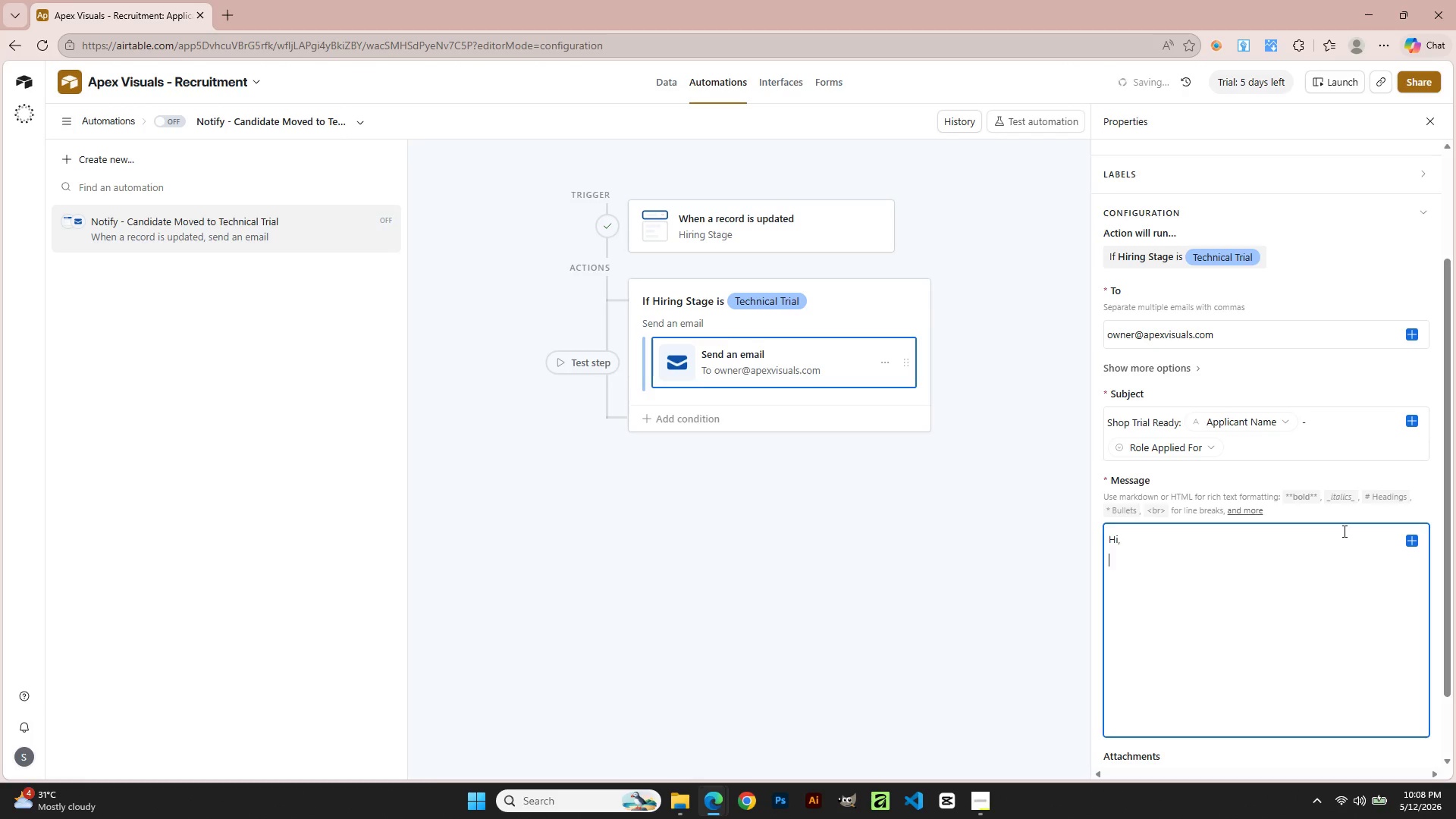 
key(Enter)
 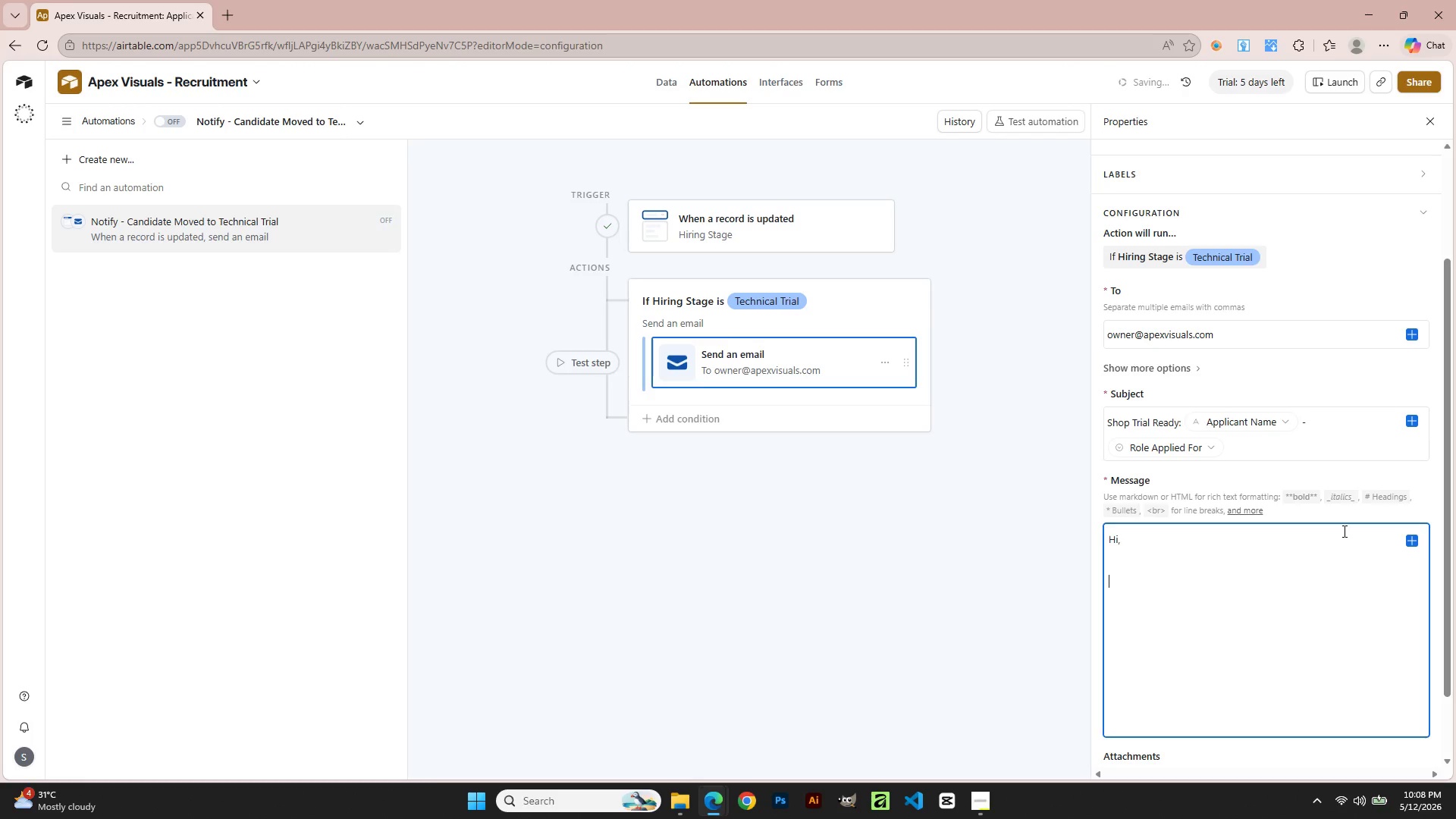 
key(Shift+A)
 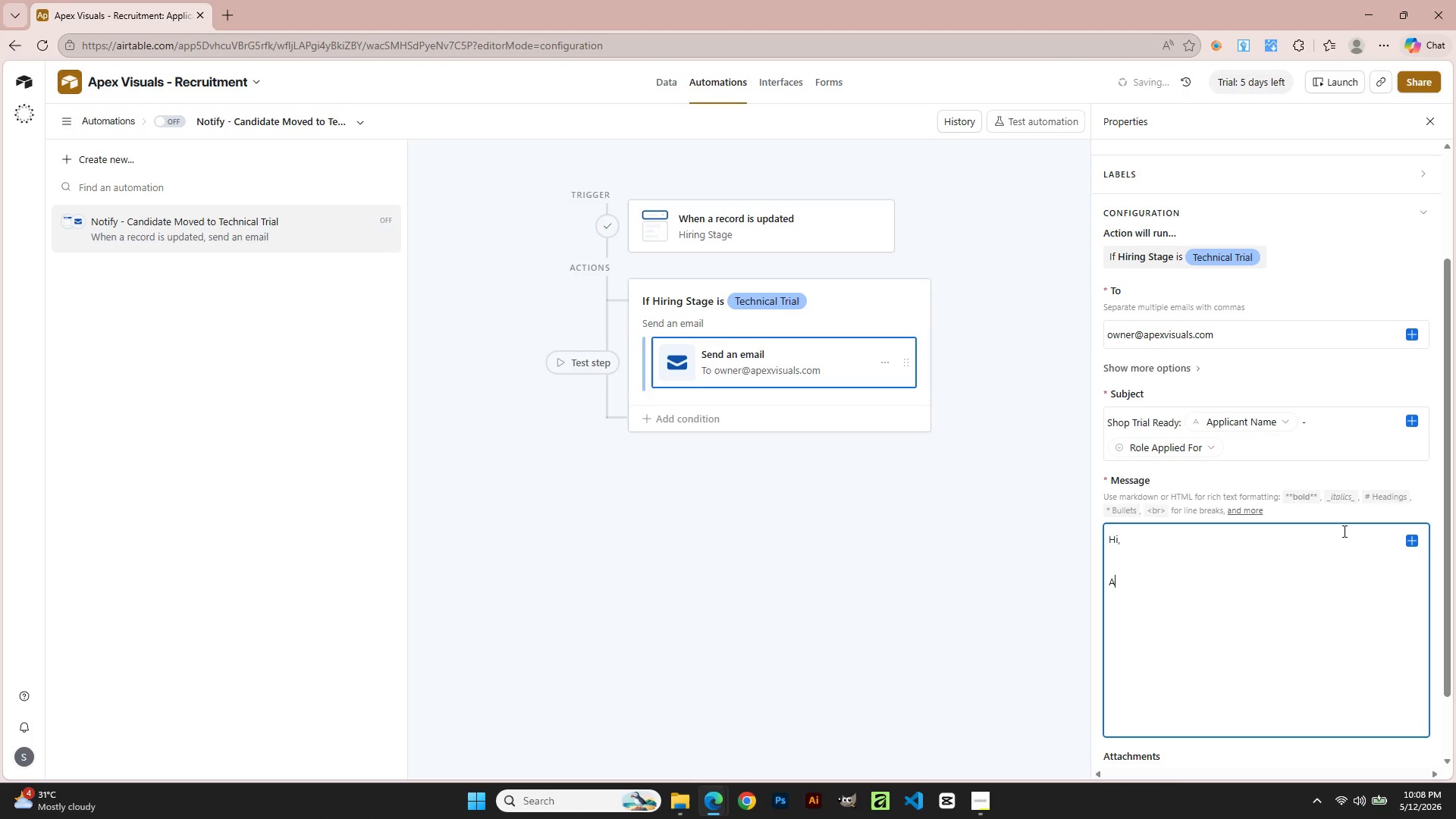 
key(Backspace)
 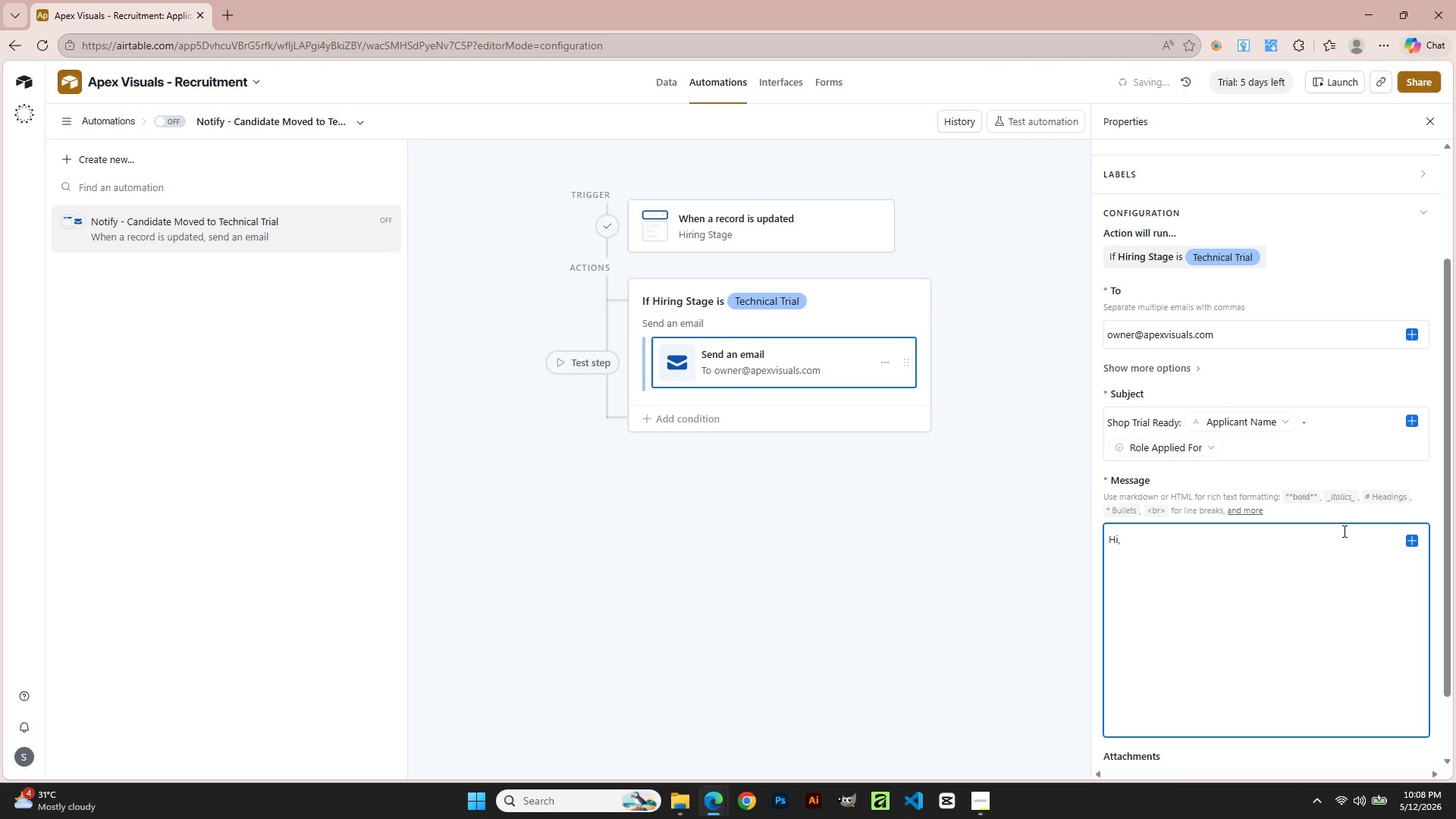 
key(Backspace)
 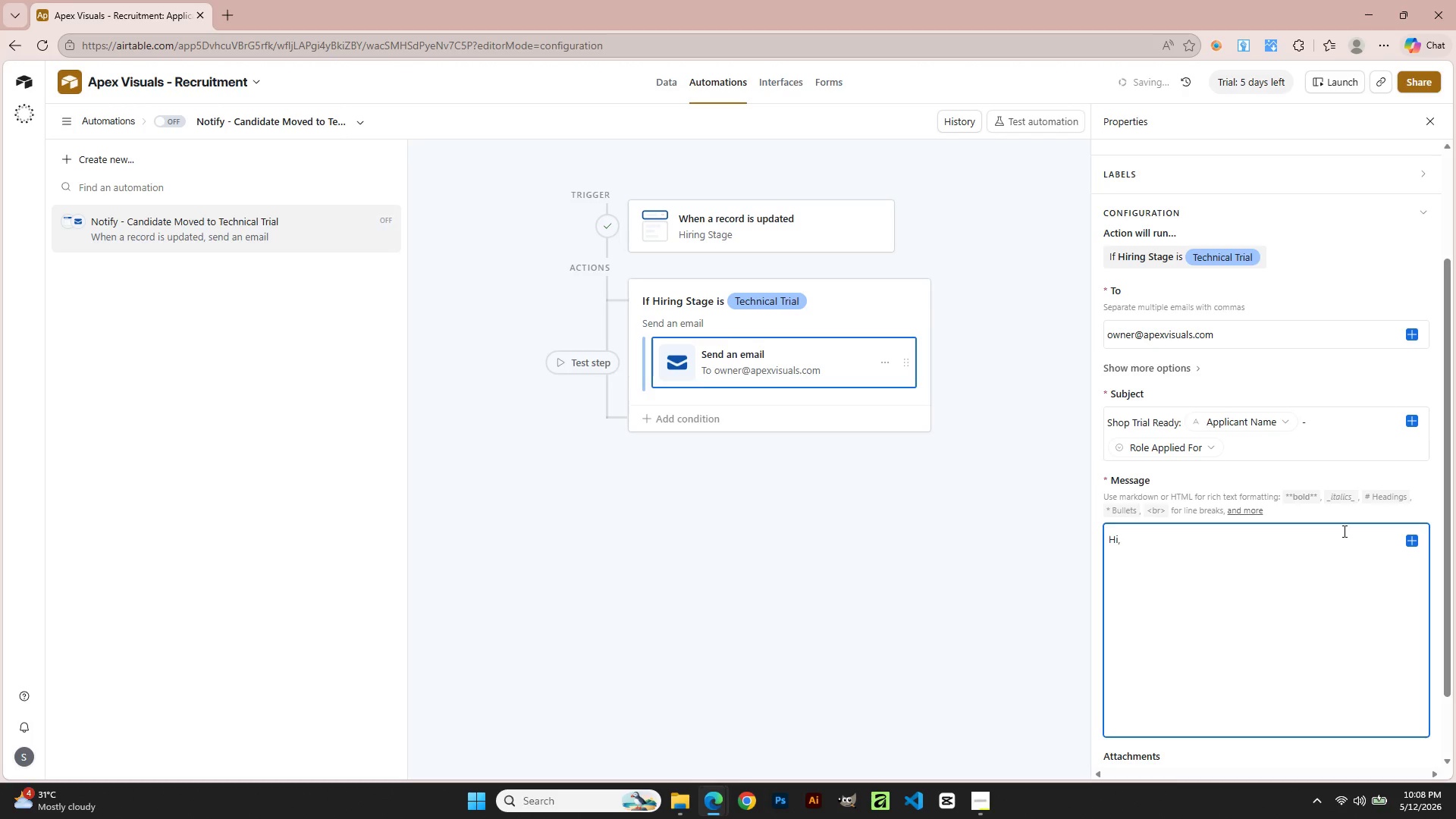 
key(Shift+A)
 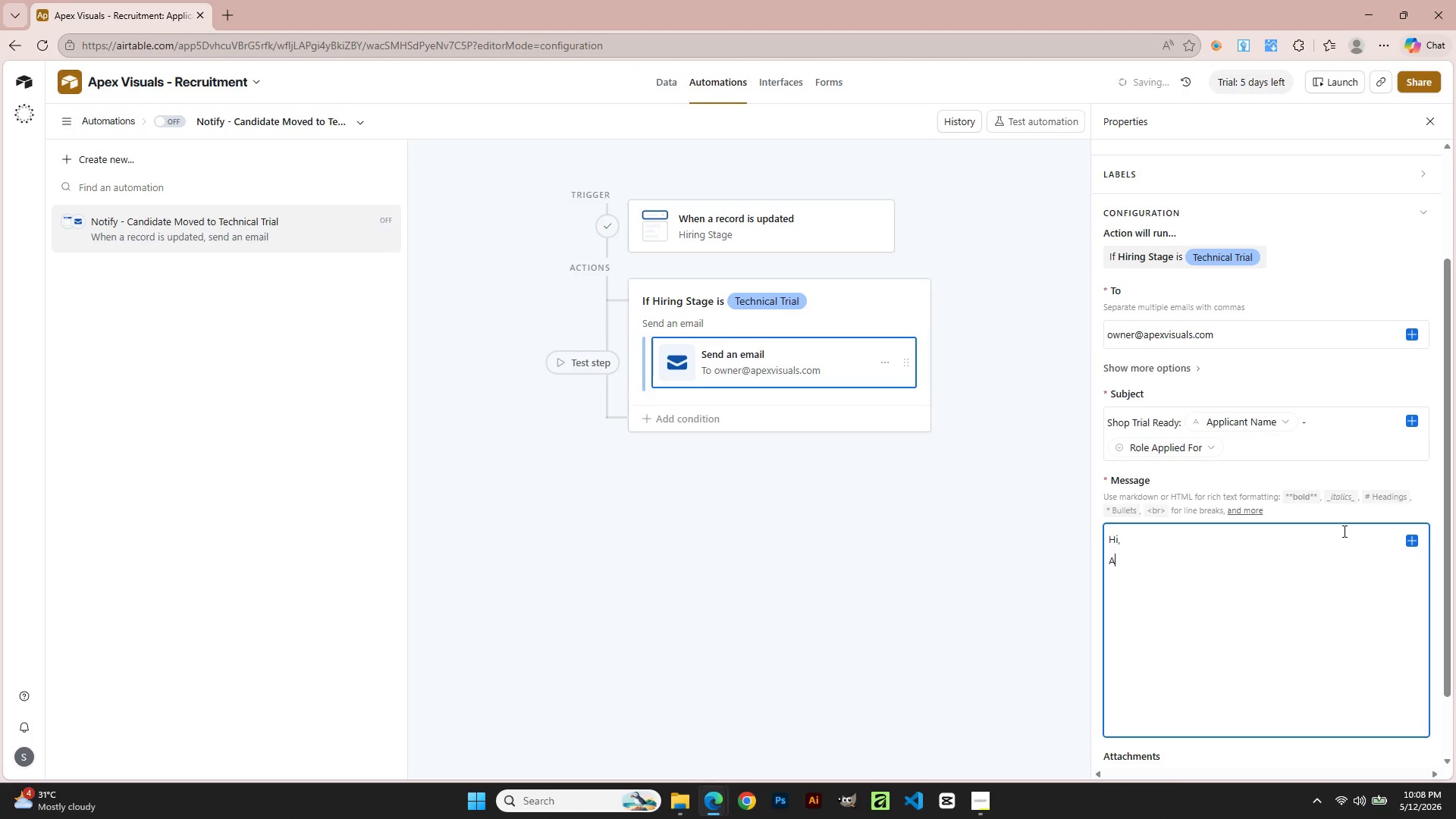 
key(Backspace)
 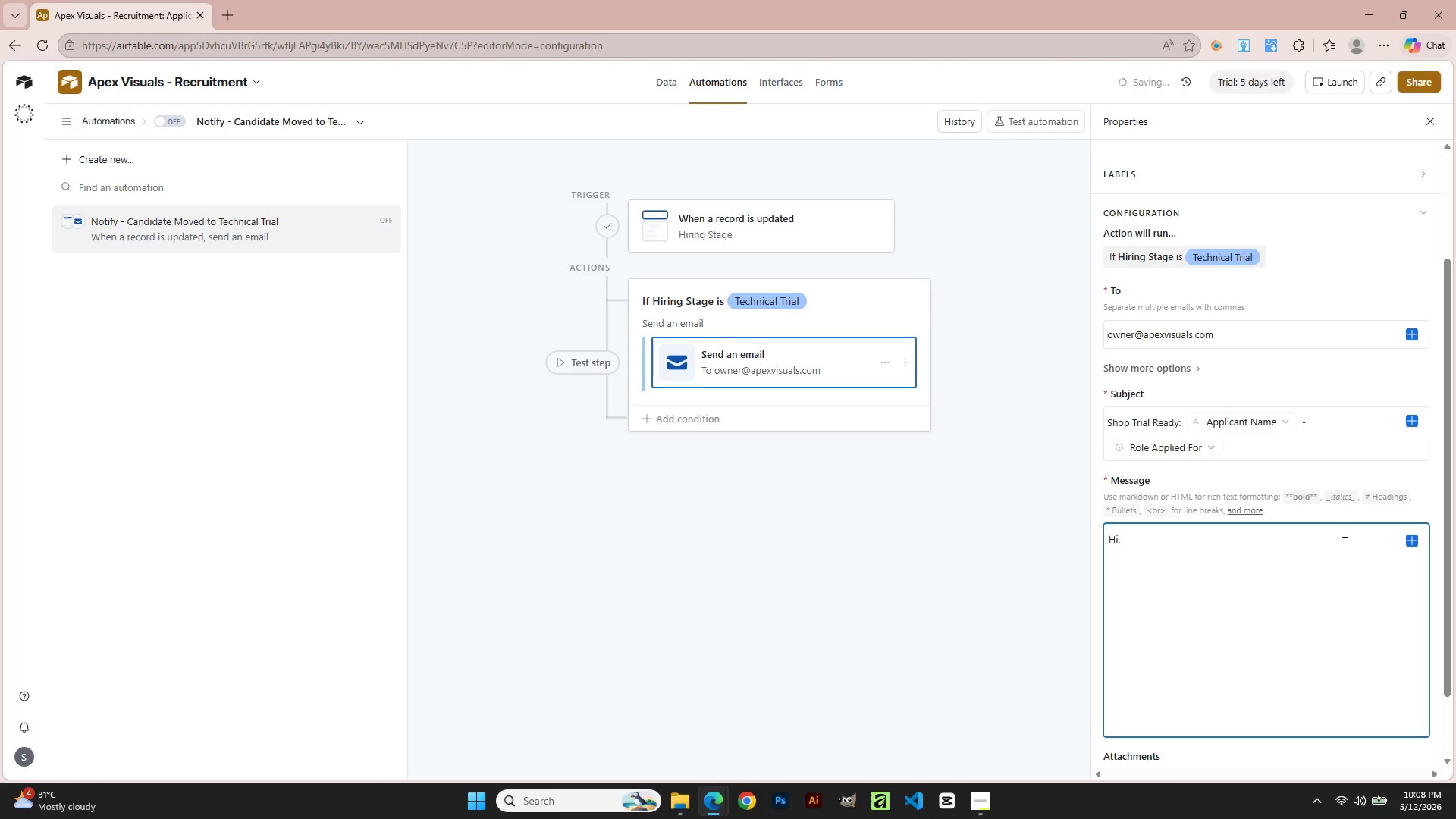 
key(Enter)
 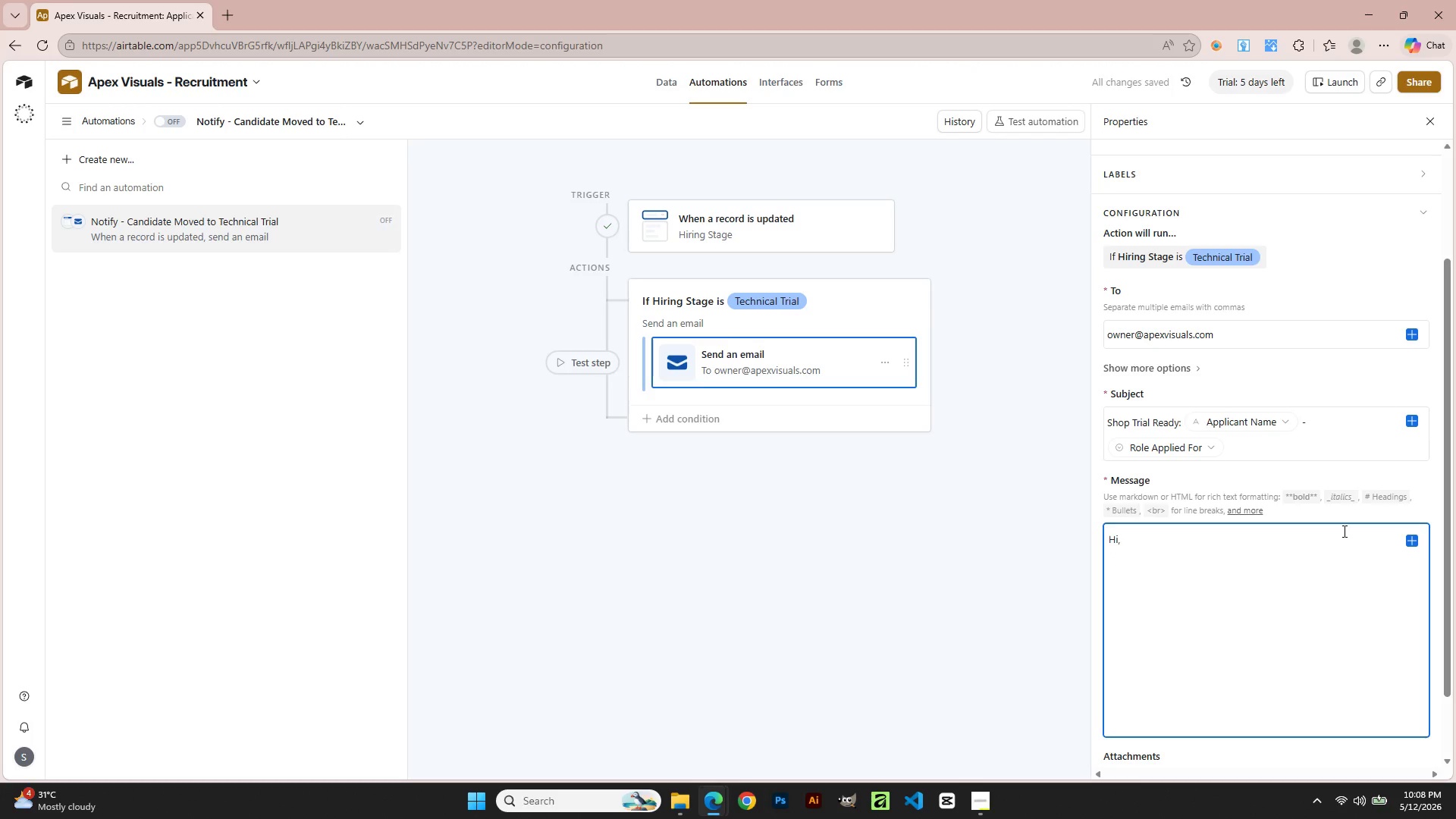 
type(a)
key(Backspace)
key(Backspace)
type(A candidate has been moved to technical Trial and is ready for the)
key(Backspace)
type(ei )
key(Backspace)
type(r shop evaluation)
 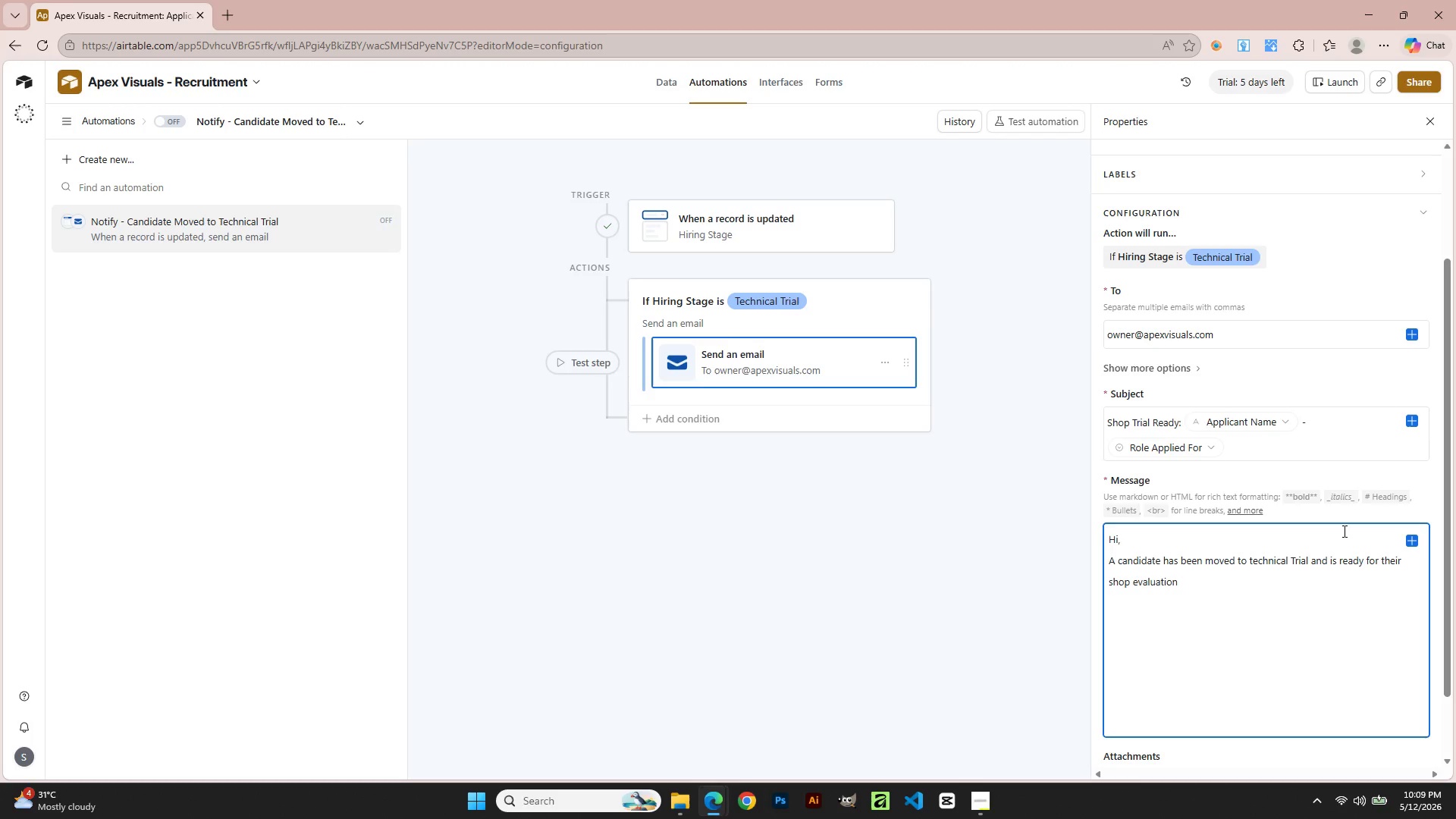 
wait(5.03)
 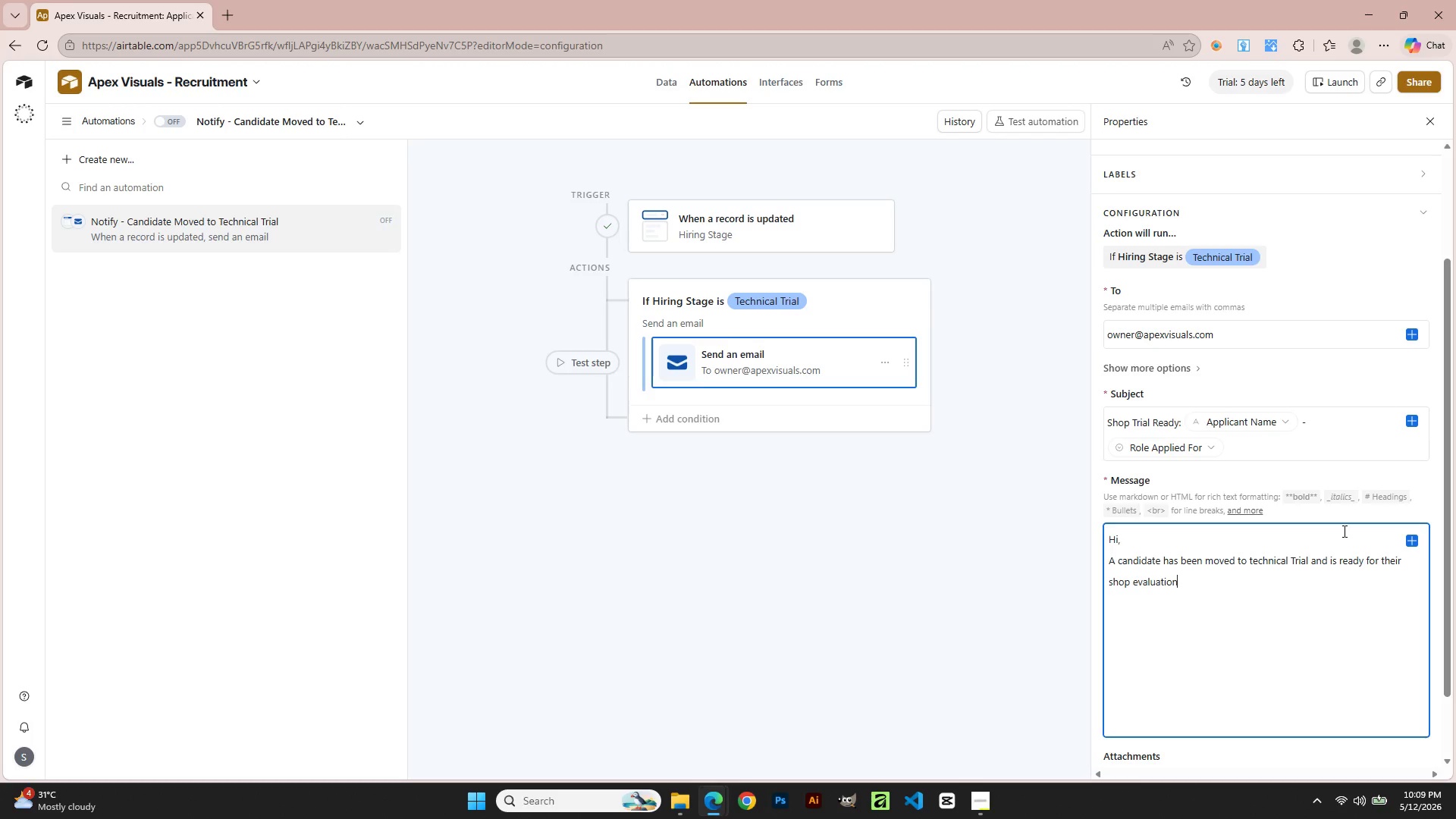 
key(Period)
 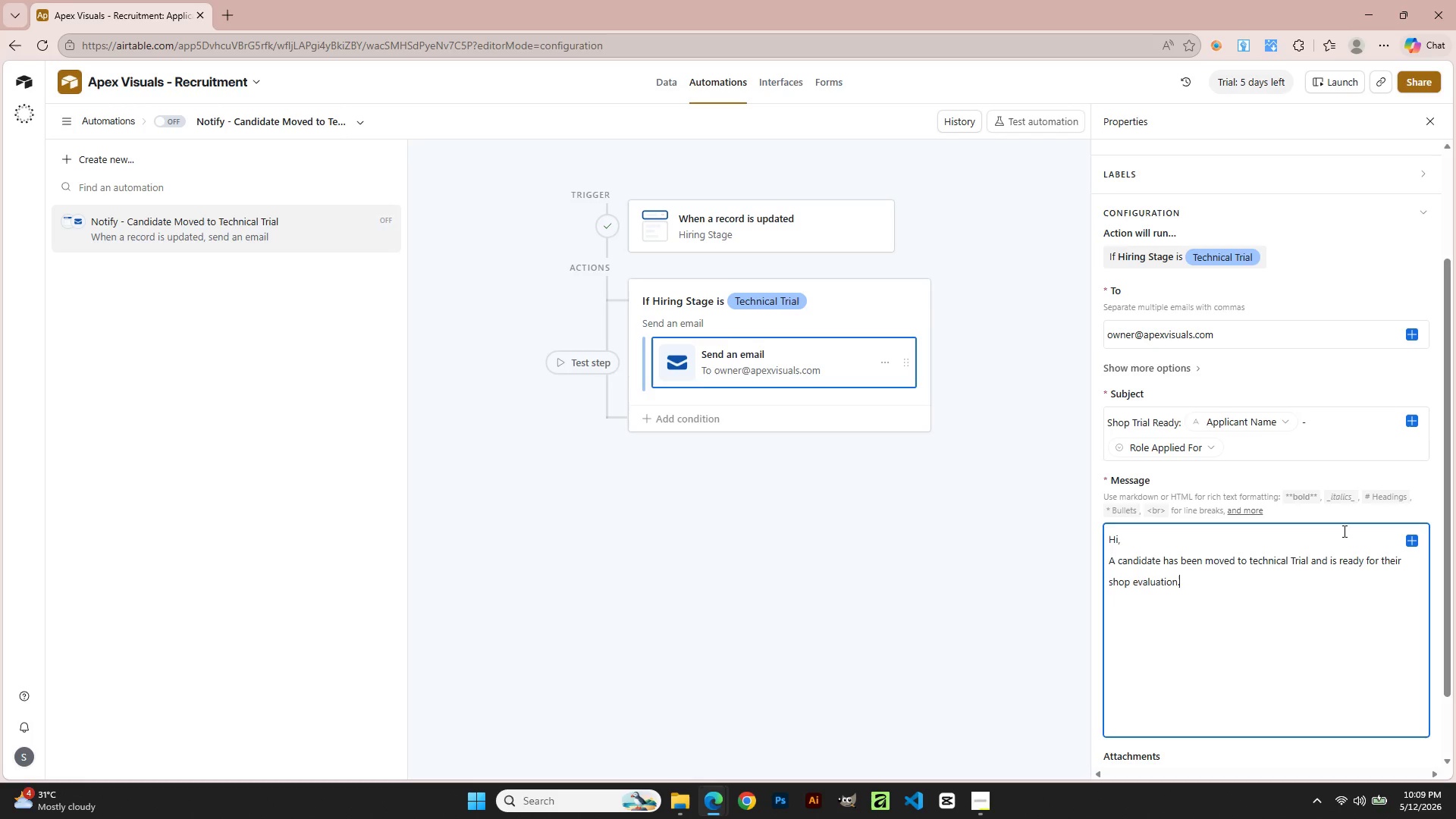 
key(Enter)
 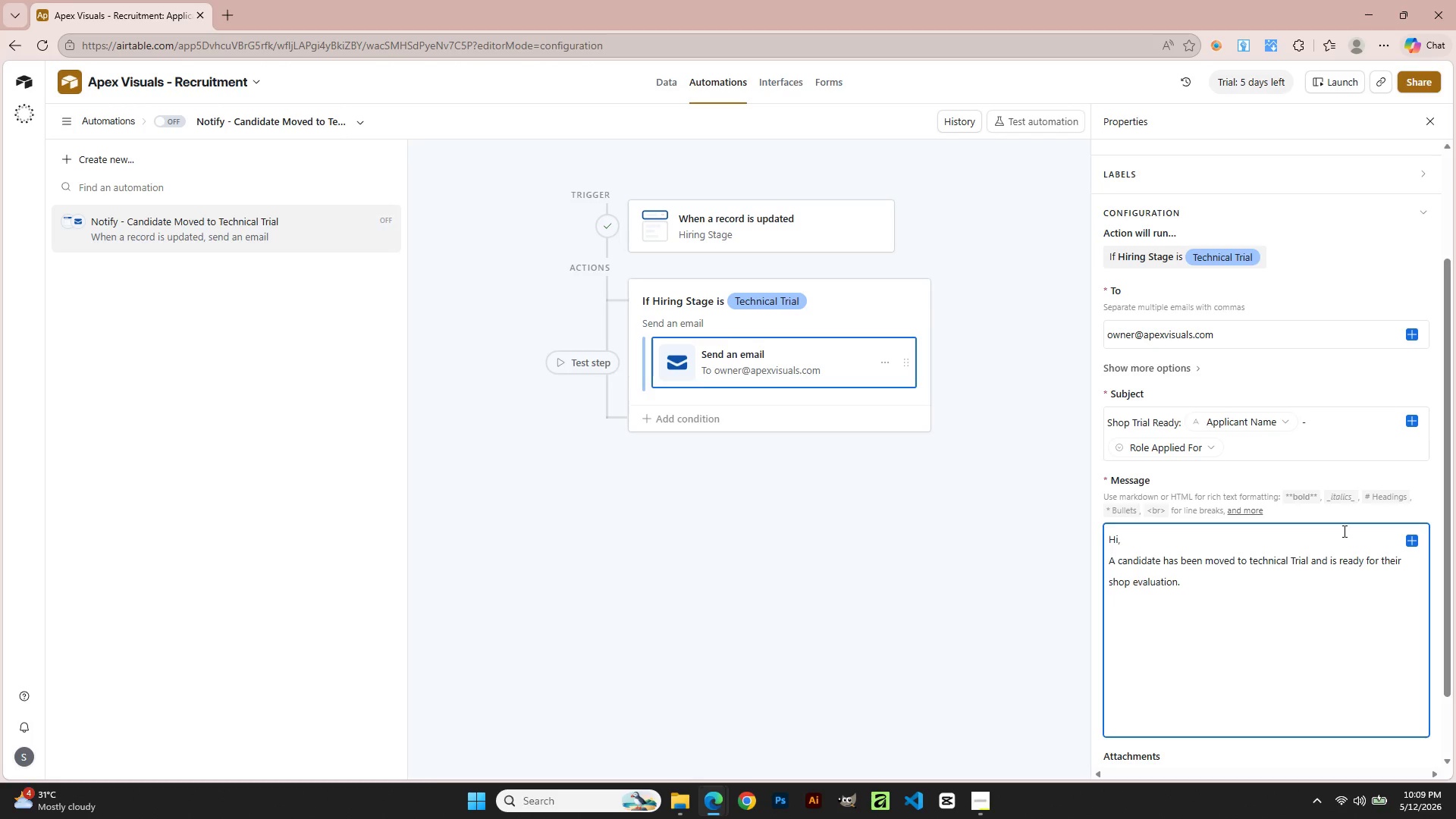 
key(Enter)
 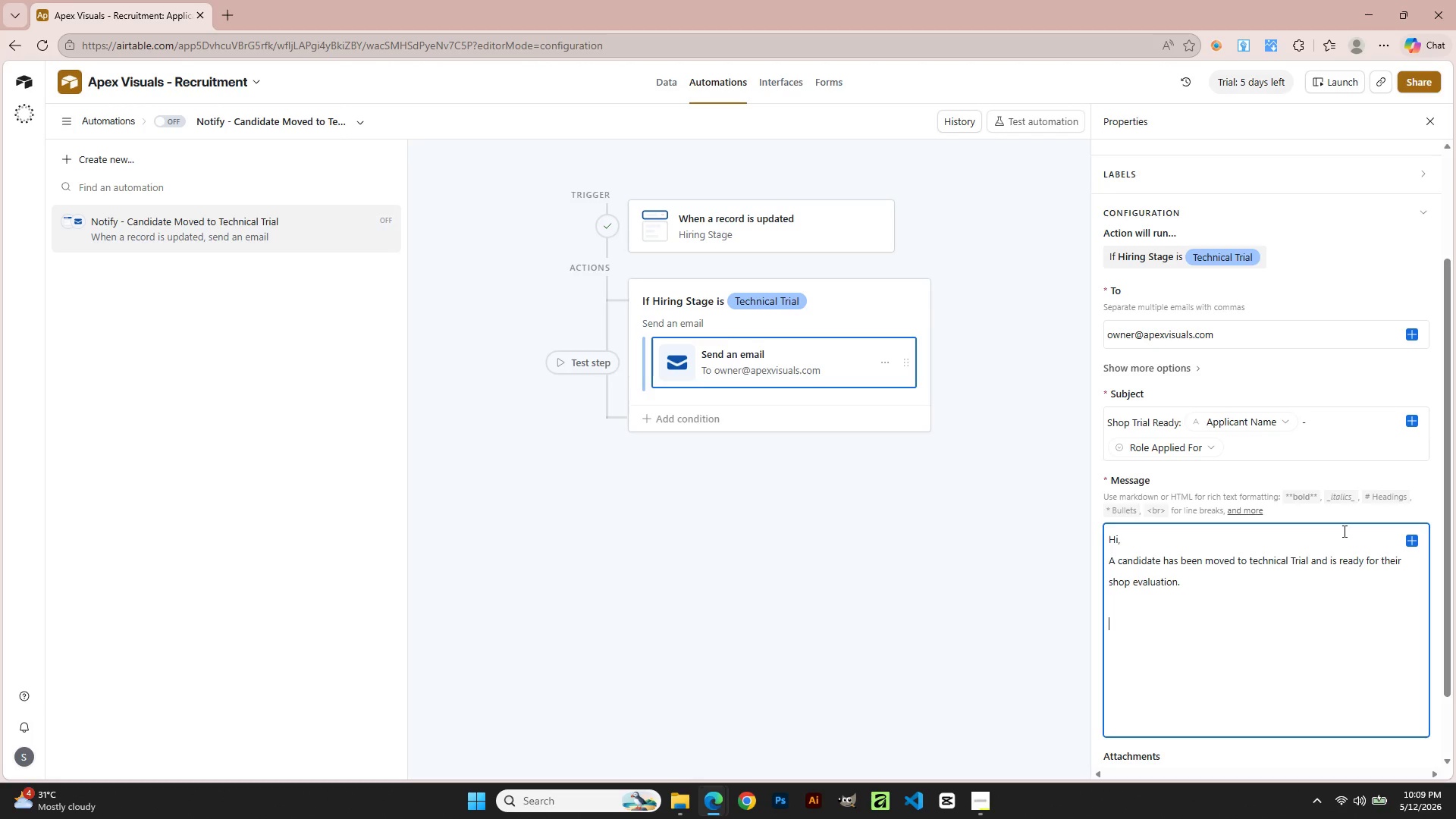 
hold_key(key=ShiftLeft, duration=0.59)
 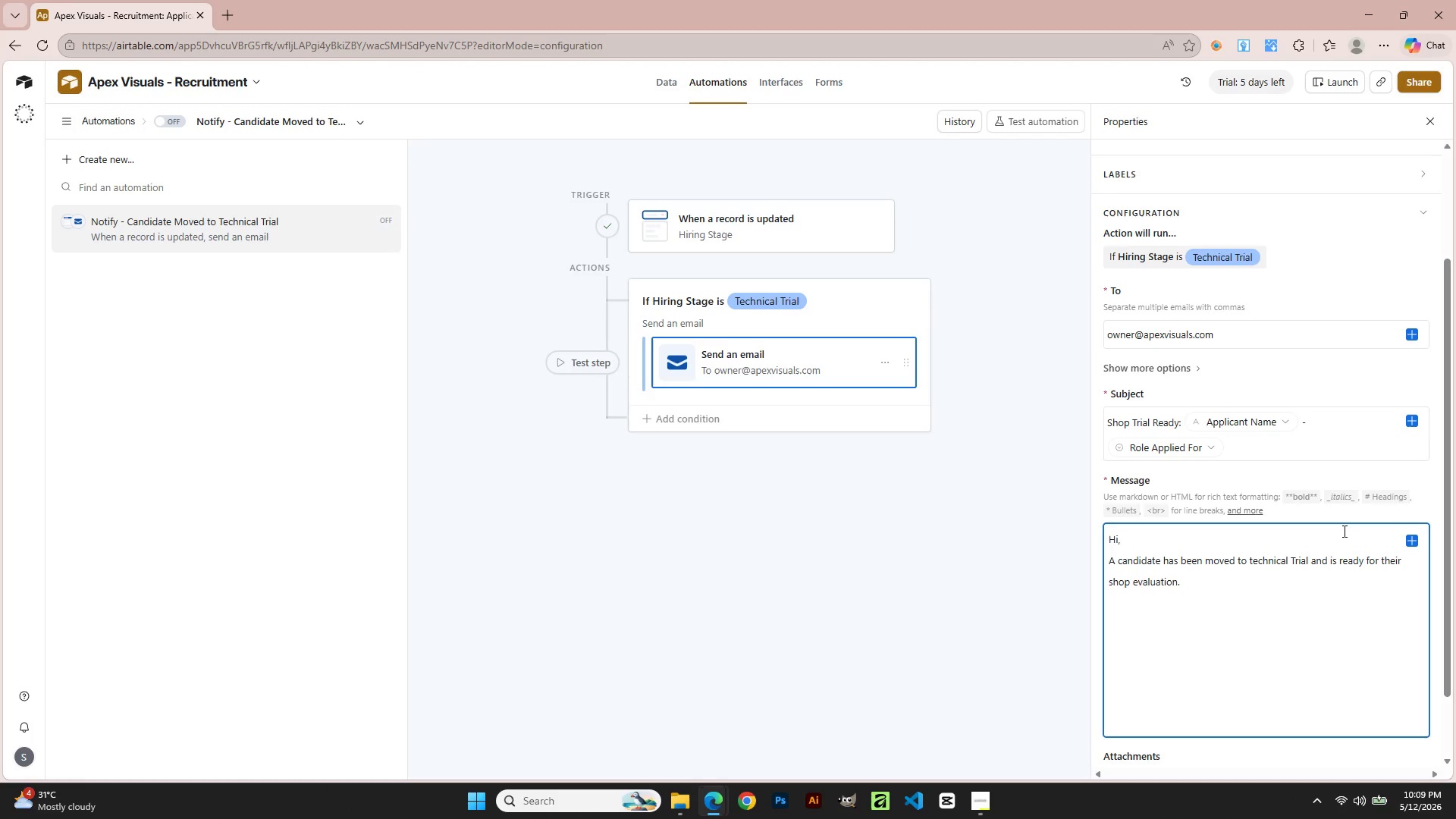 
type(Ap)
key(Backspace)
key(Backspace)
key(Backspace)
type(Applicant: )
 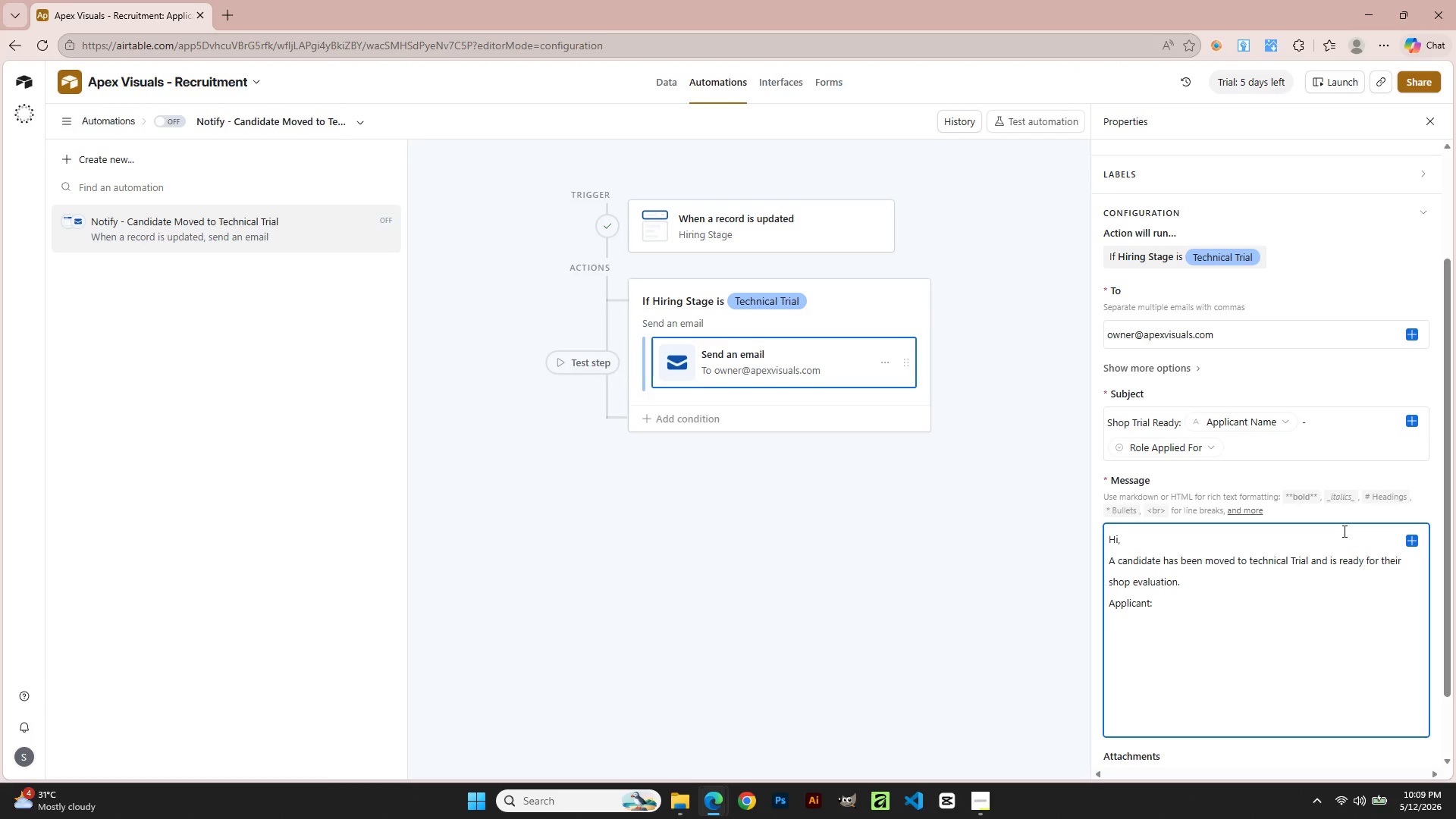 
 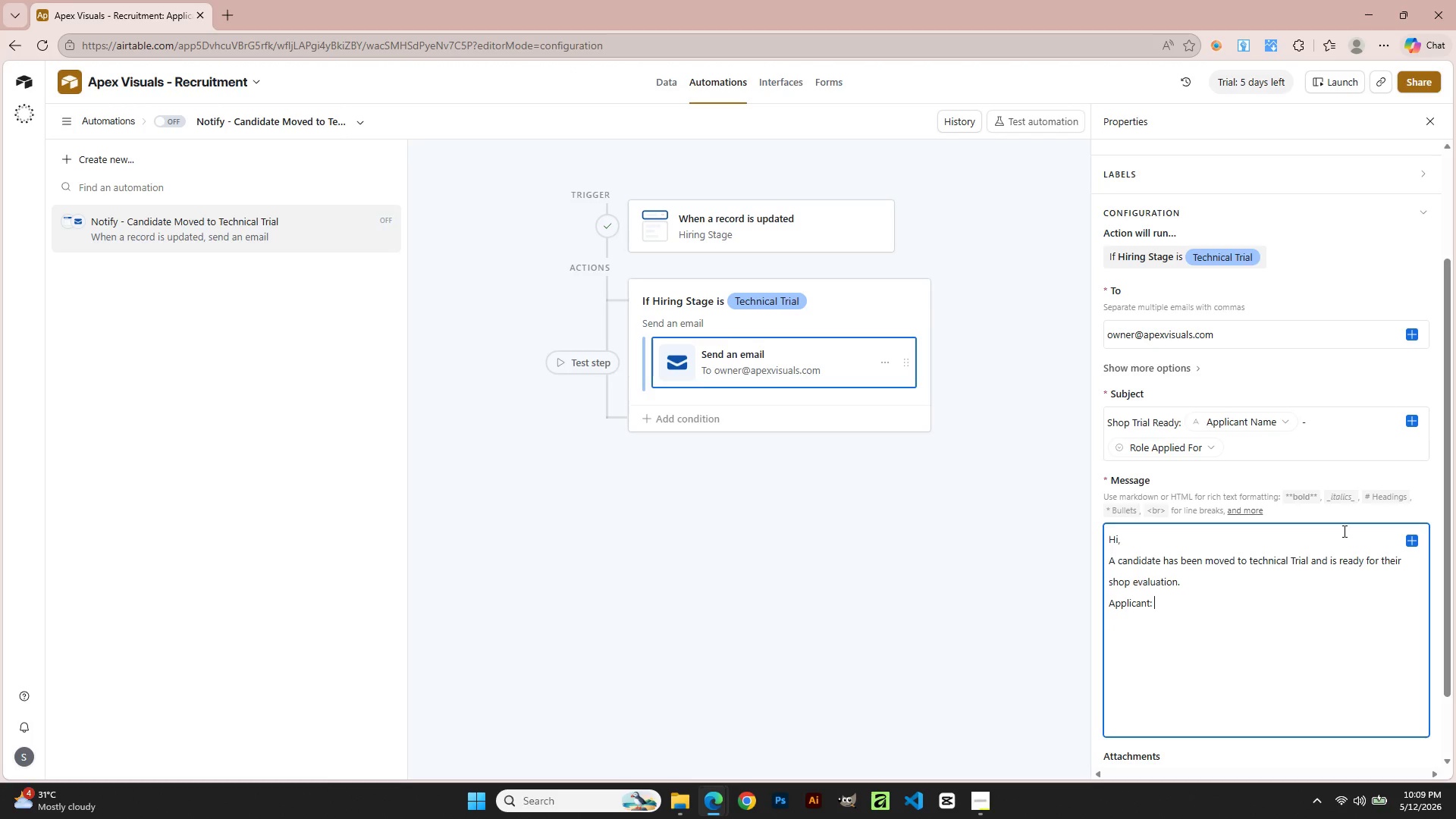 
hold_key(key=ShiftLeft, duration=0.67)
 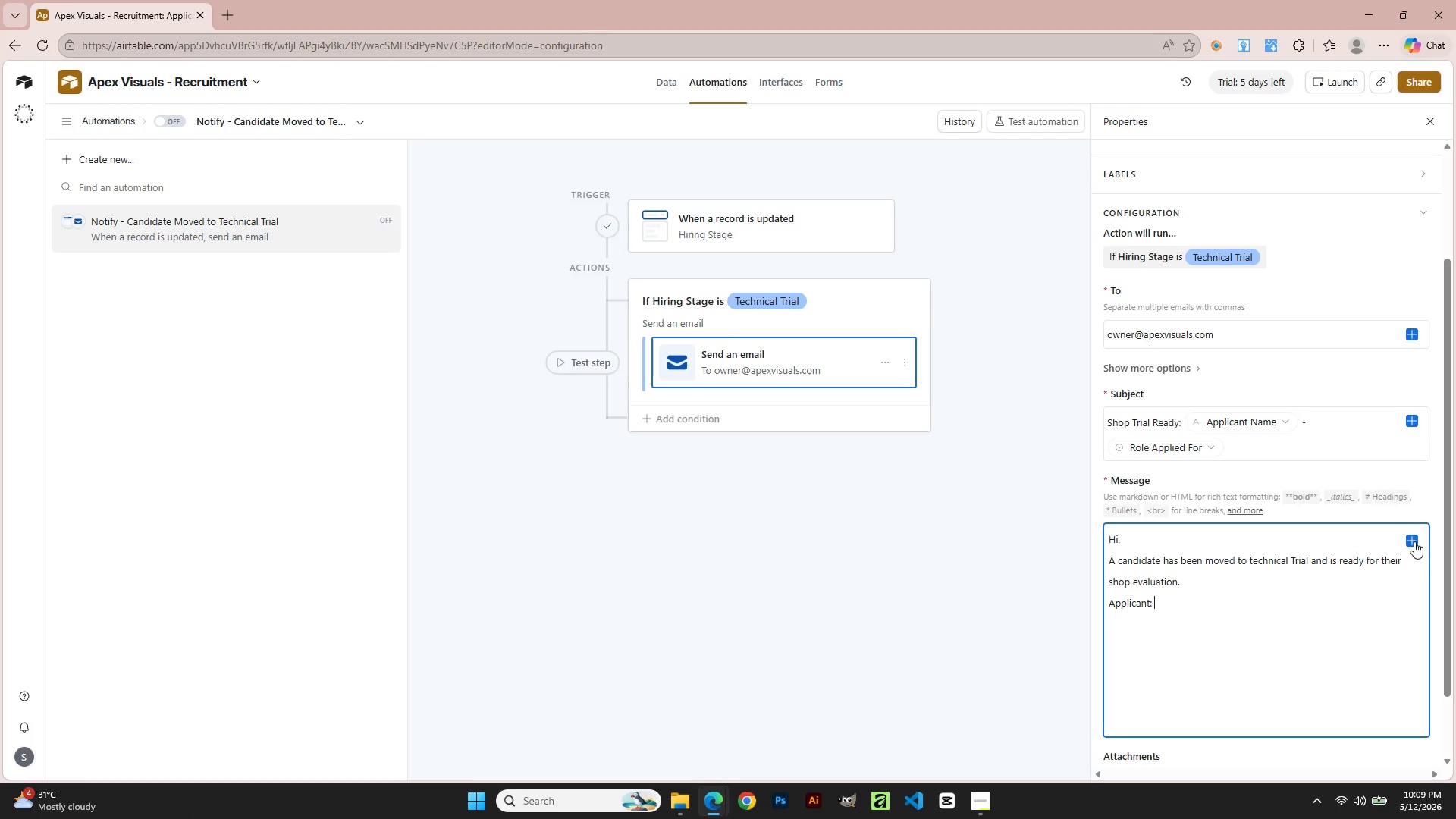 
left_click([1414, 532])
 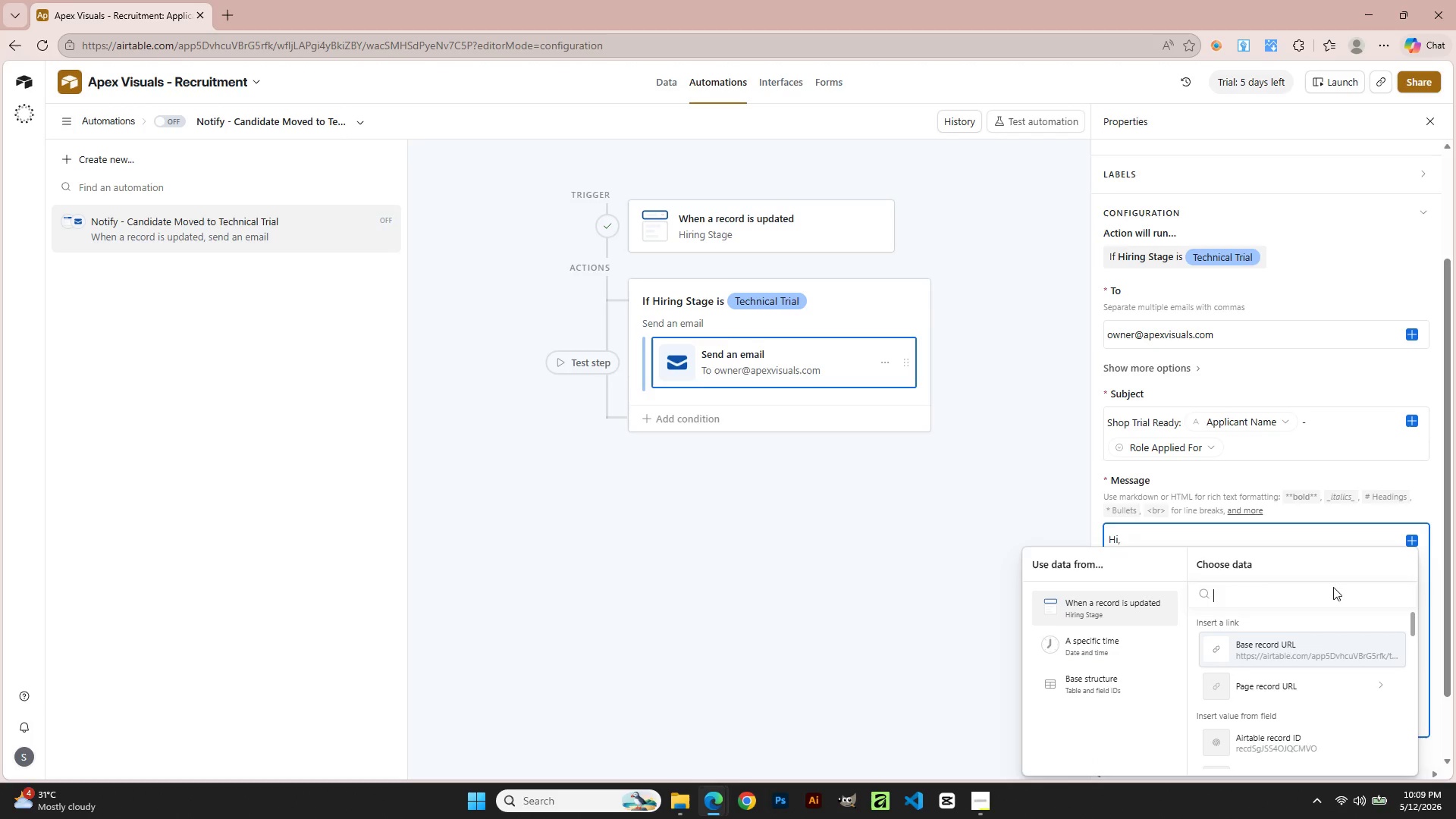 
left_click([1298, 658])
 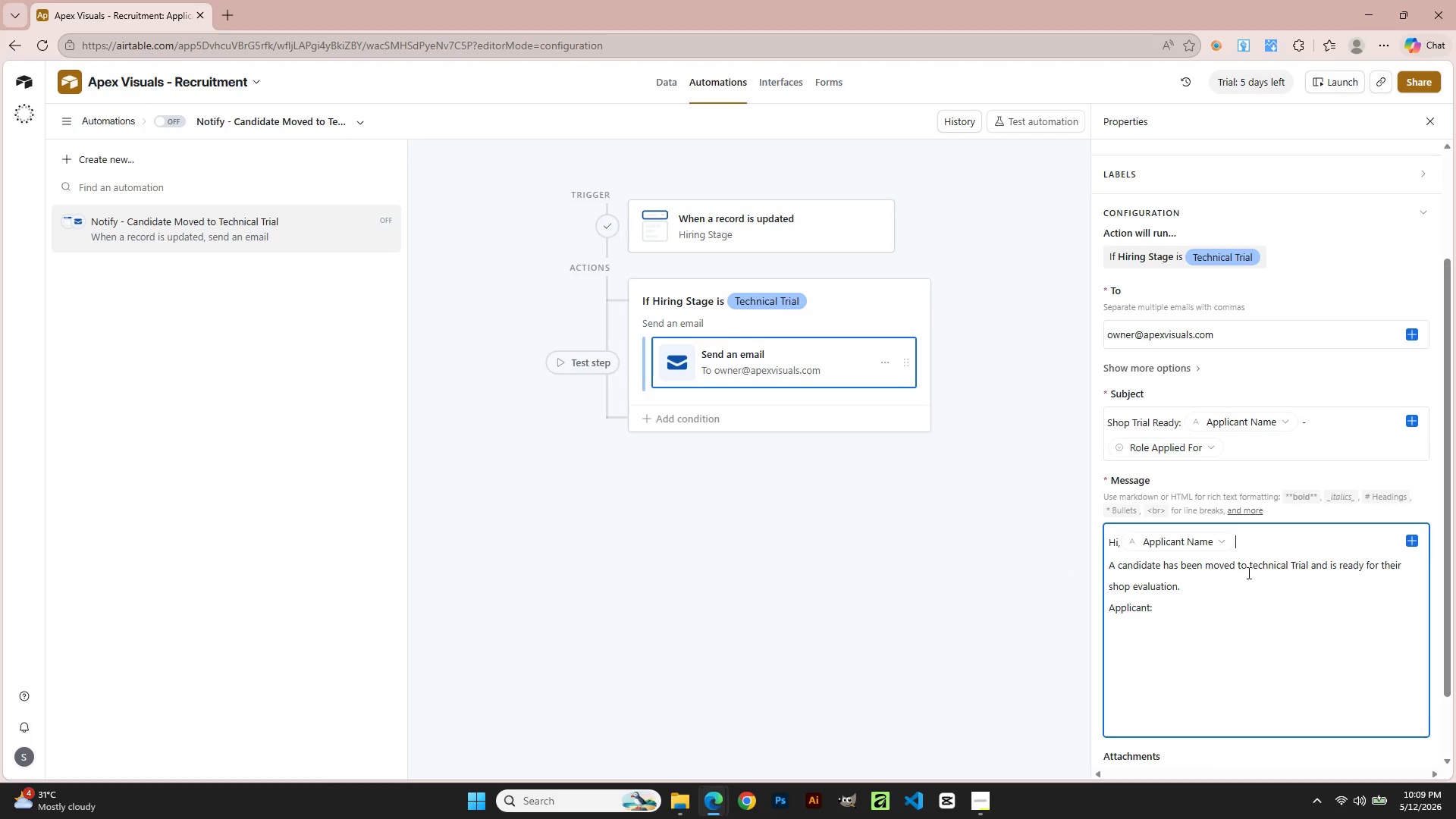 
scroll: coordinate [1310, 675], scroll_direction: down, amount: 2.0
 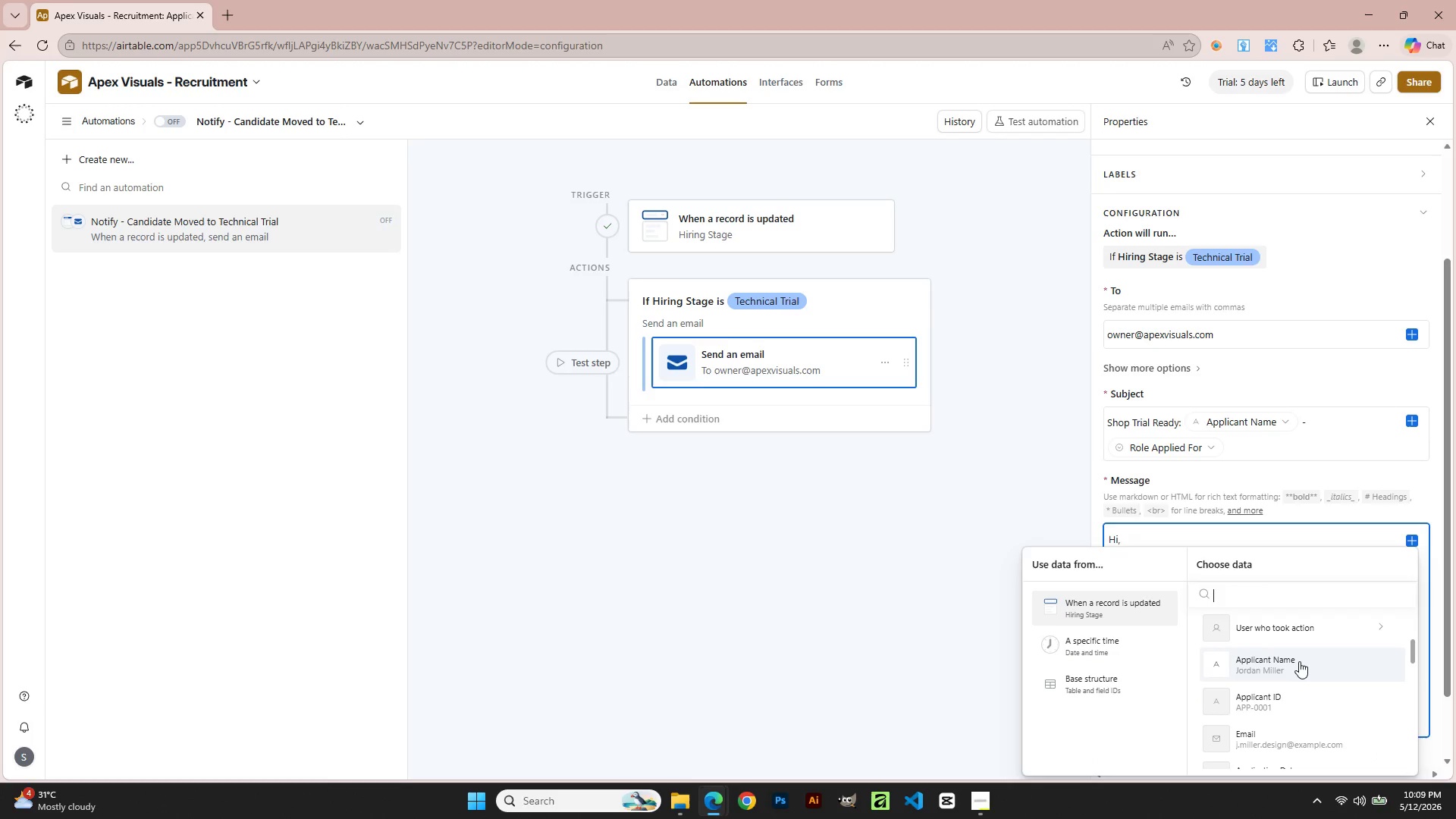 
left_click_drag(start_coordinate=[1248, 541], to_coordinate=[1166, 538])
 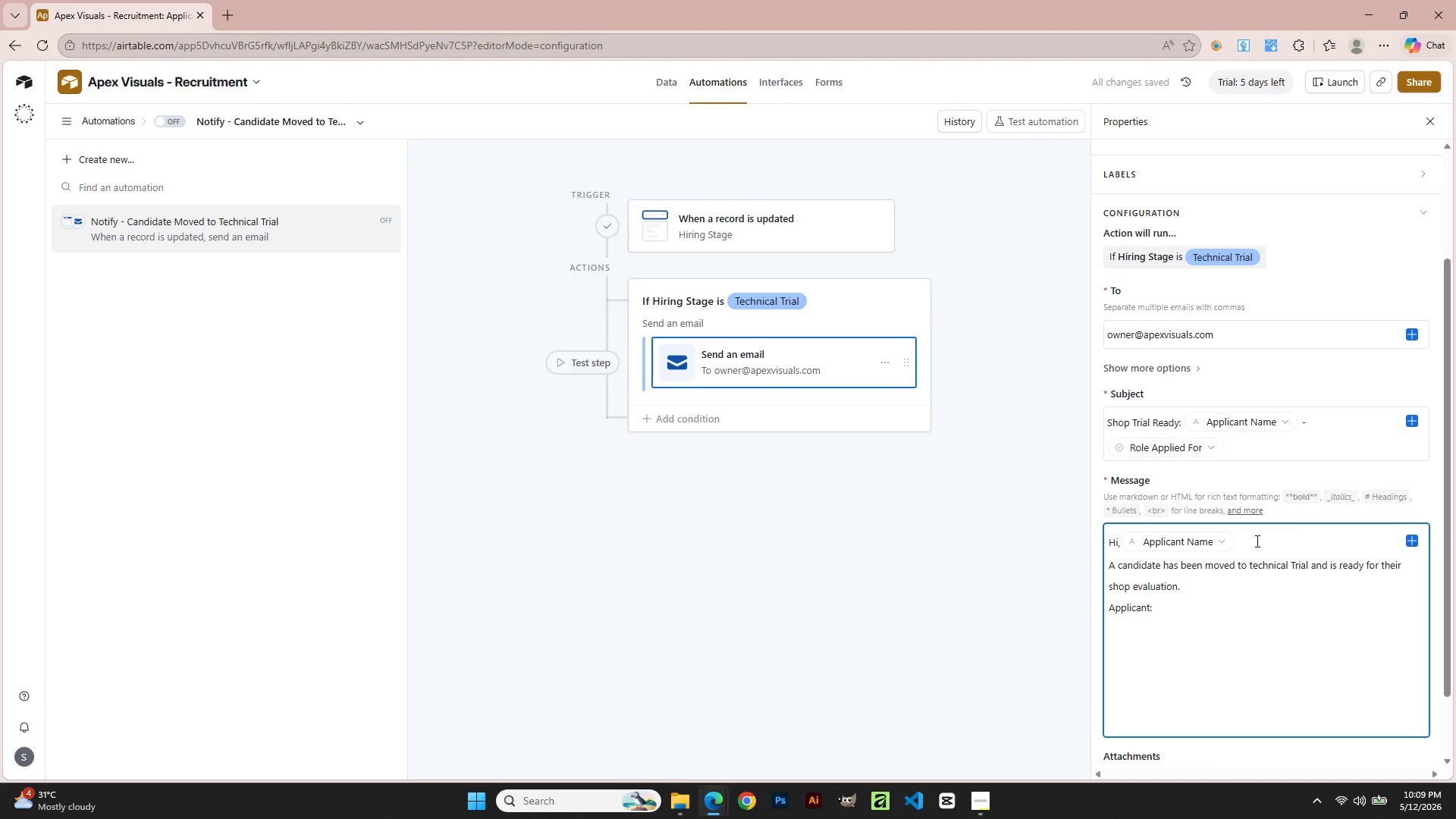 
left_click([1256, 541])
 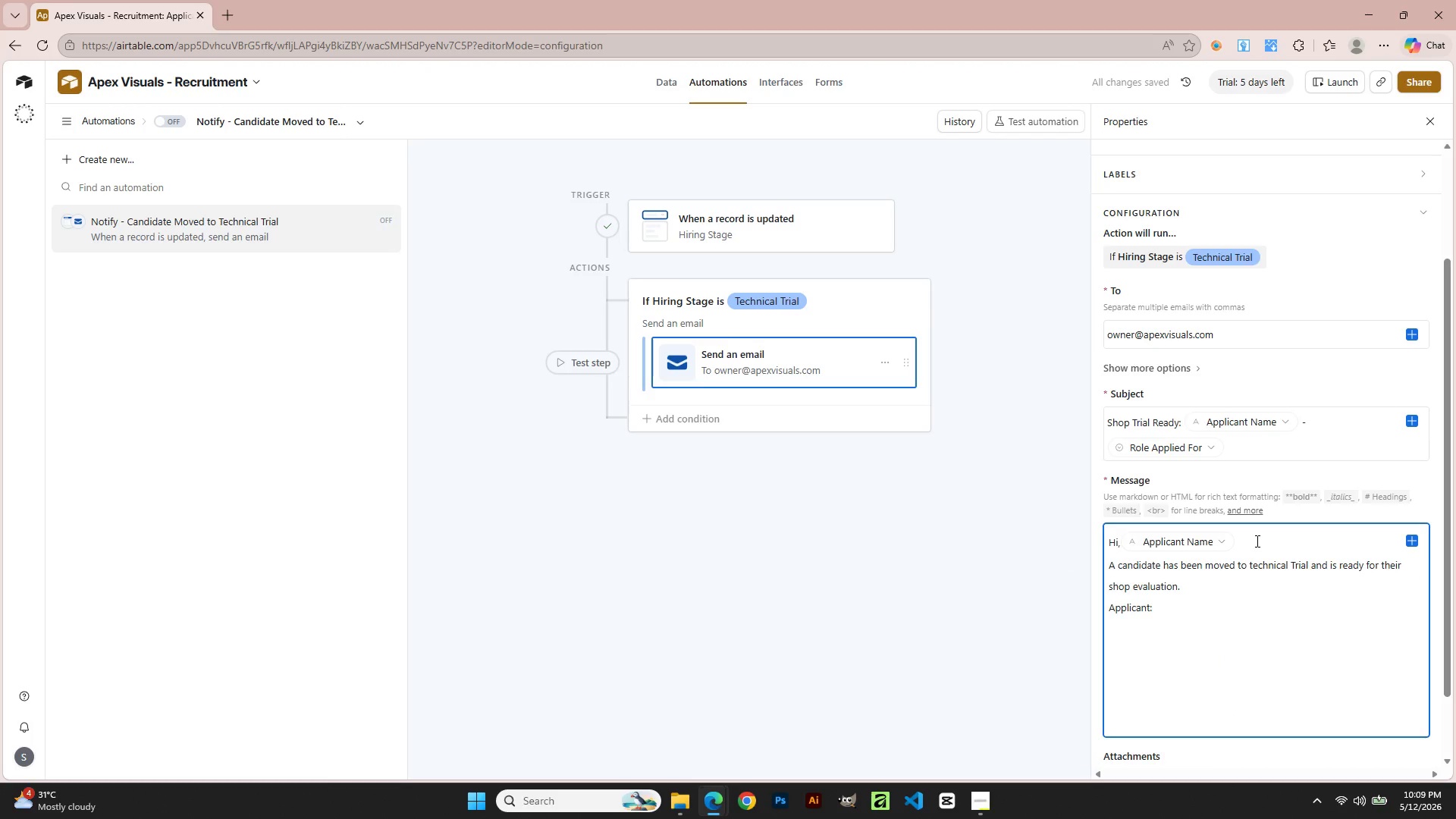 
key(Backspace)
 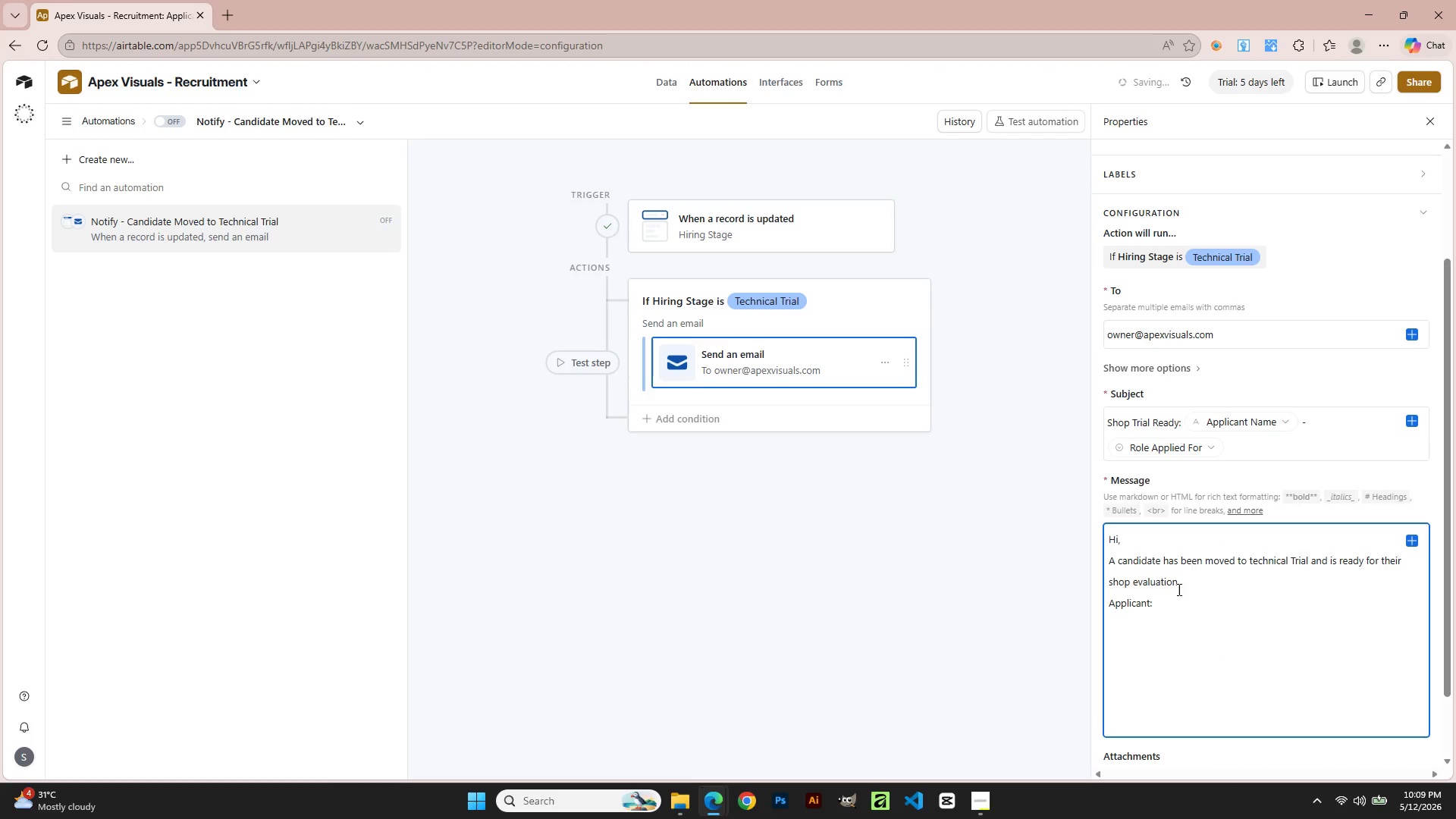 
left_click([1181, 601])
 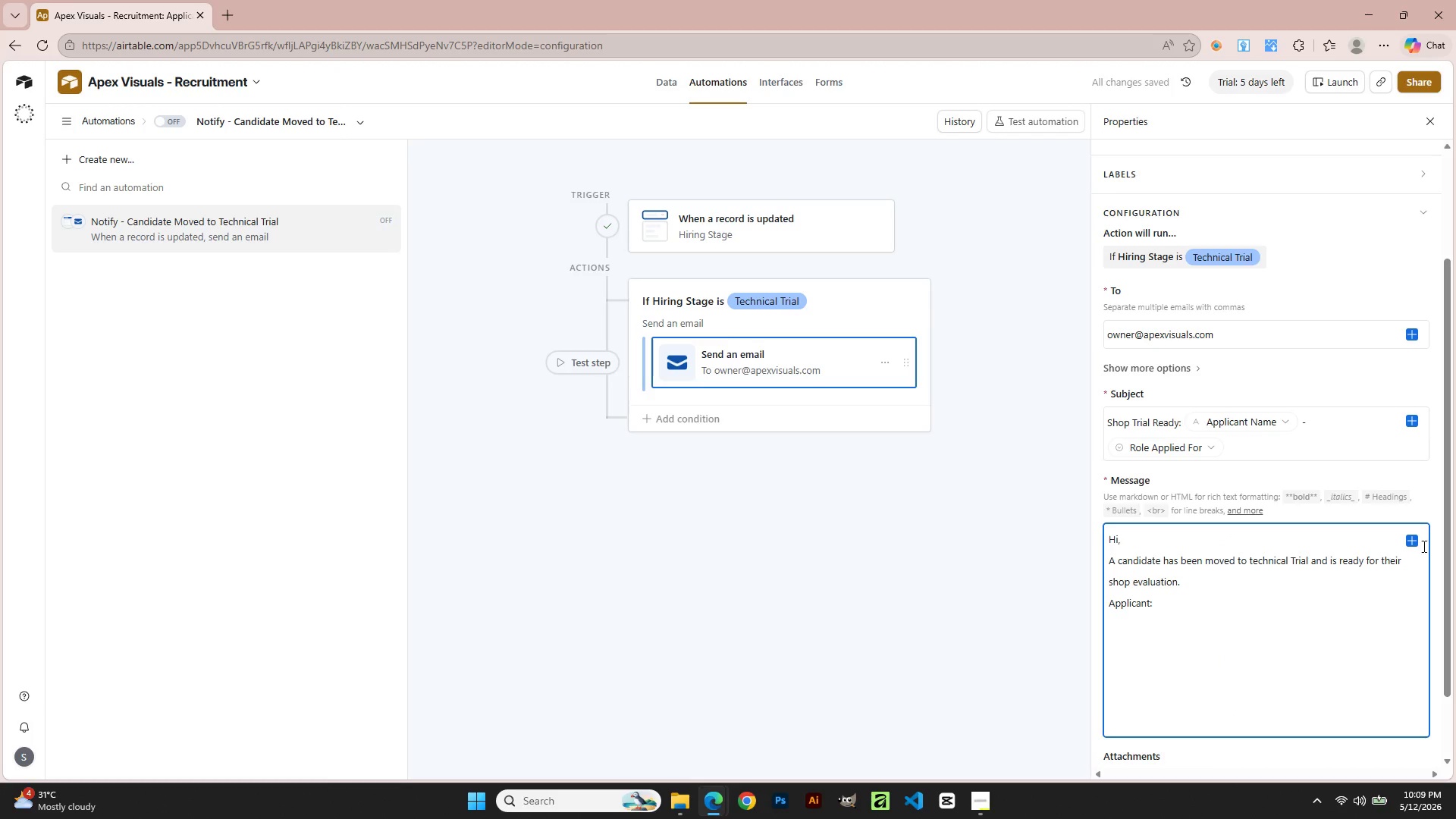 
left_click([1417, 541])
 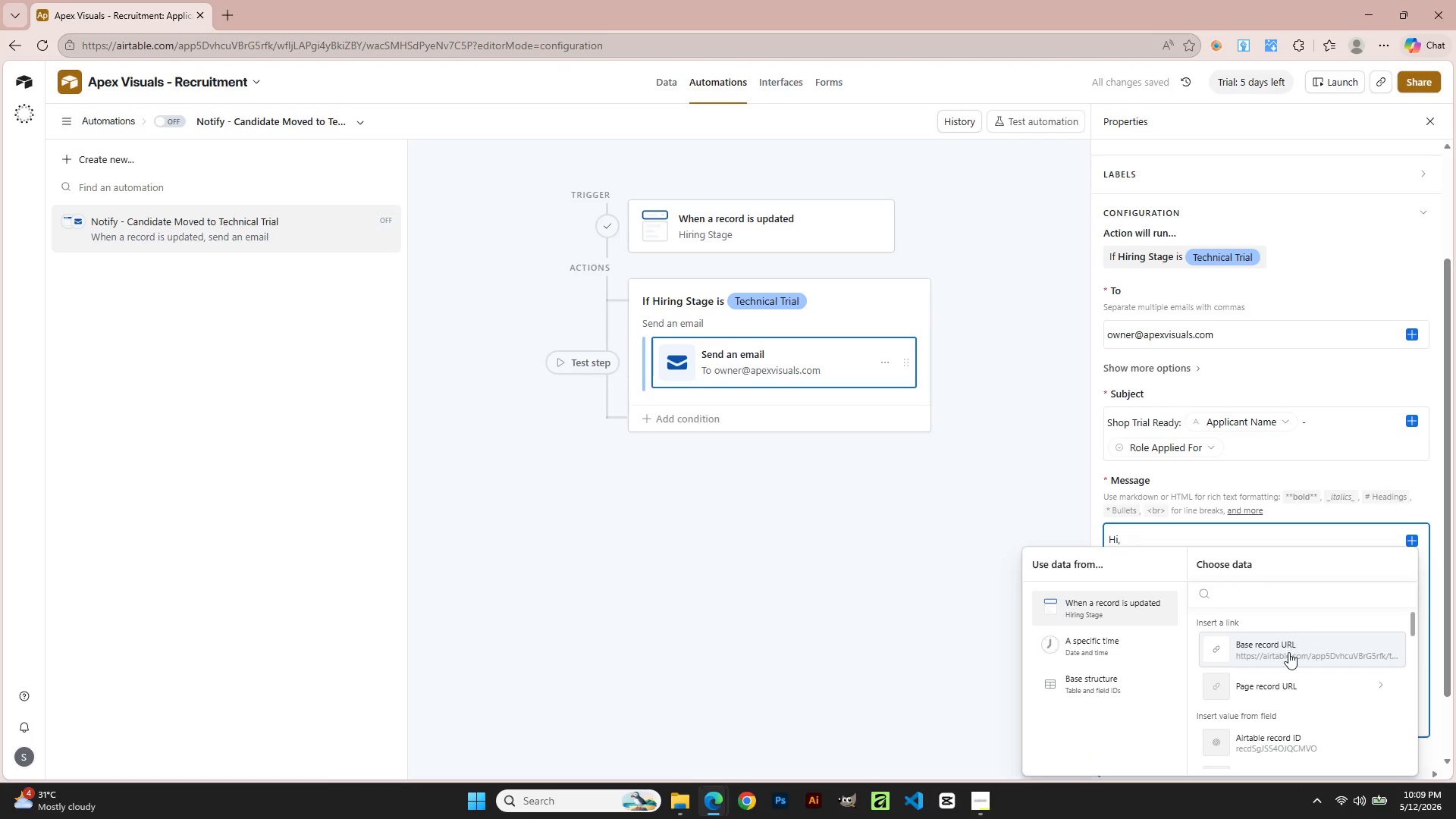 
left_click([1273, 673])
 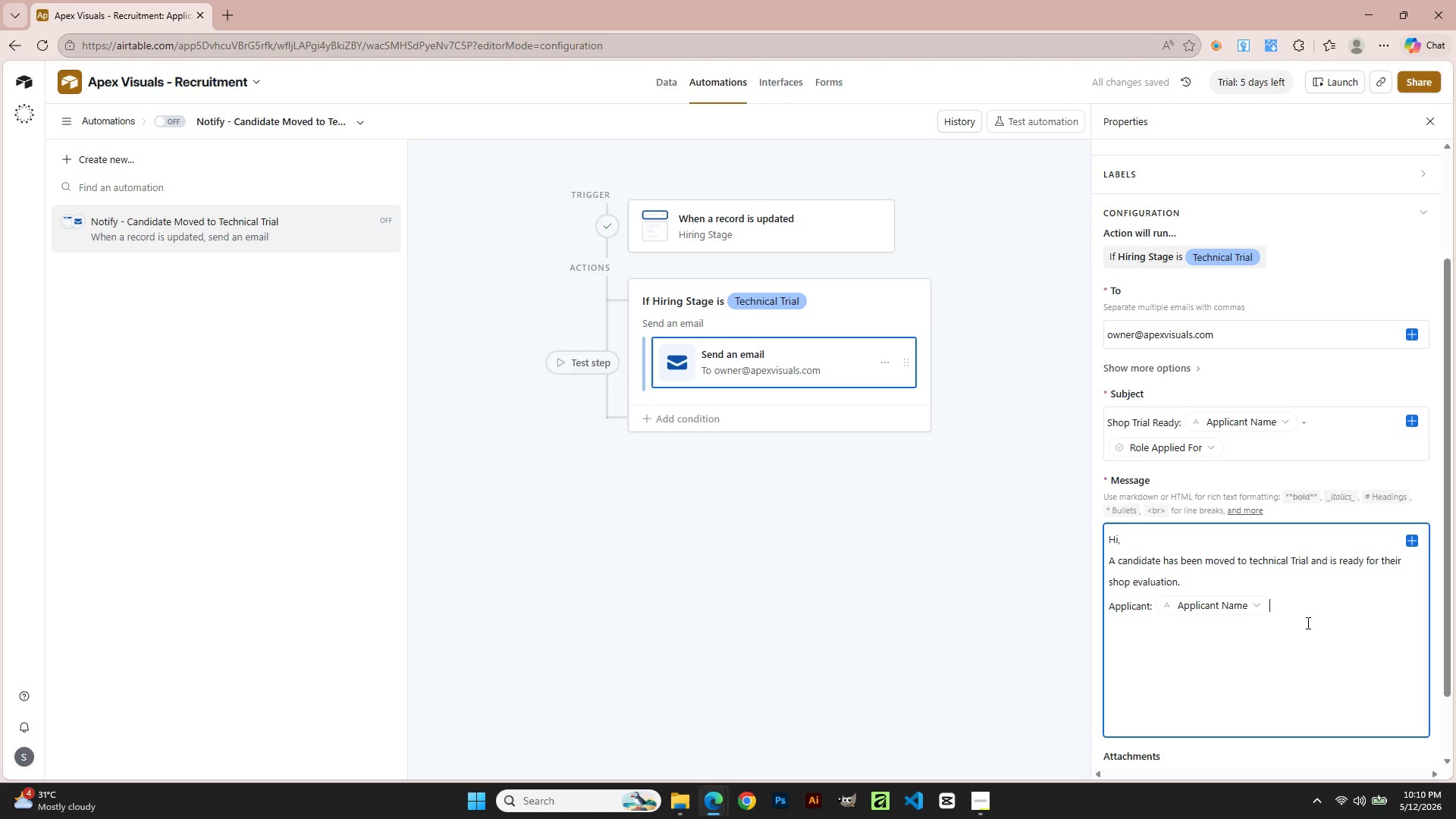 
scroll: coordinate [1271, 698], scroll_direction: down, amount: 2.0
 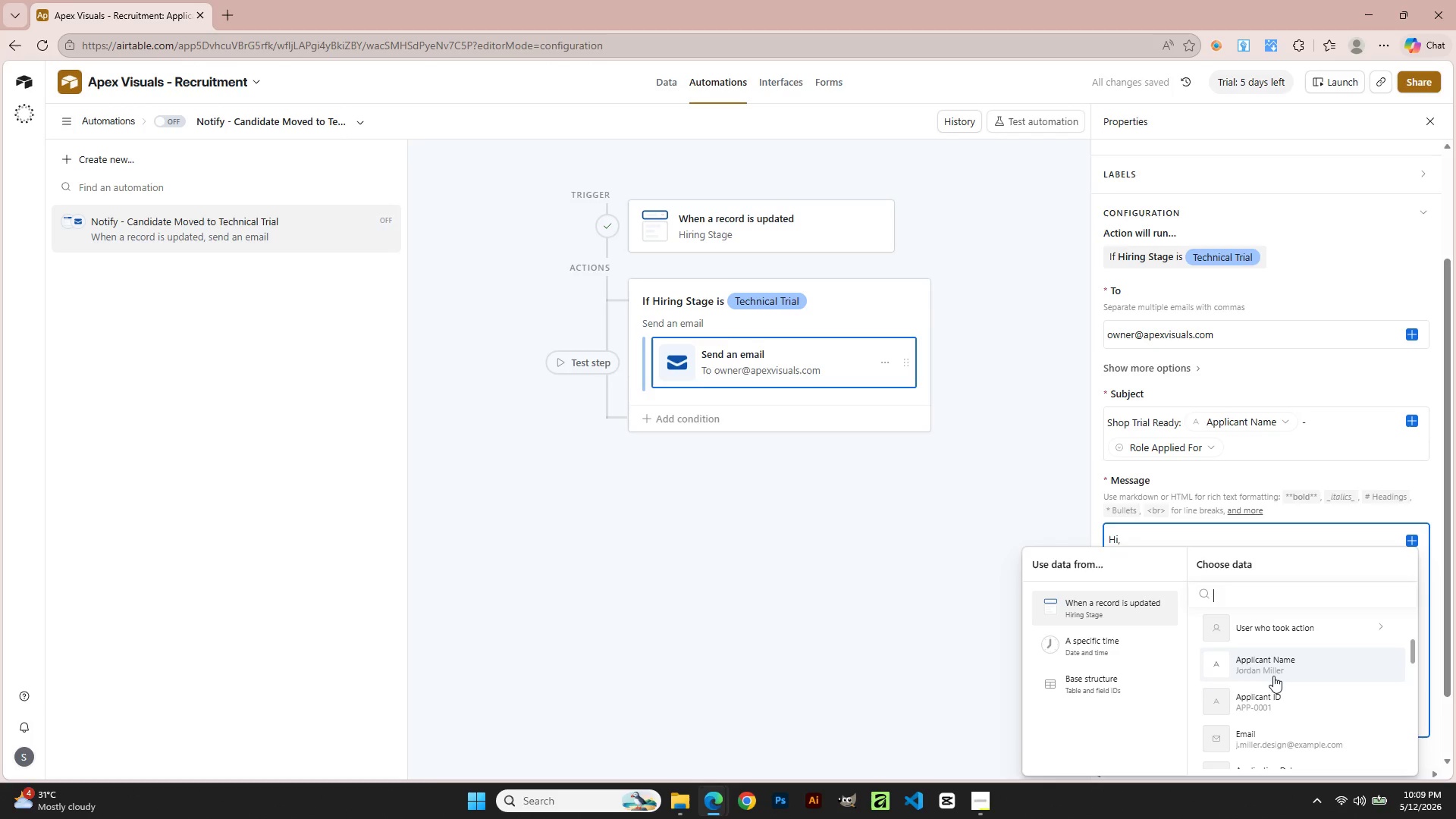 
wait(7.05)
 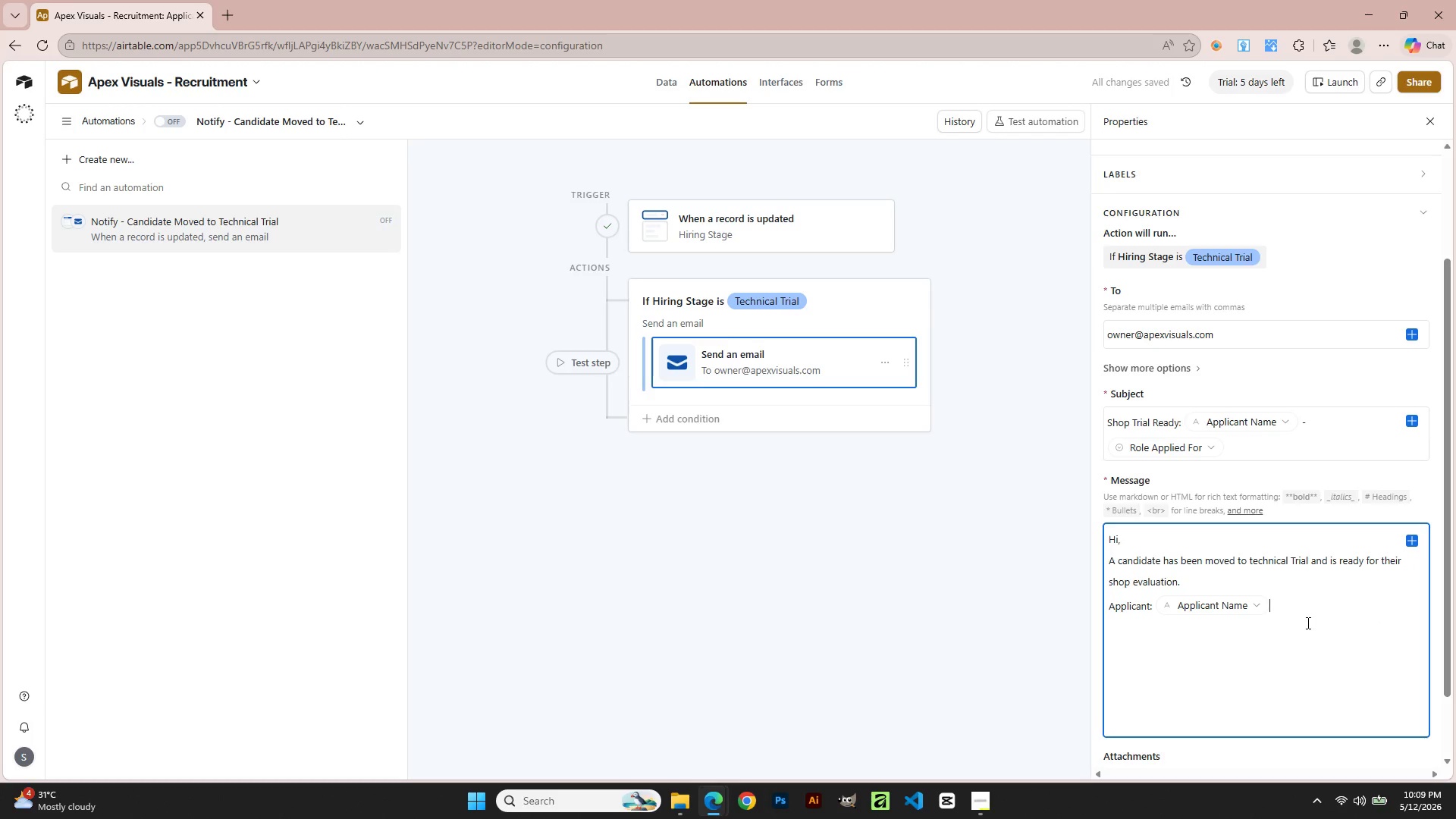 
key(ArrowDown)
 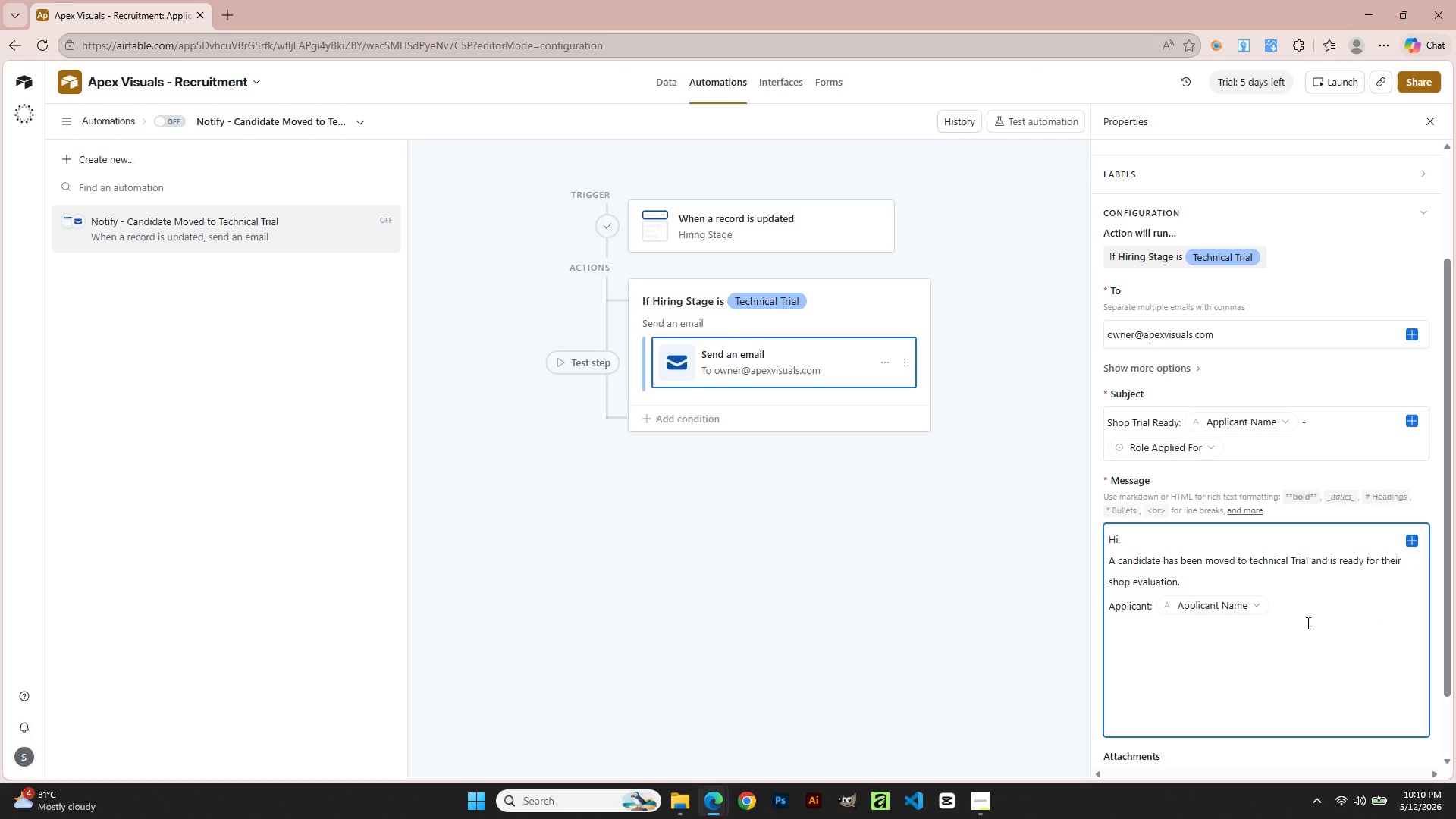 
key(Enter)
 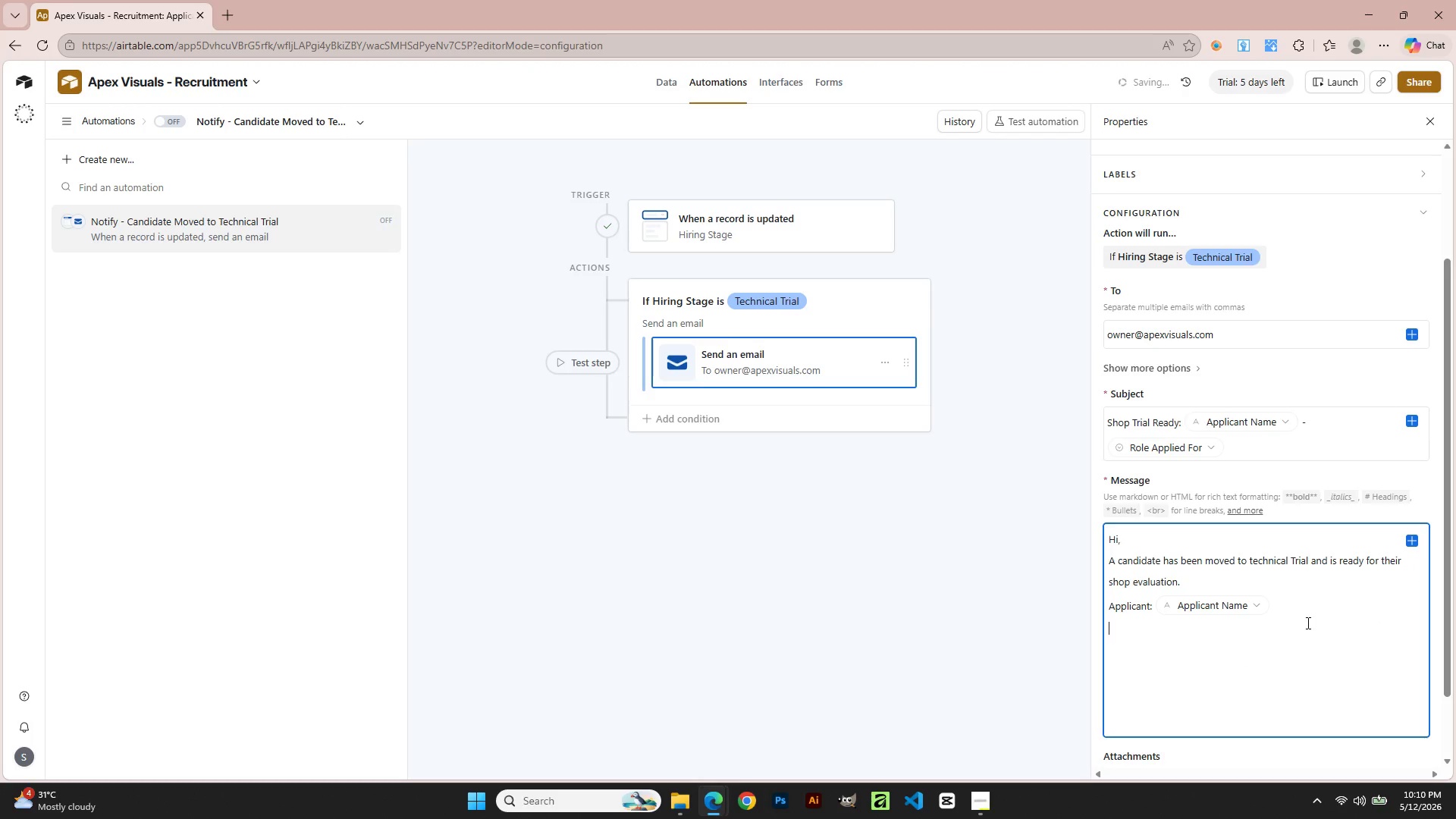 
type(Role: )
 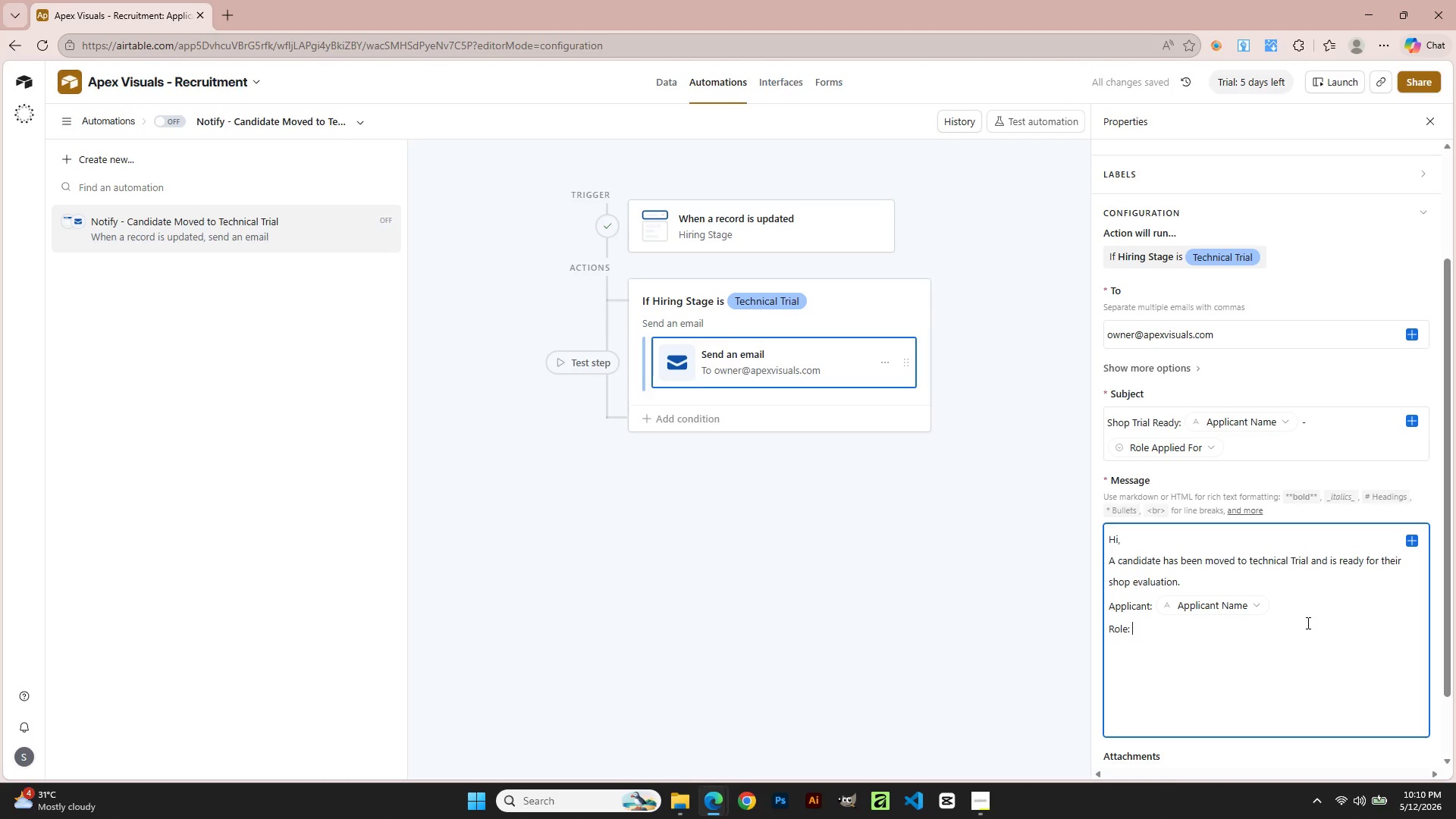 
wait(7.09)
 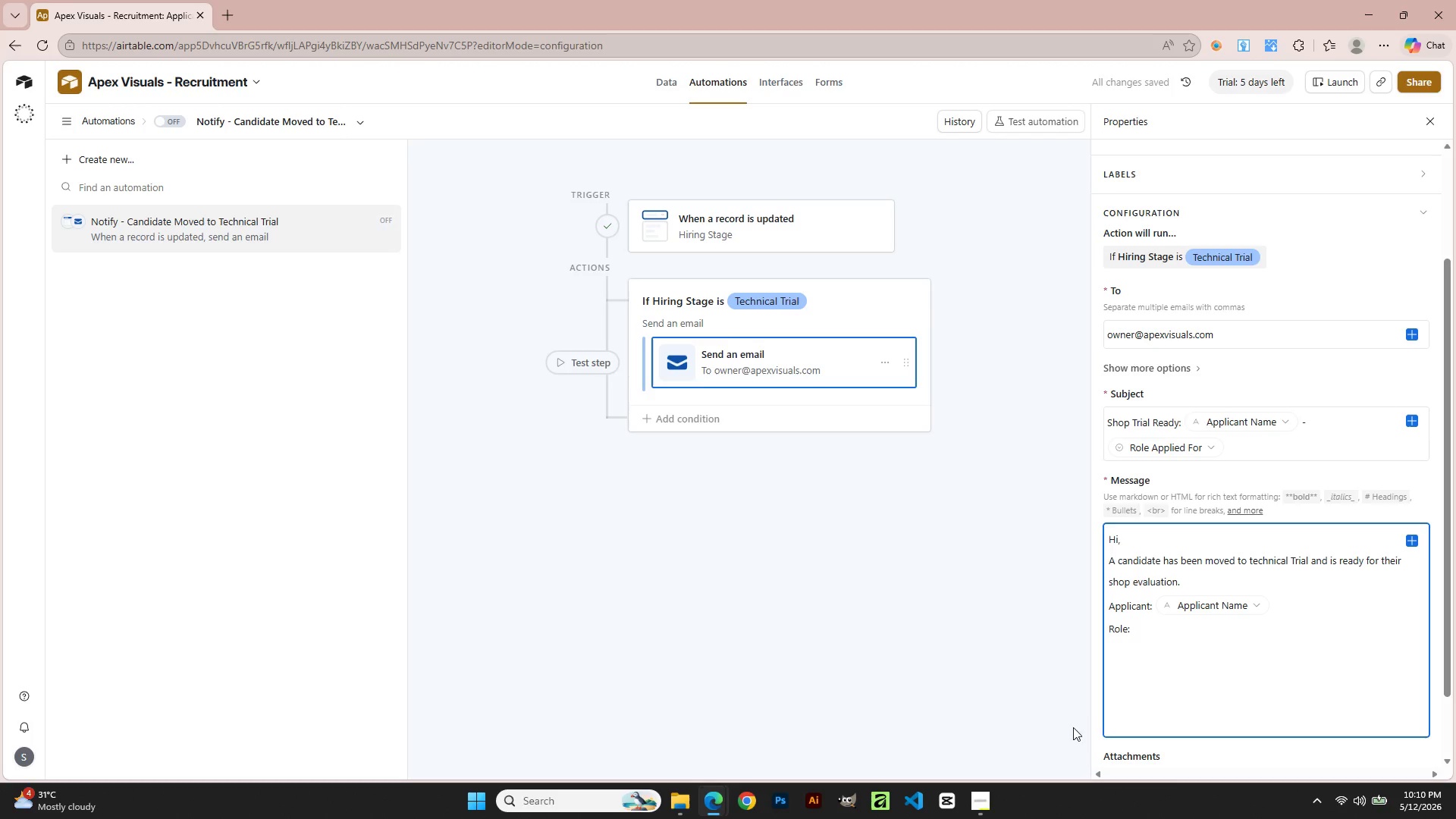 
left_click([1417, 539])
 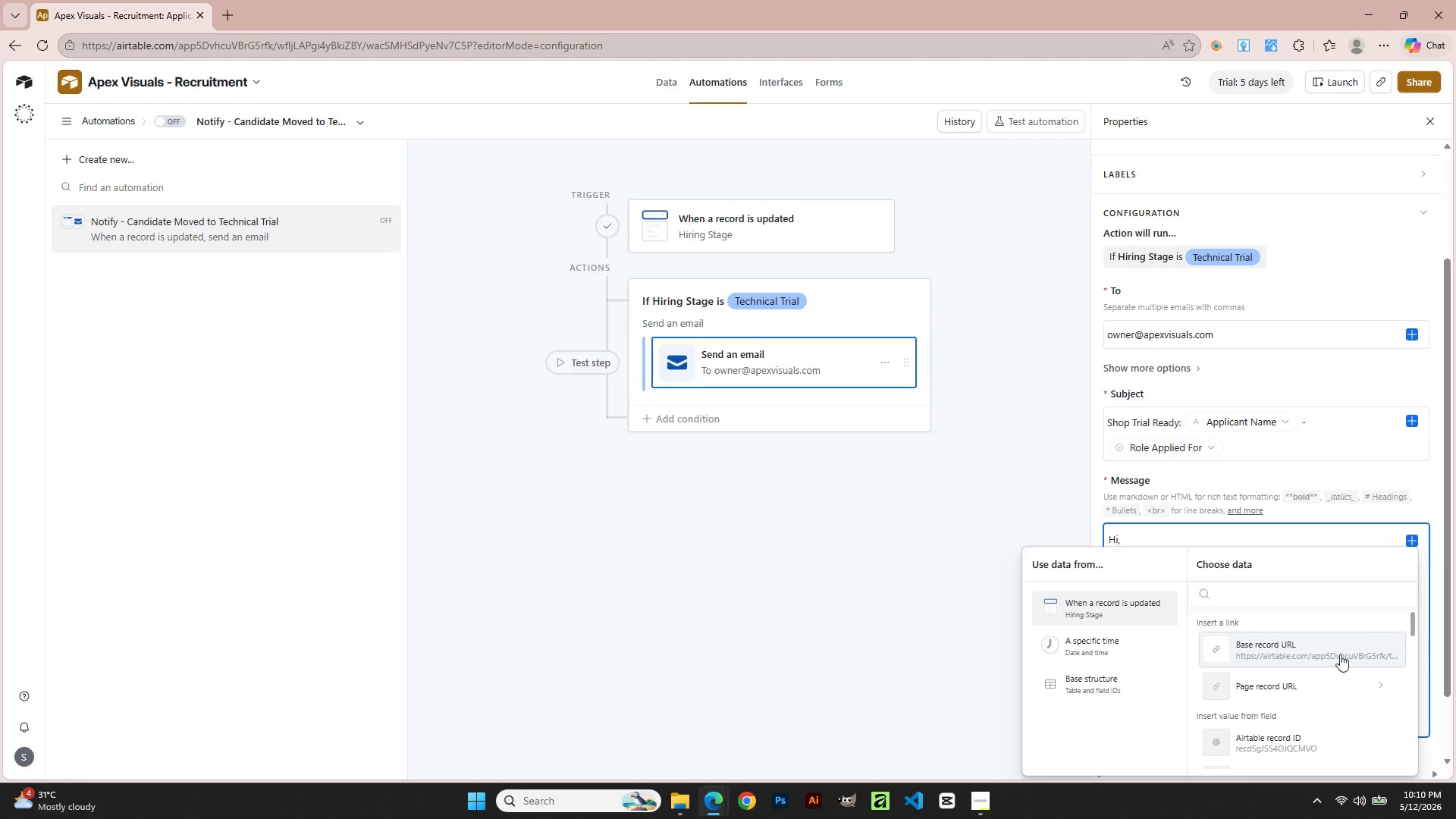 
scroll: coordinate [1312, 683], scroll_direction: down, amount: 4.0
 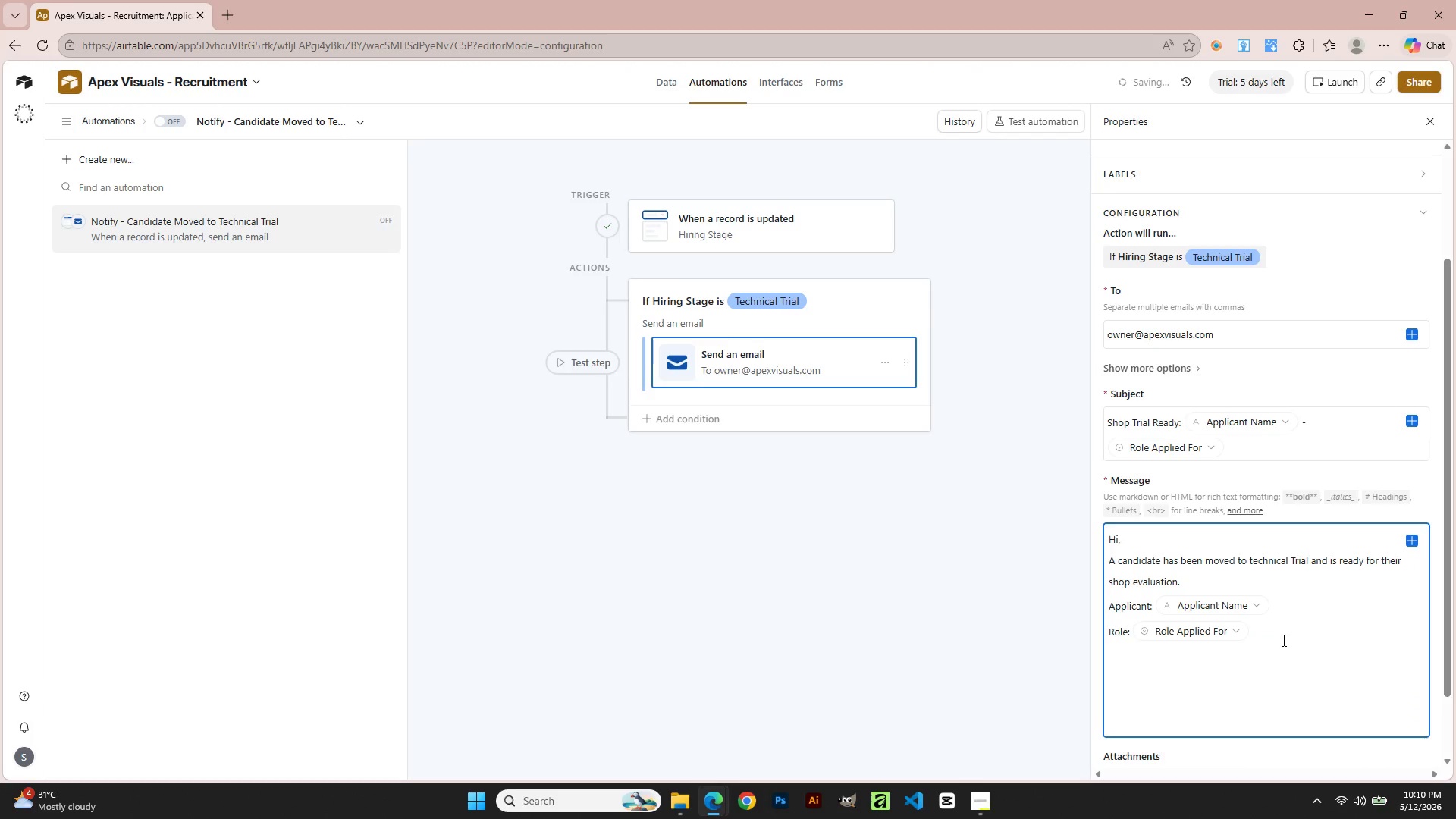 
left_click([1282, 636])
 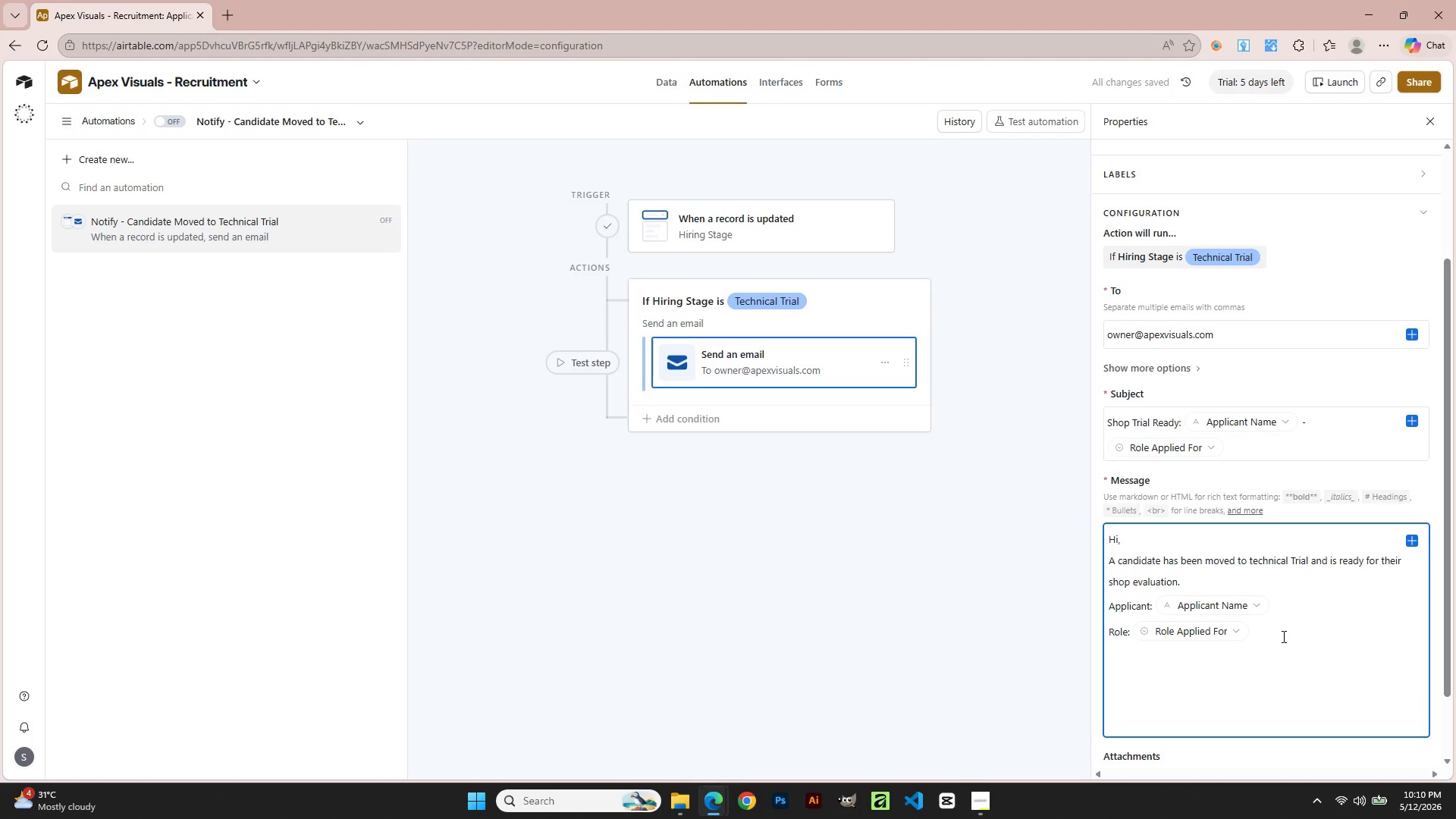 
key(Enter)
 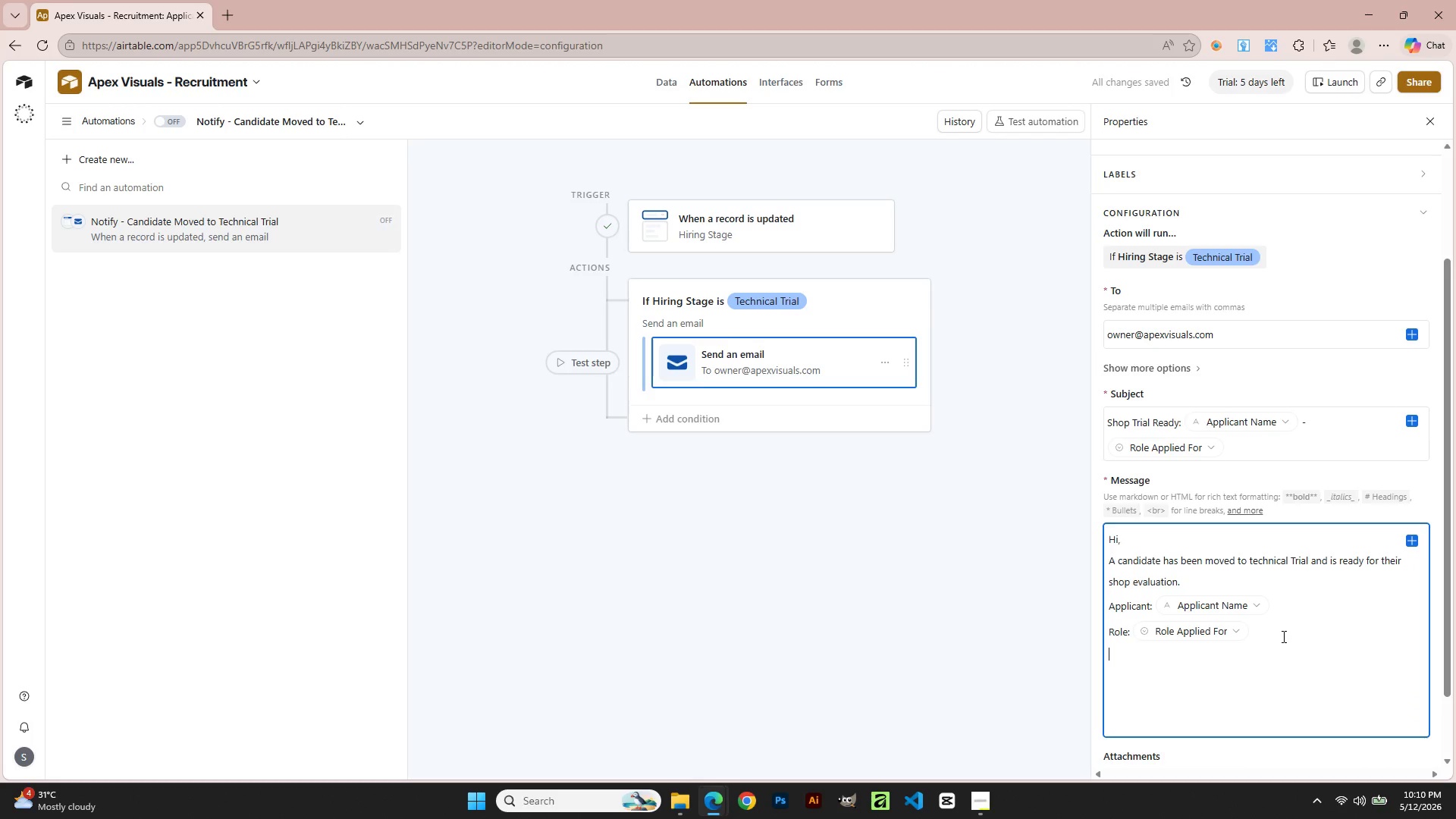 
type(Years of Expero)
key(Backspace)
type(ience: )
 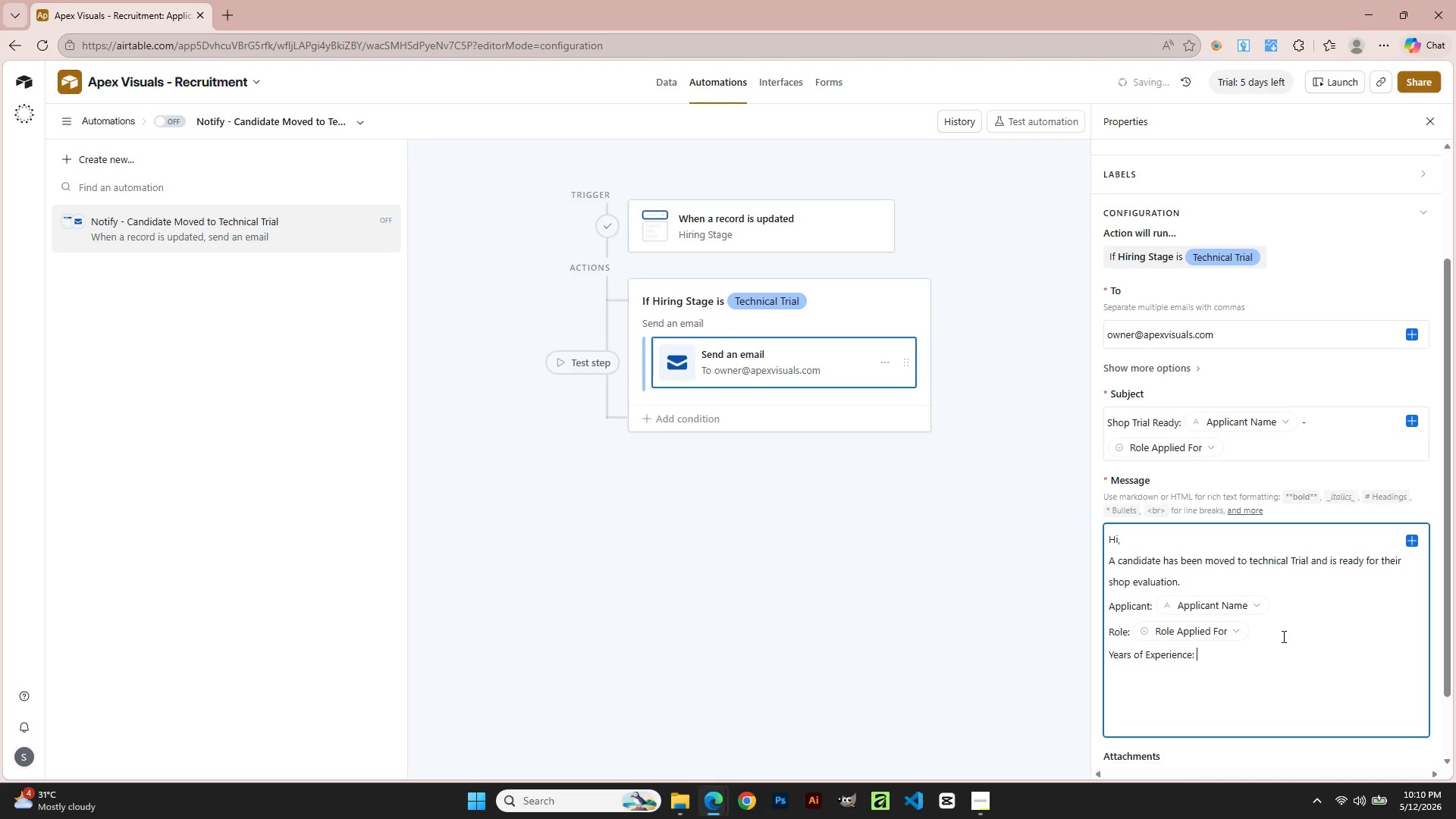 
left_click([1410, 535])
 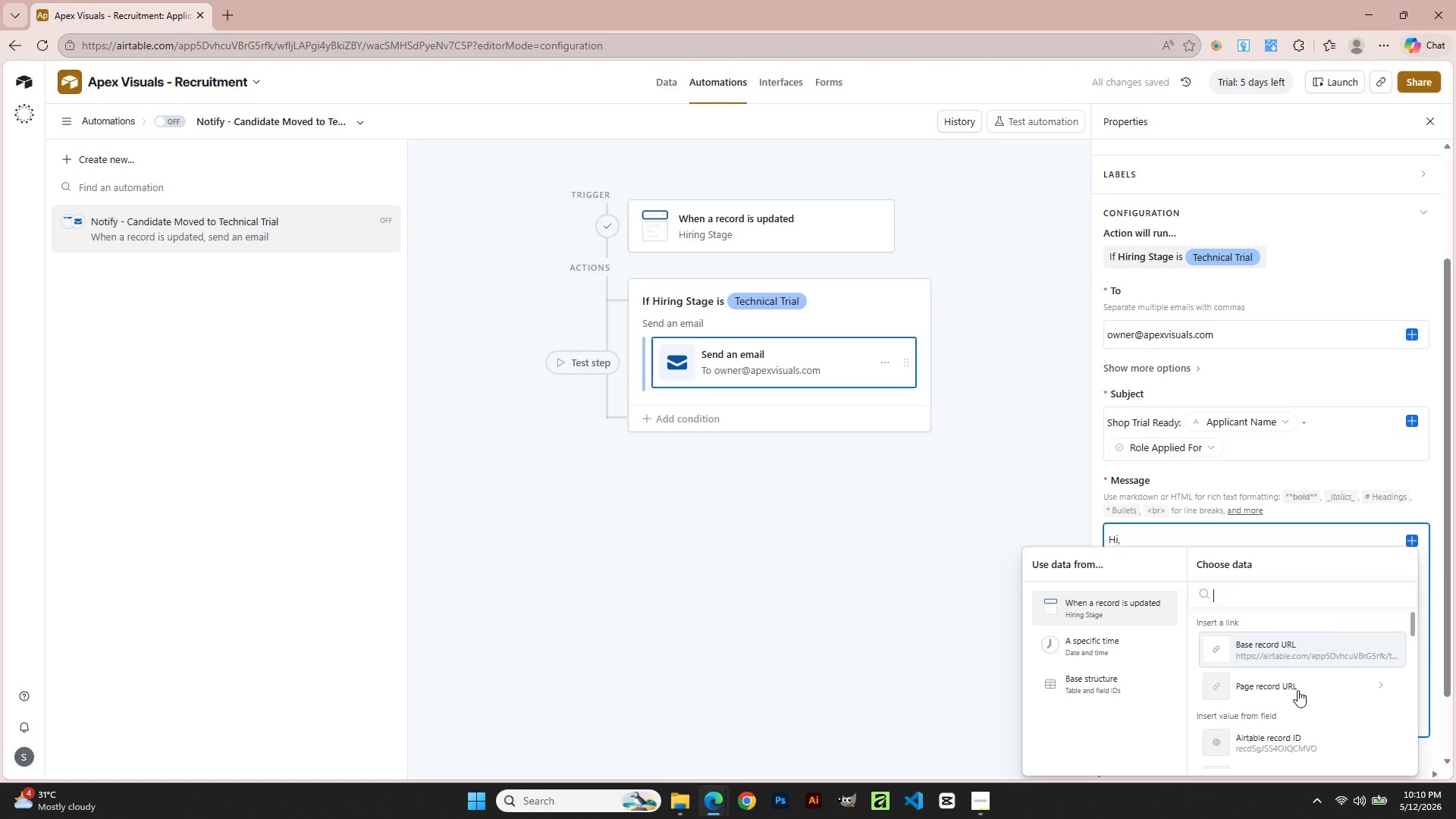 
scroll: coordinate [1288, 724], scroll_direction: down, amount: 3.0
 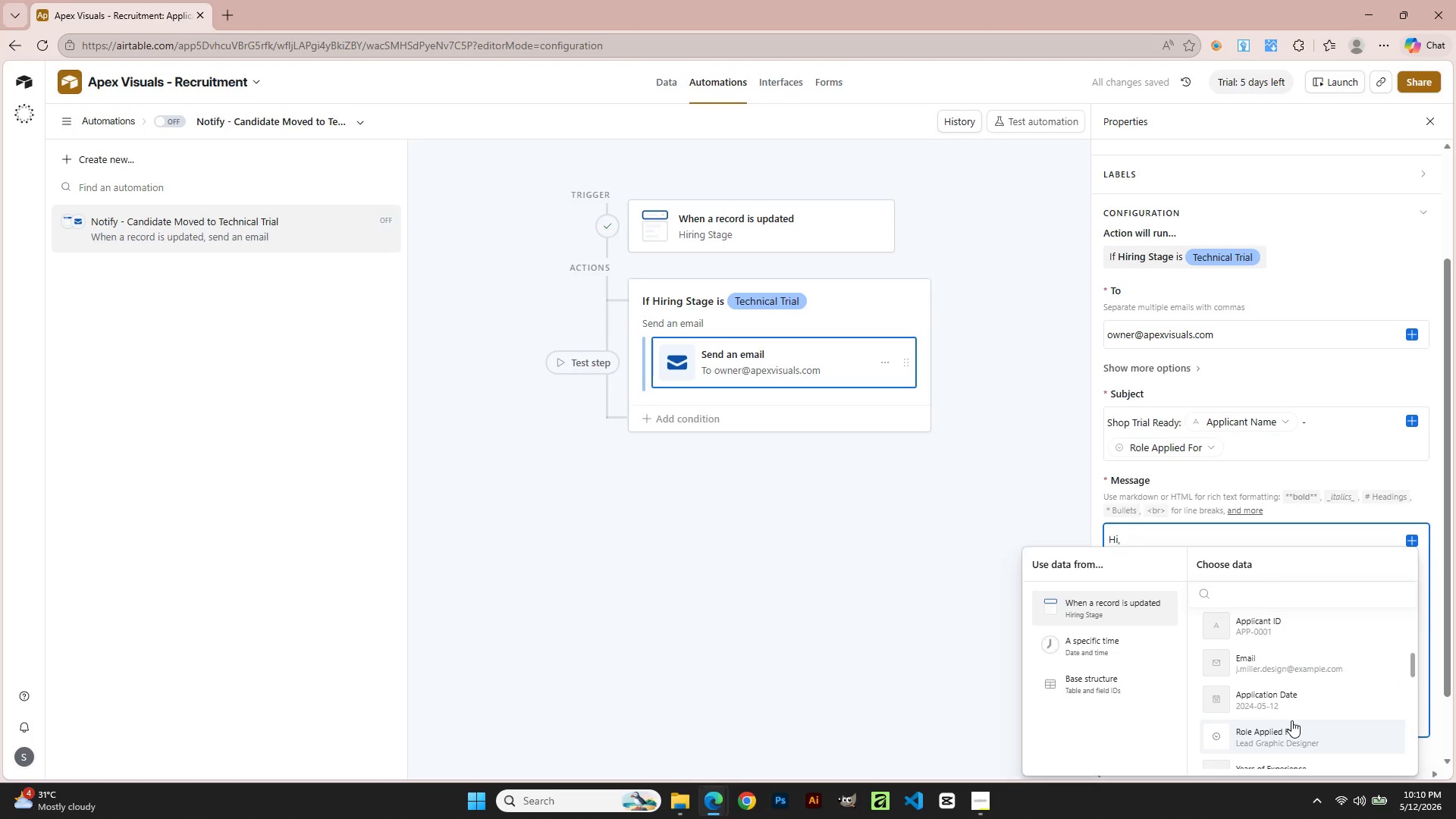 
left_click([1282, 702])
 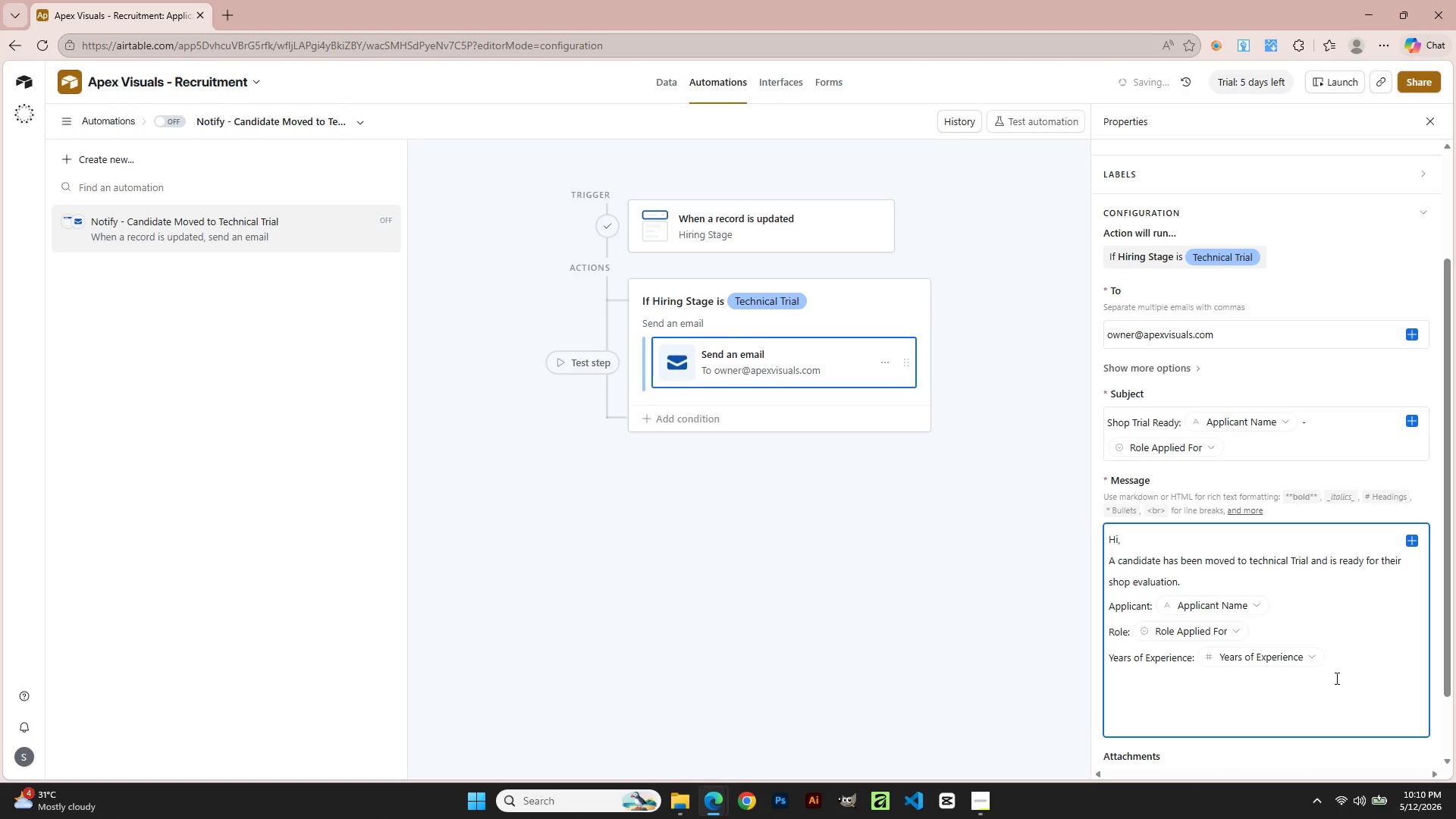 
scroll: coordinate [1291, 720], scroll_direction: down, amount: 1.0
 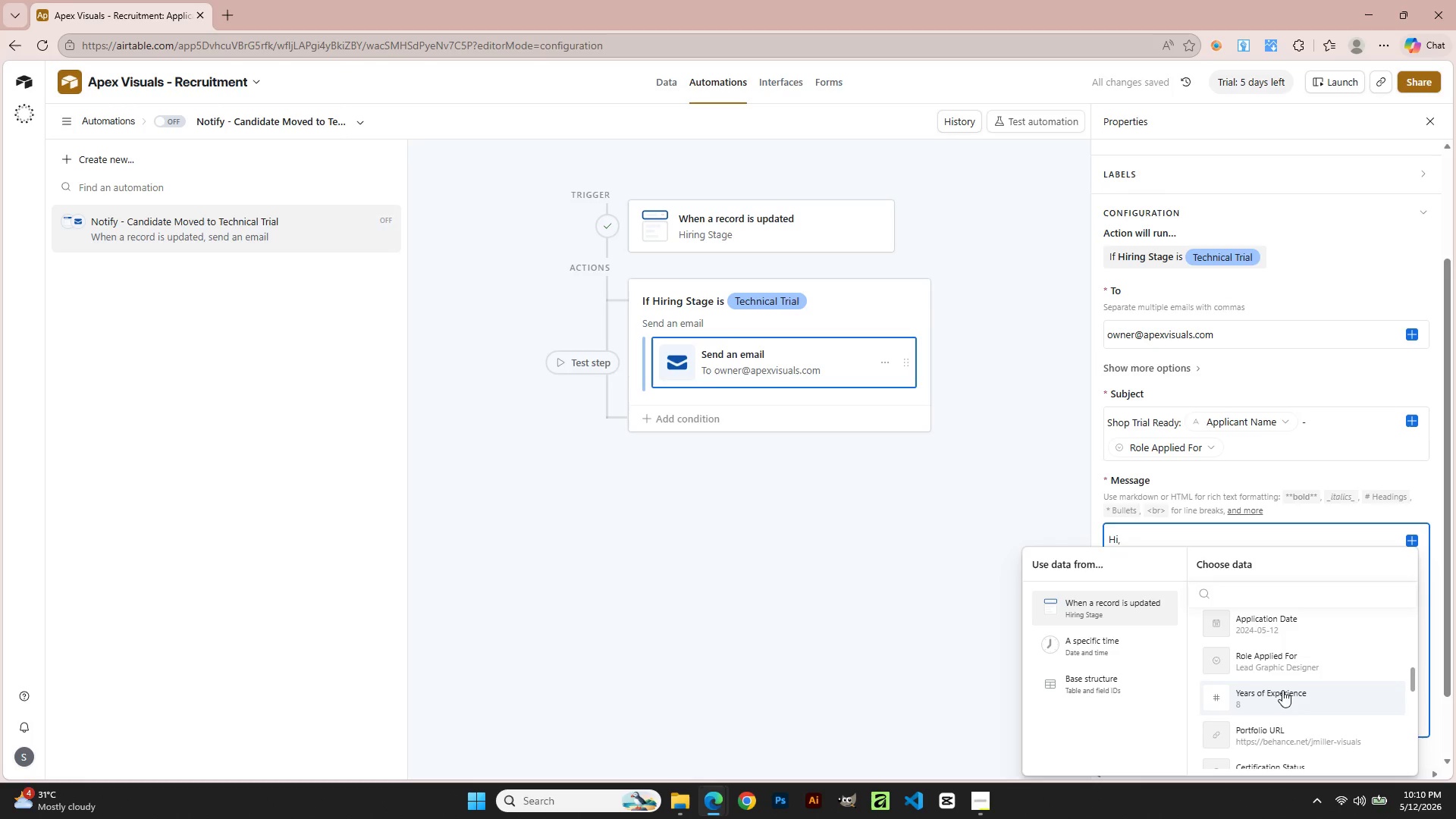 
key(Enter)
 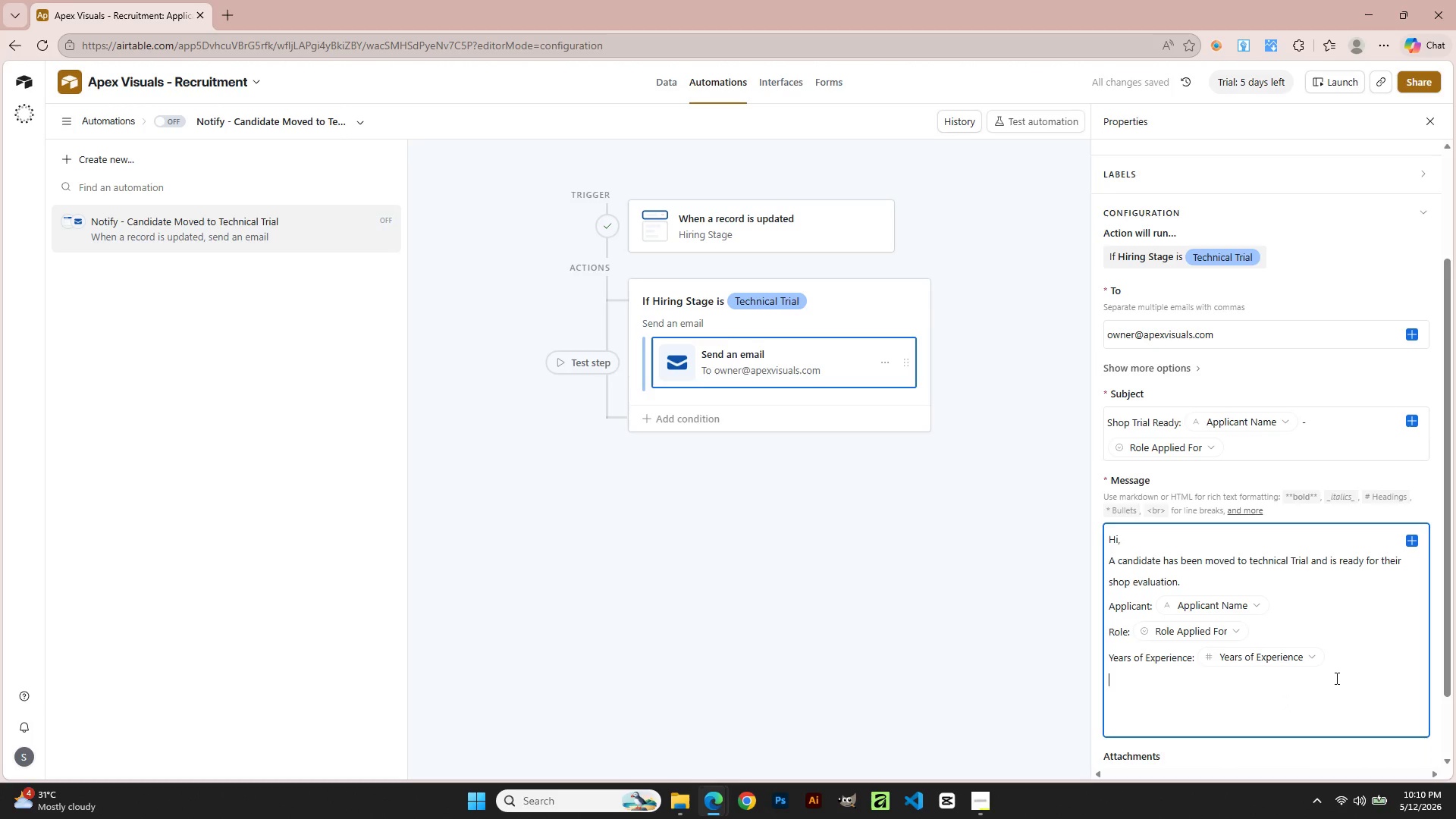 
type(Certification: )
 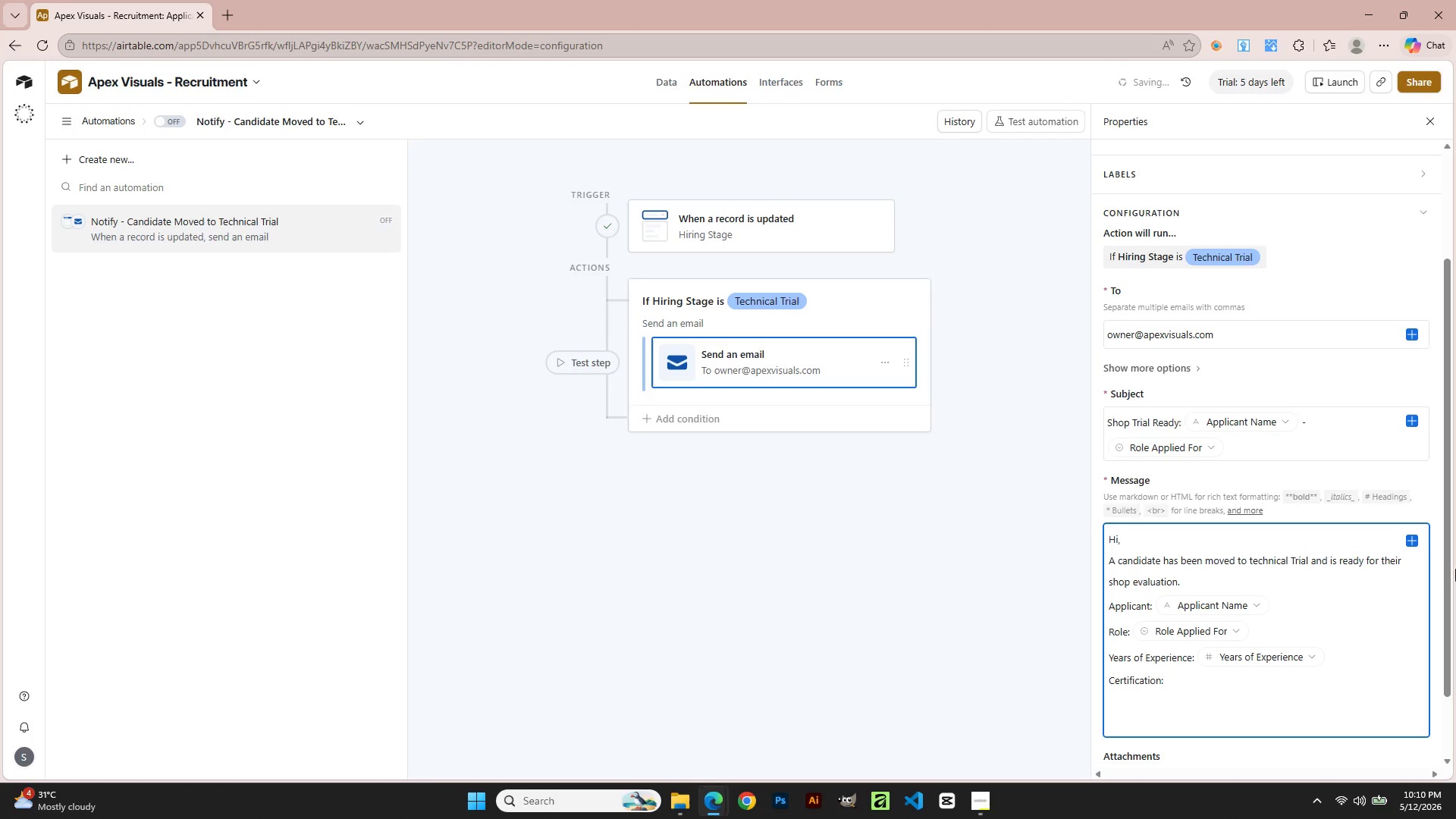 
left_click([1410, 540])
 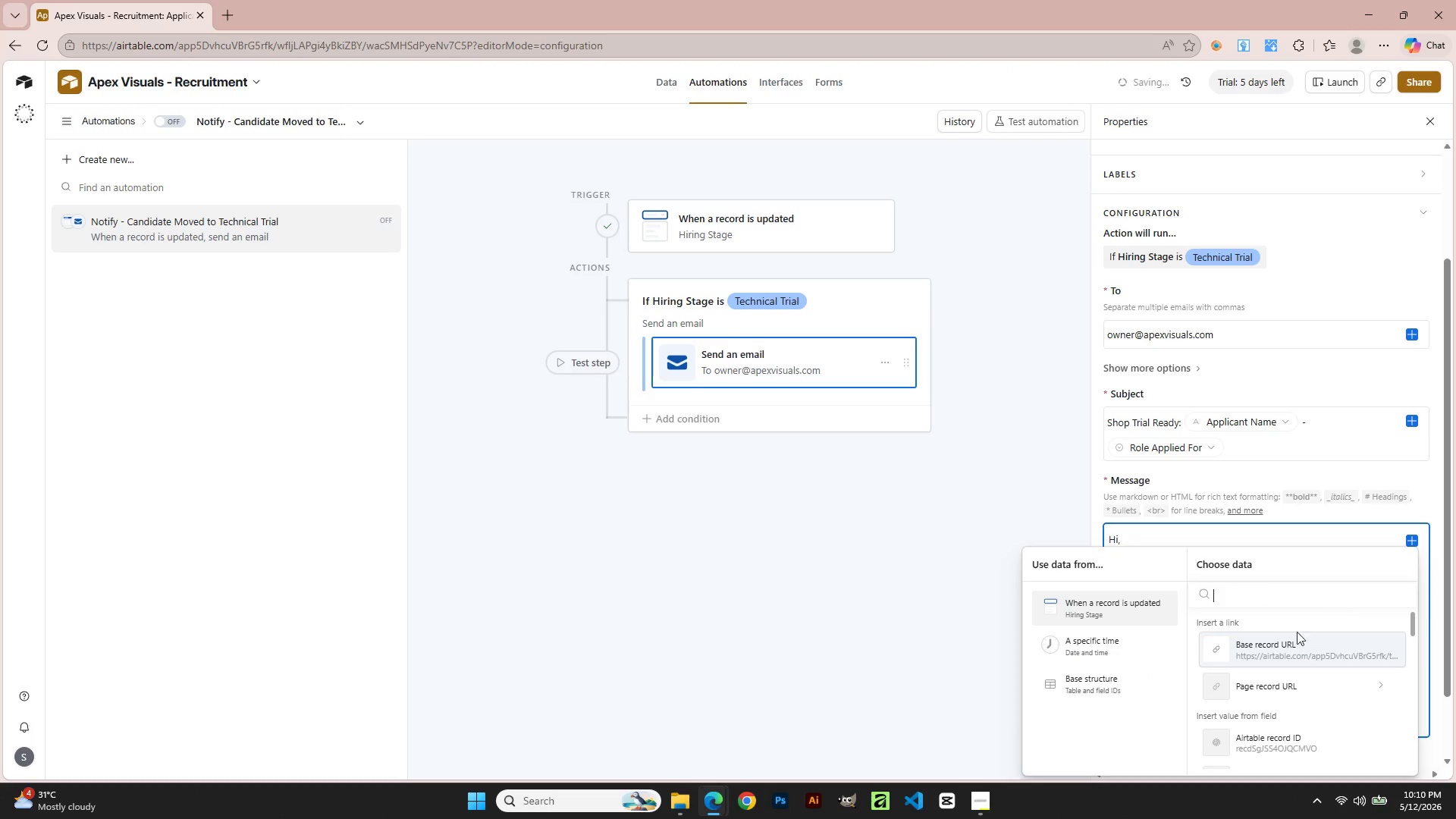 
scroll: coordinate [1294, 733], scroll_direction: down, amount: 4.0
 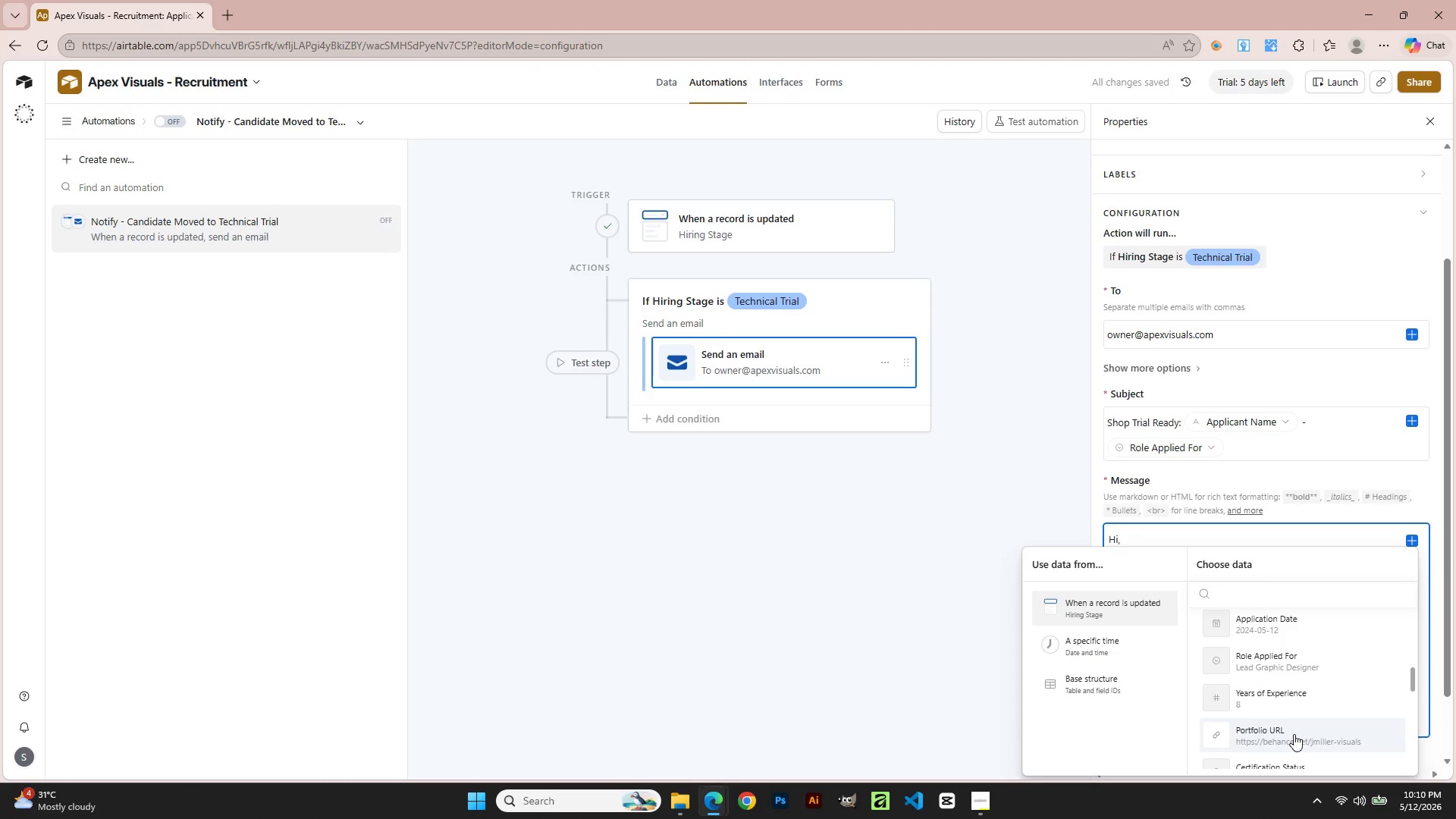 
left_click([1283, 706])
 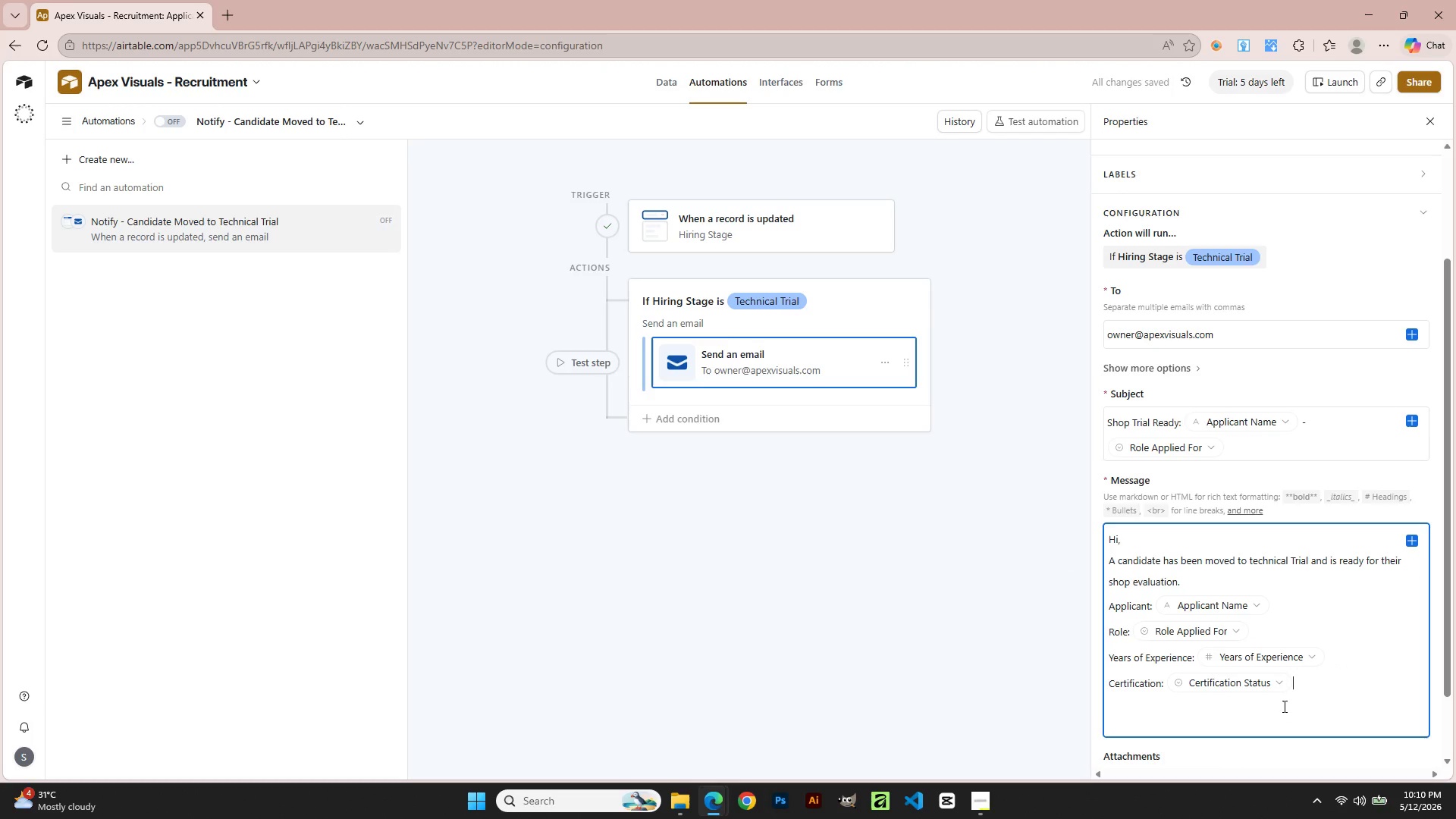 
scroll: coordinate [1294, 734], scroll_direction: down, amount: 1.0
 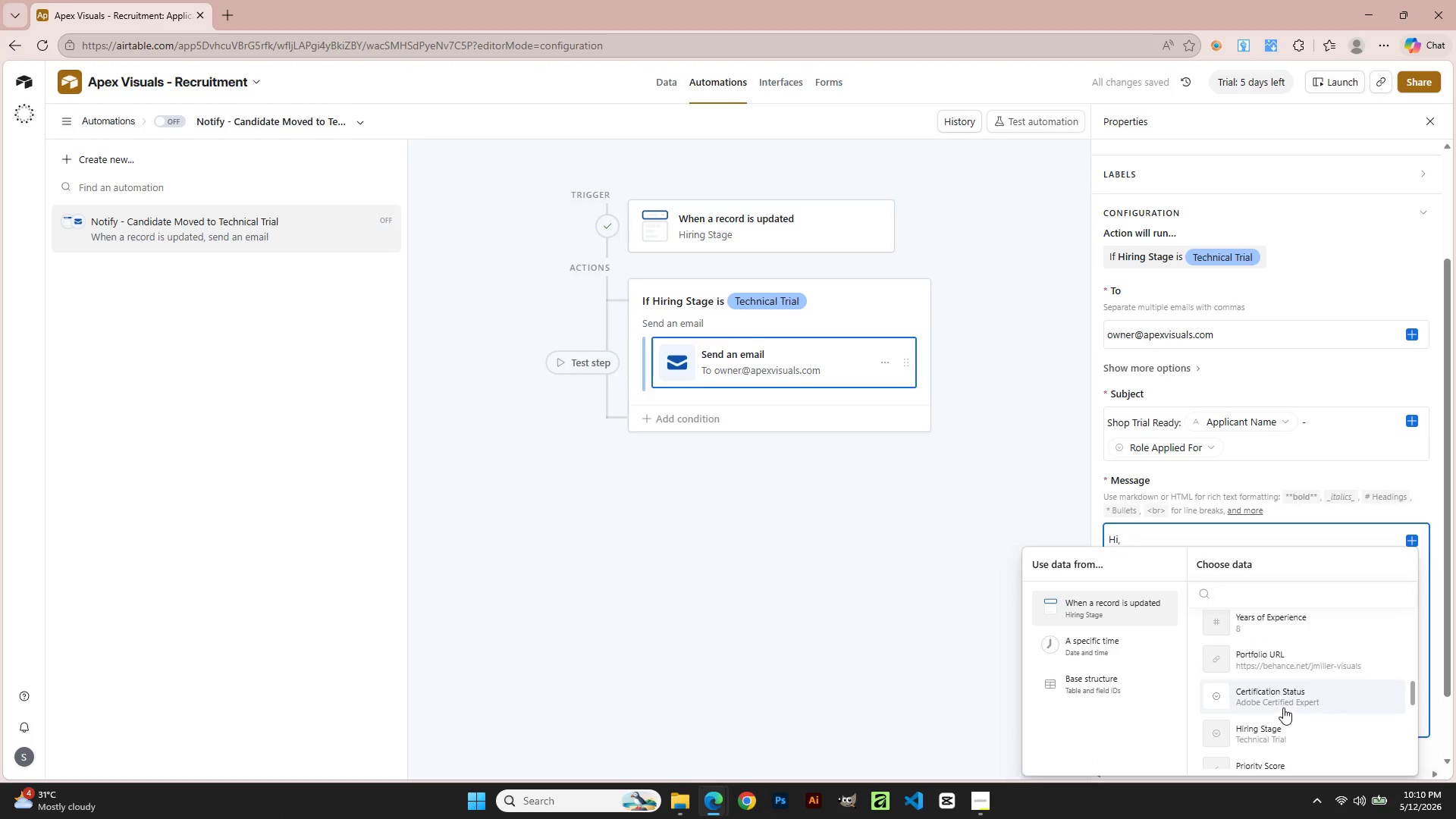 
wait(5.37)
 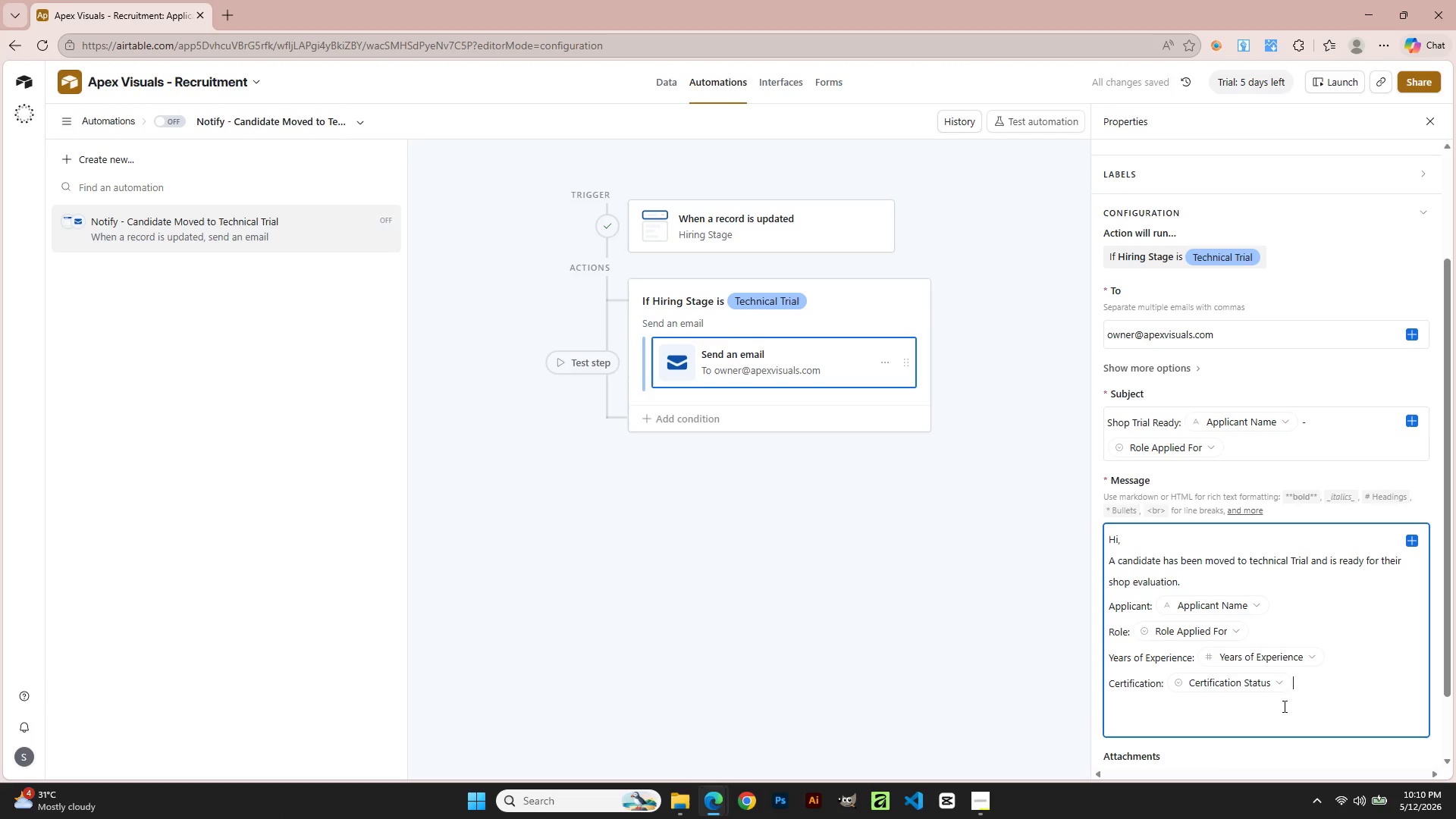 
key(Enter)
 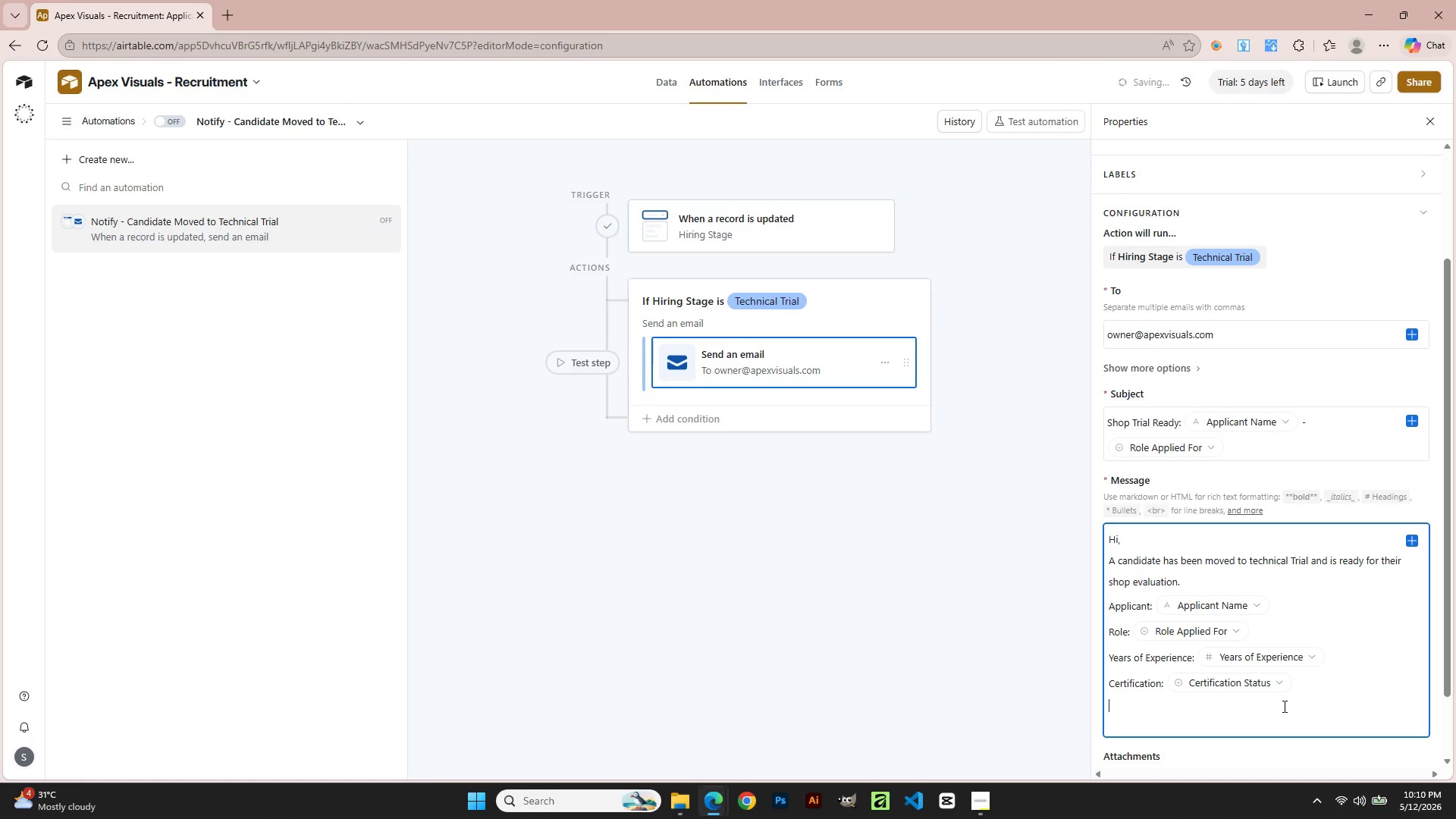 
type(Priority Score: )
 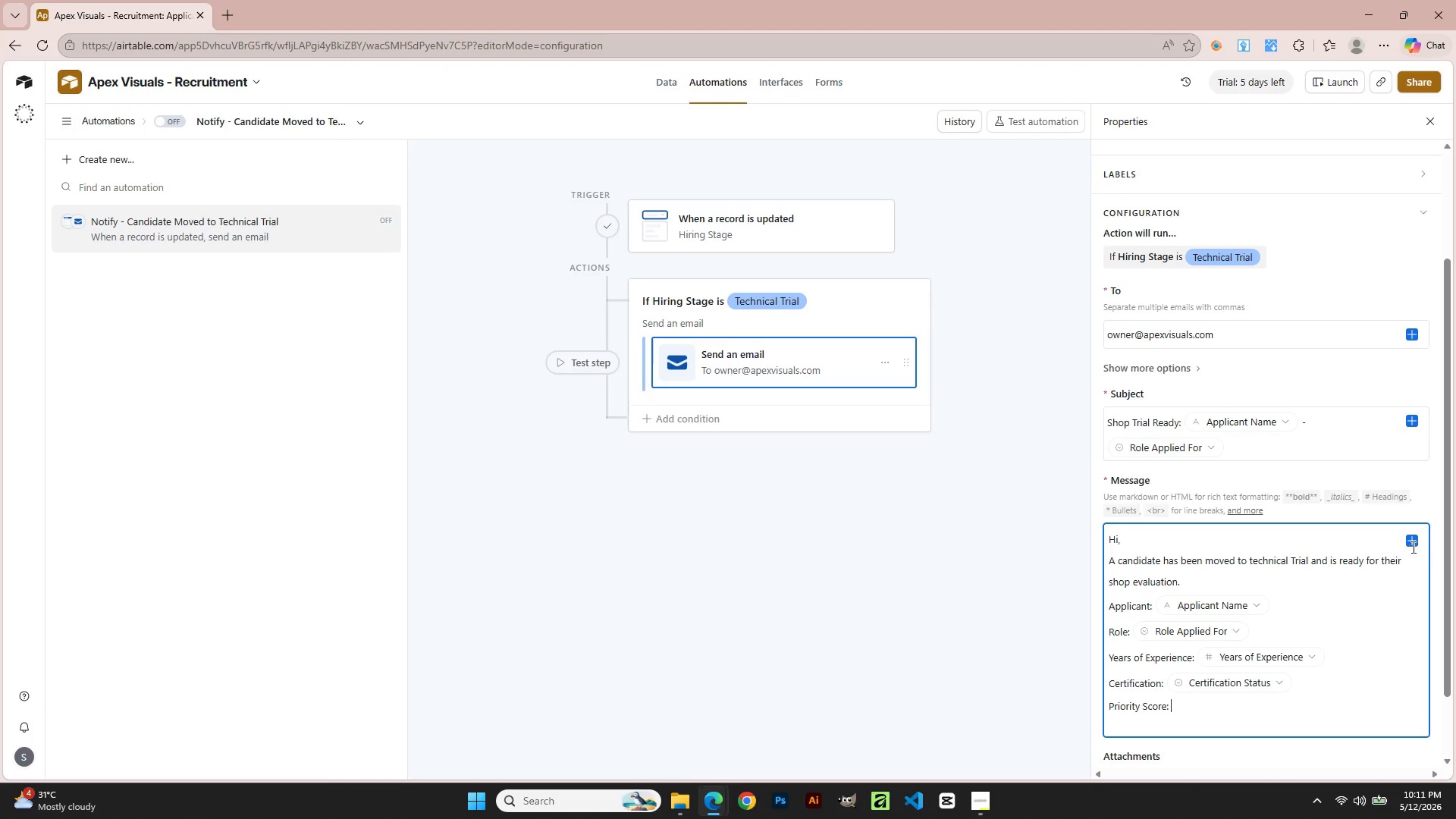 
left_click([1413, 541])
 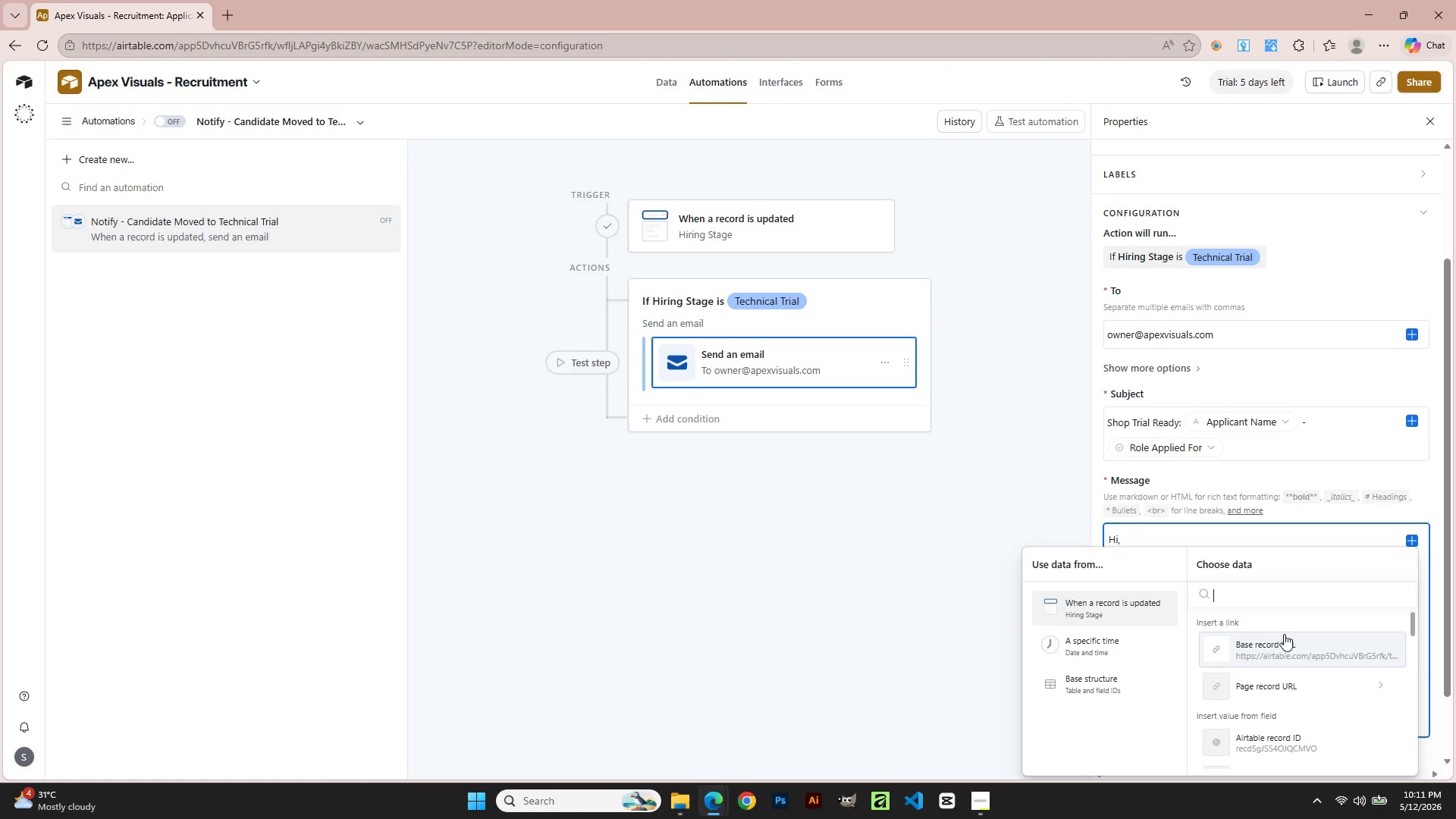 
scroll: coordinate [1286, 757], scroll_direction: down, amount: 4.0
 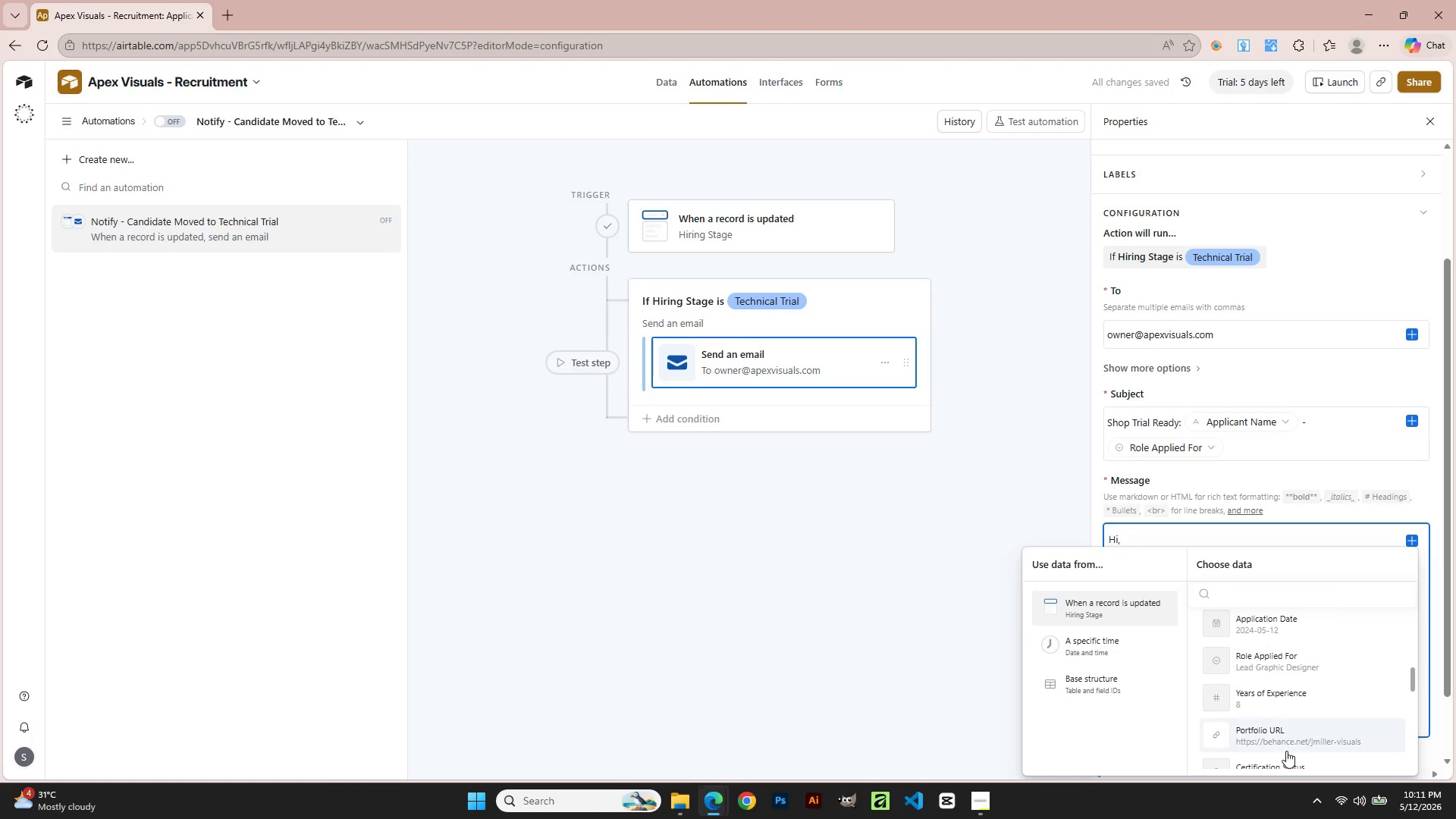 
left_click([1274, 698])
 